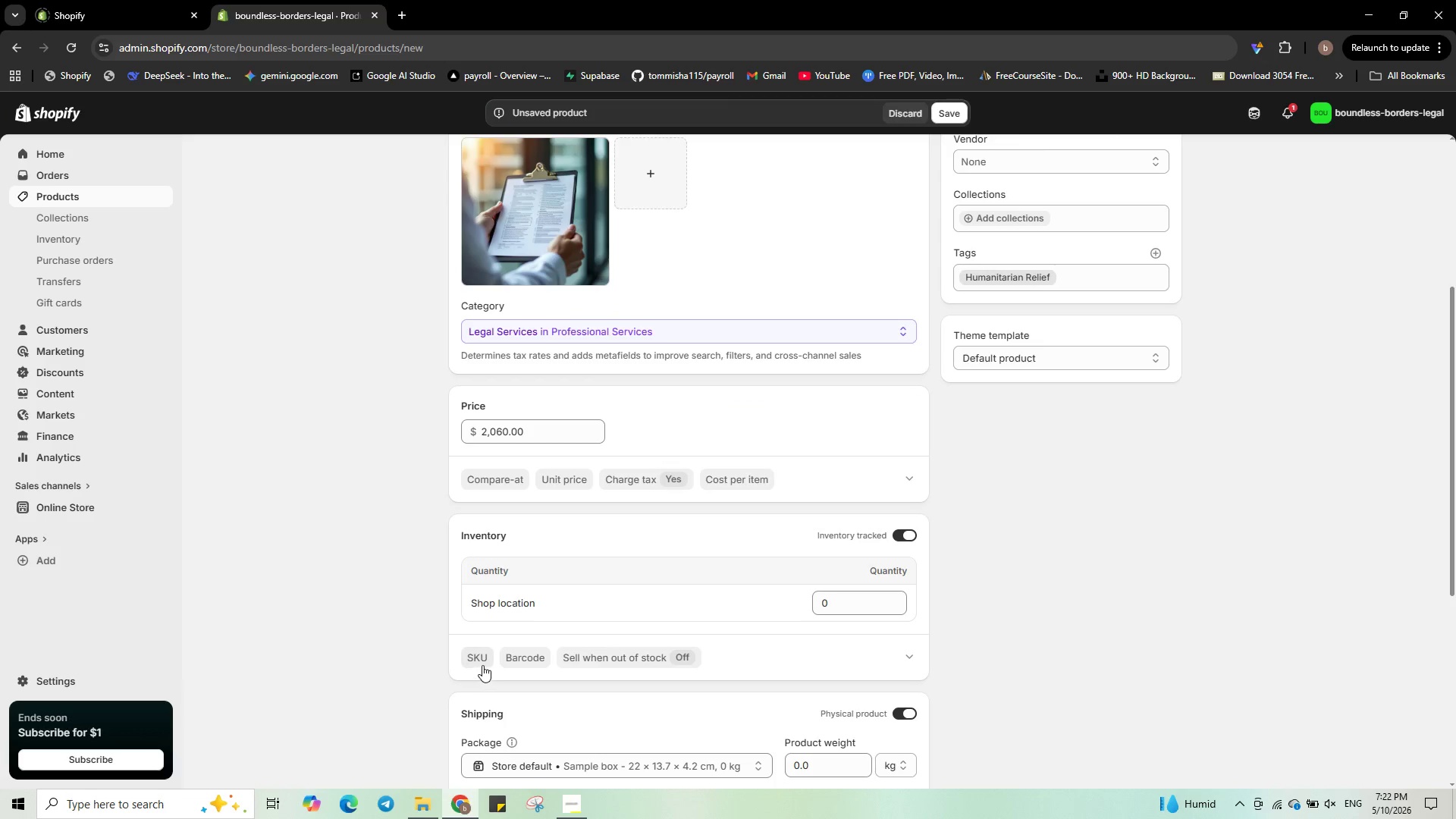 
left_click([476, 654])
 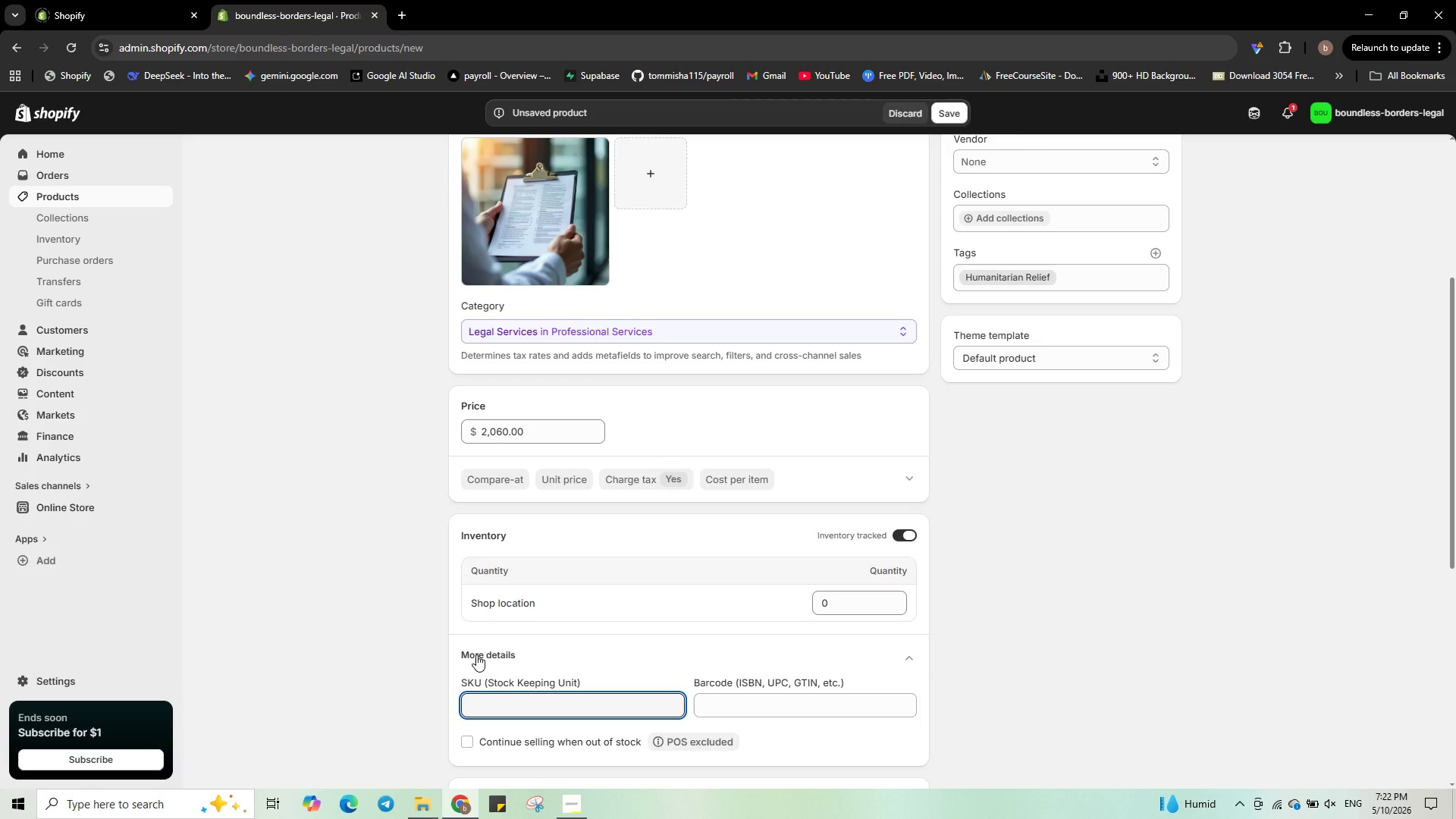 
type(BL-0035)
 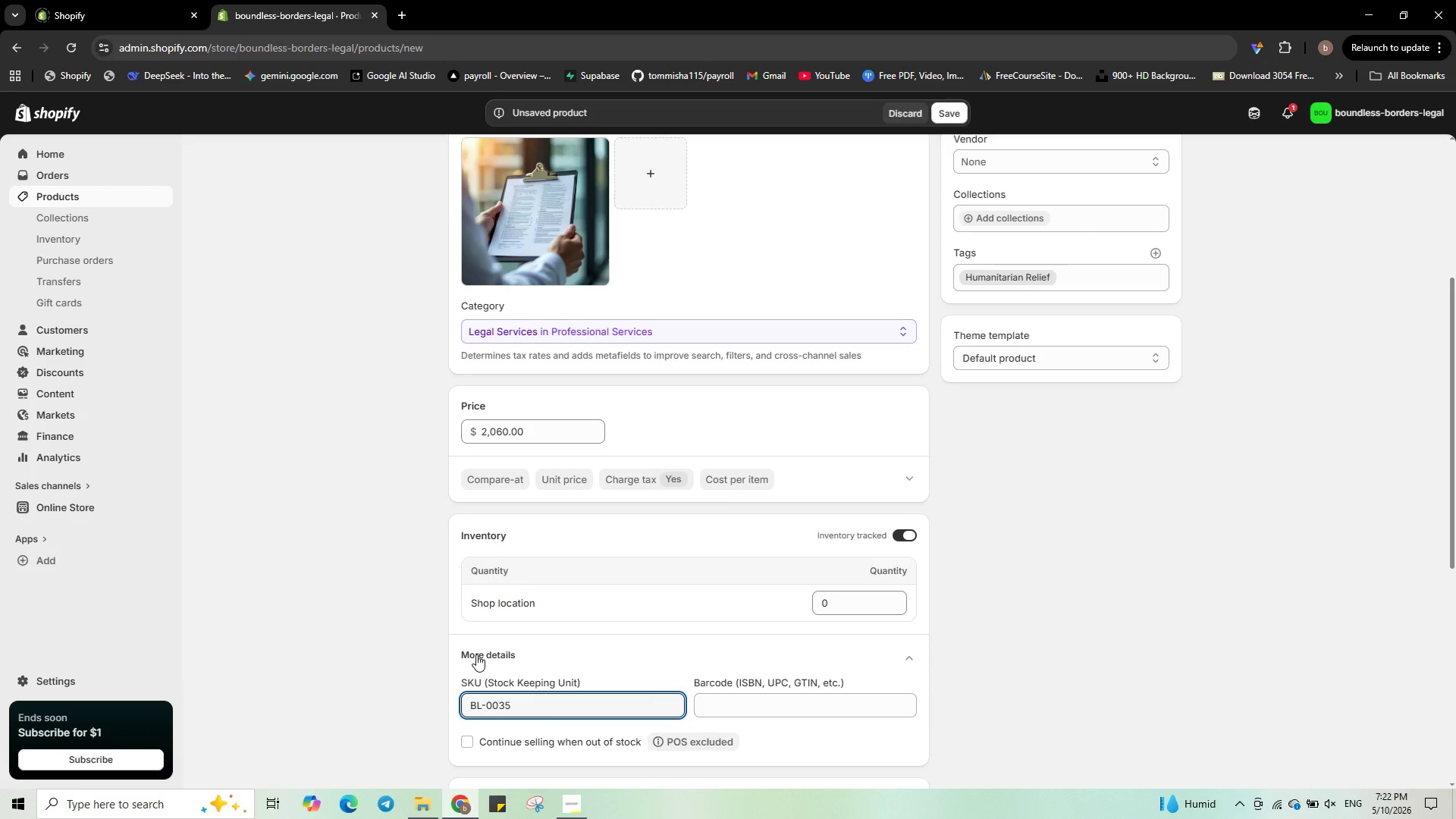 
scroll: coordinate [723, 608], scroll_direction: down, amount: 7.0
 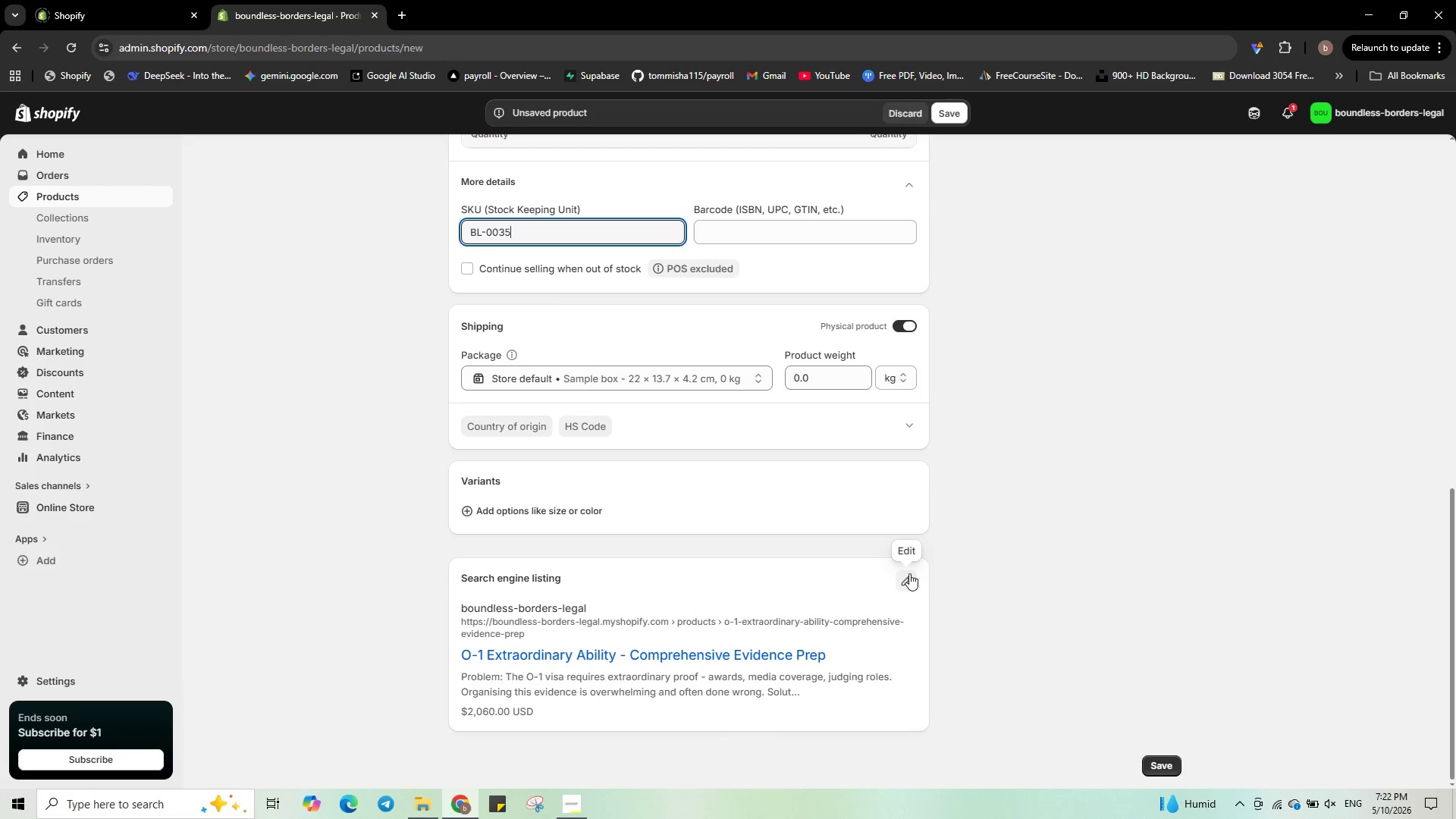 
left_click([909, 573])
 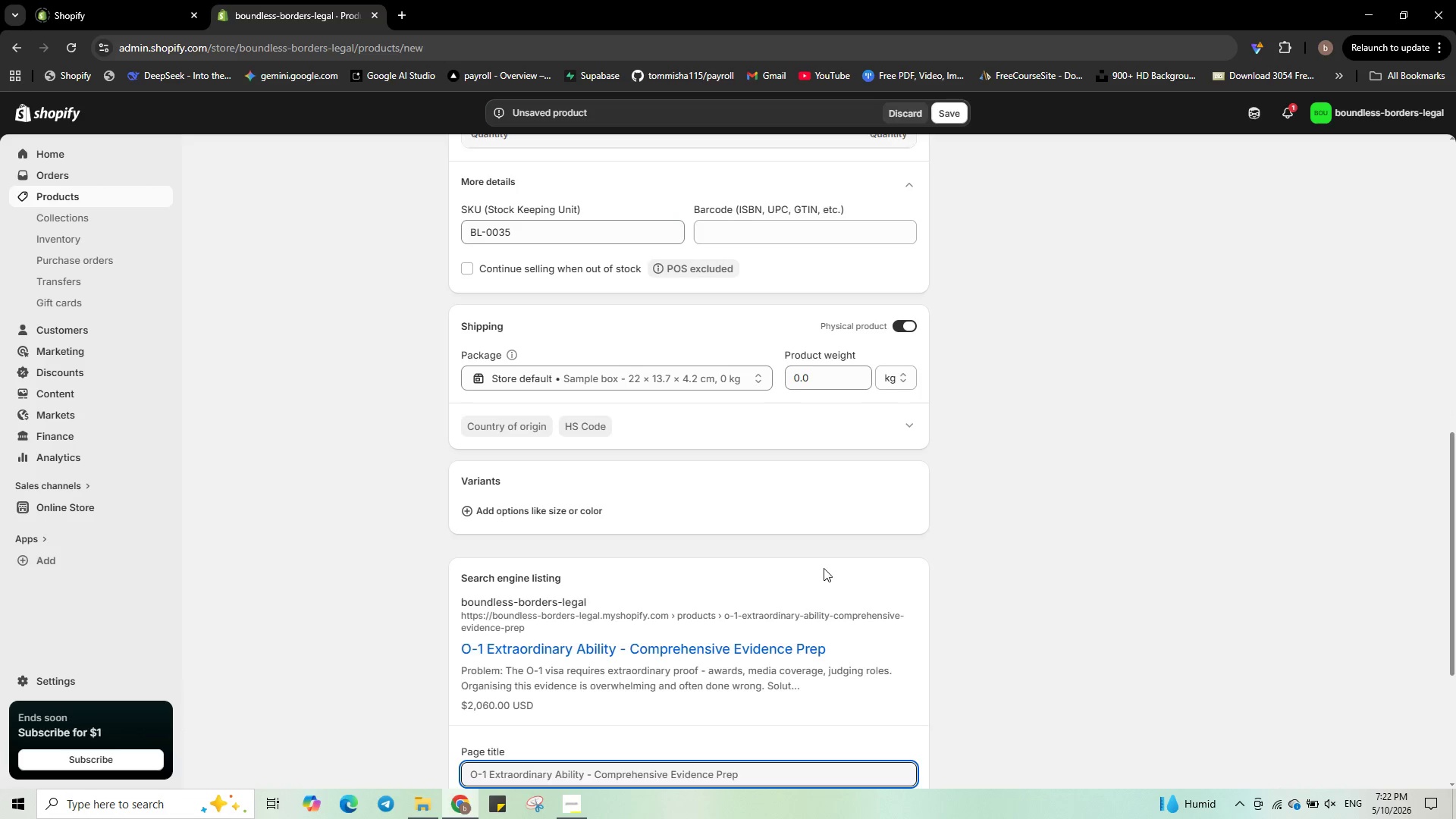 
scroll: coordinate [823, 568], scroll_direction: down, amount: 2.0
 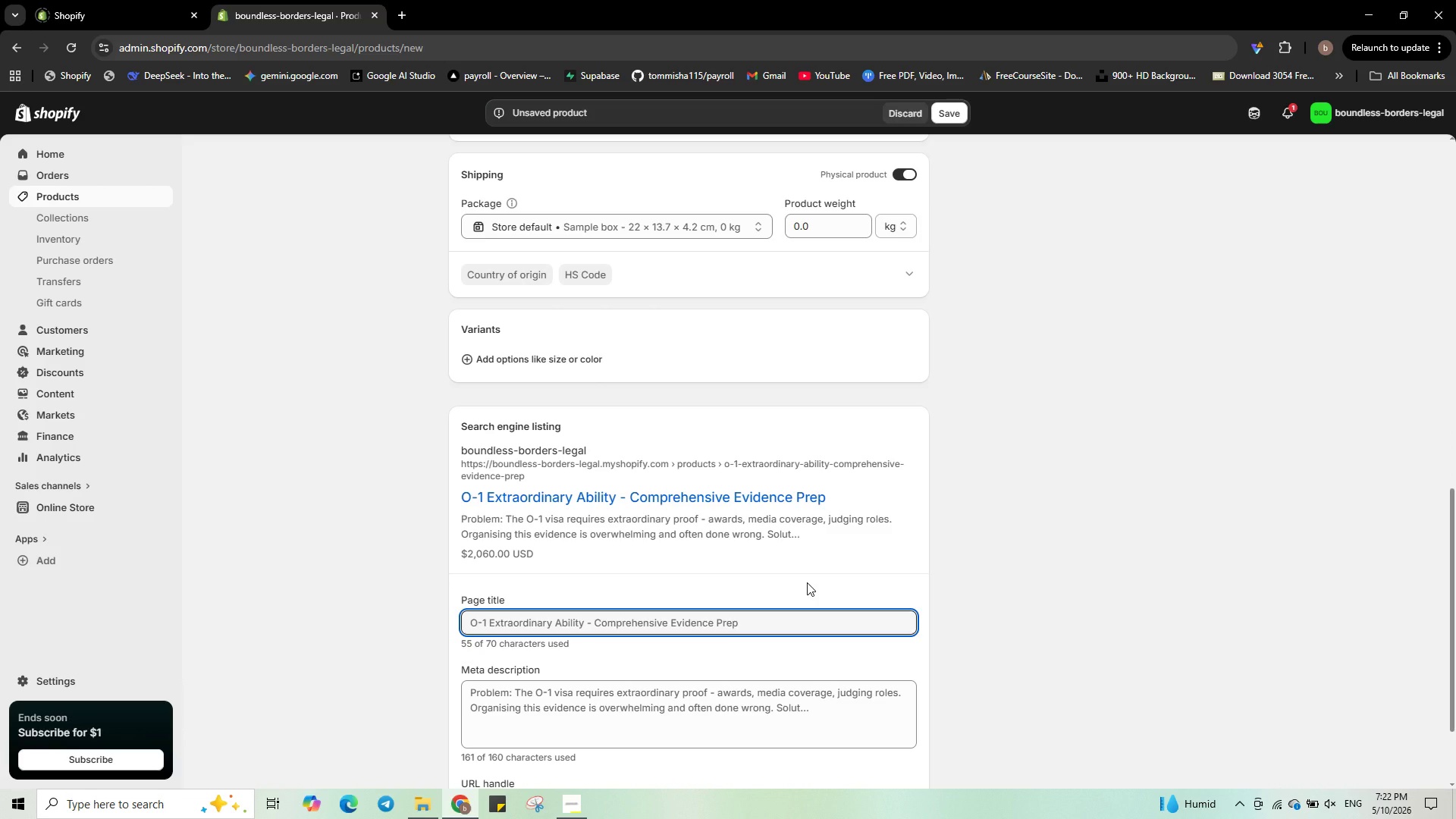 
wait(8.07)
 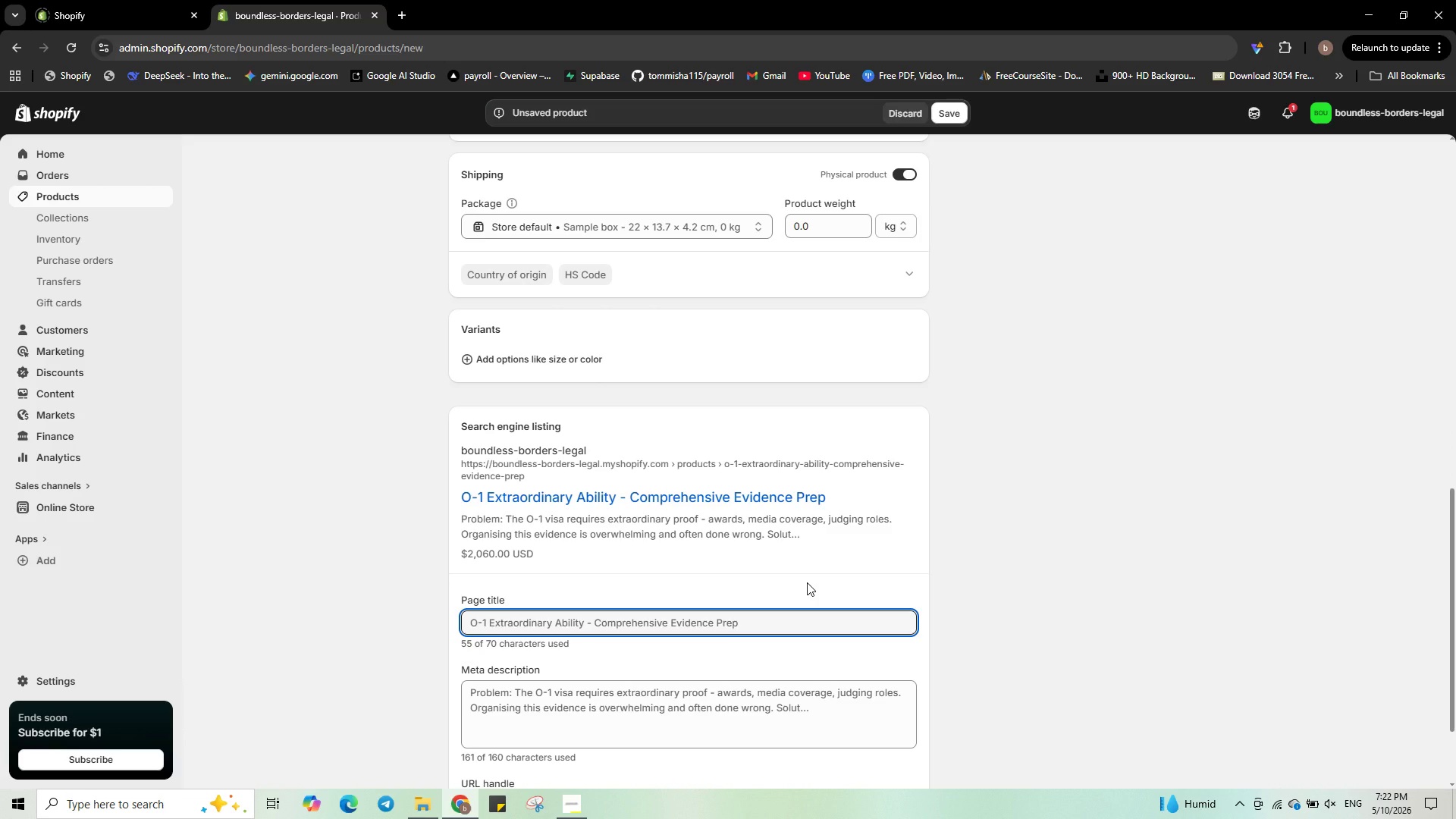 
left_click_drag(start_coordinate=[735, 622], to_coordinate=[714, 628])
 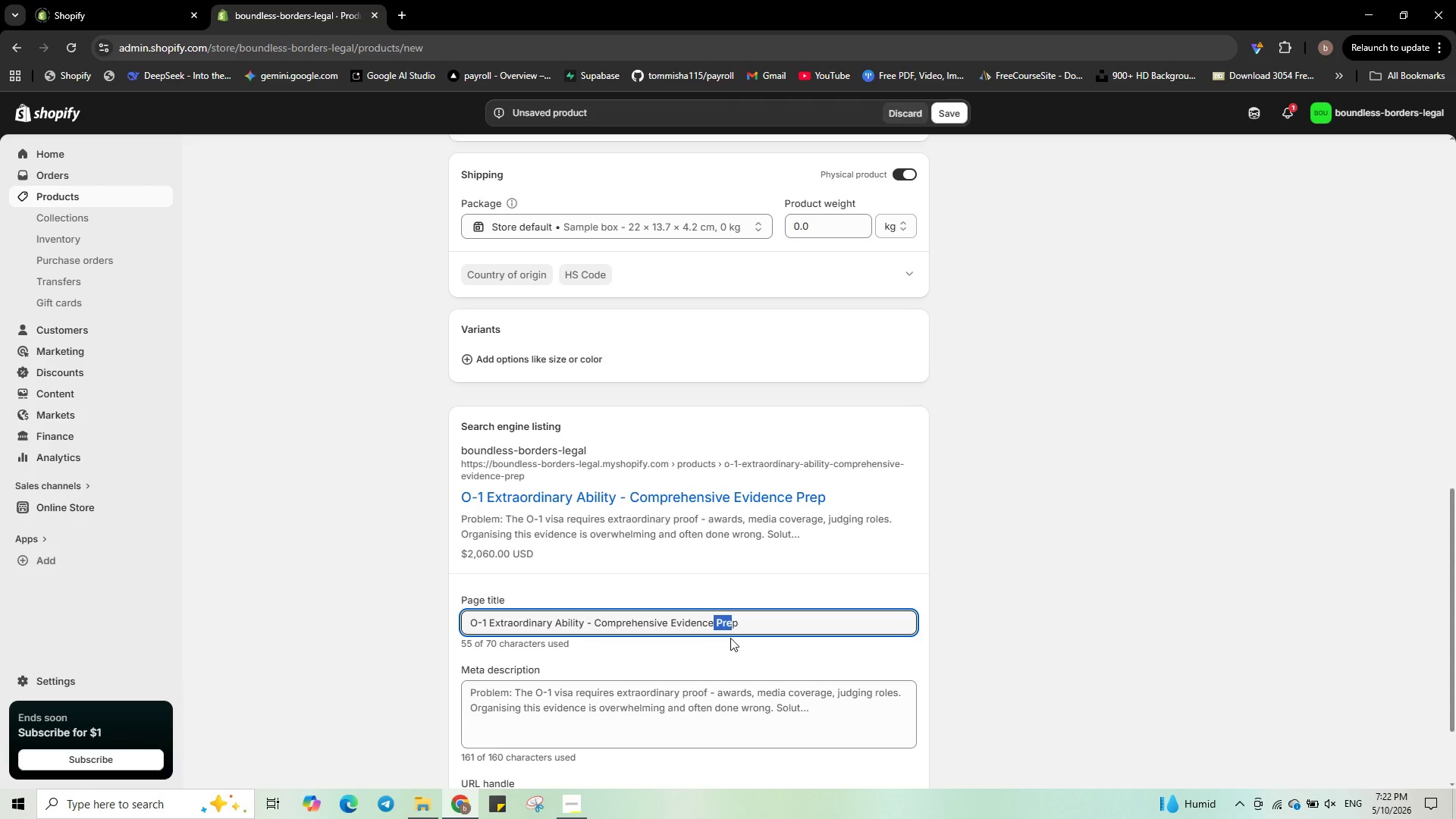 
key(Backspace)
type( review[Delete] )
 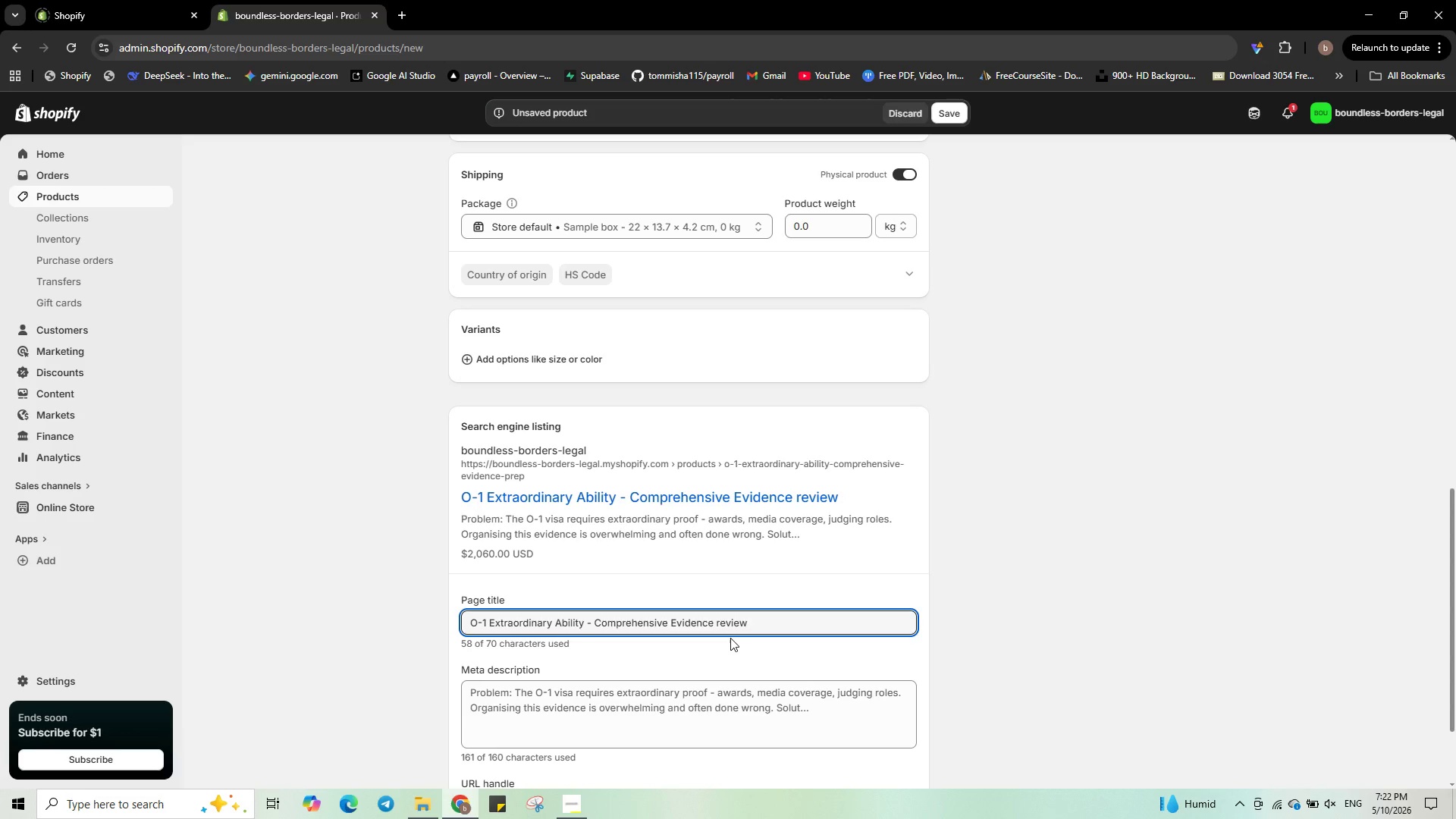 
key(Control+V)
 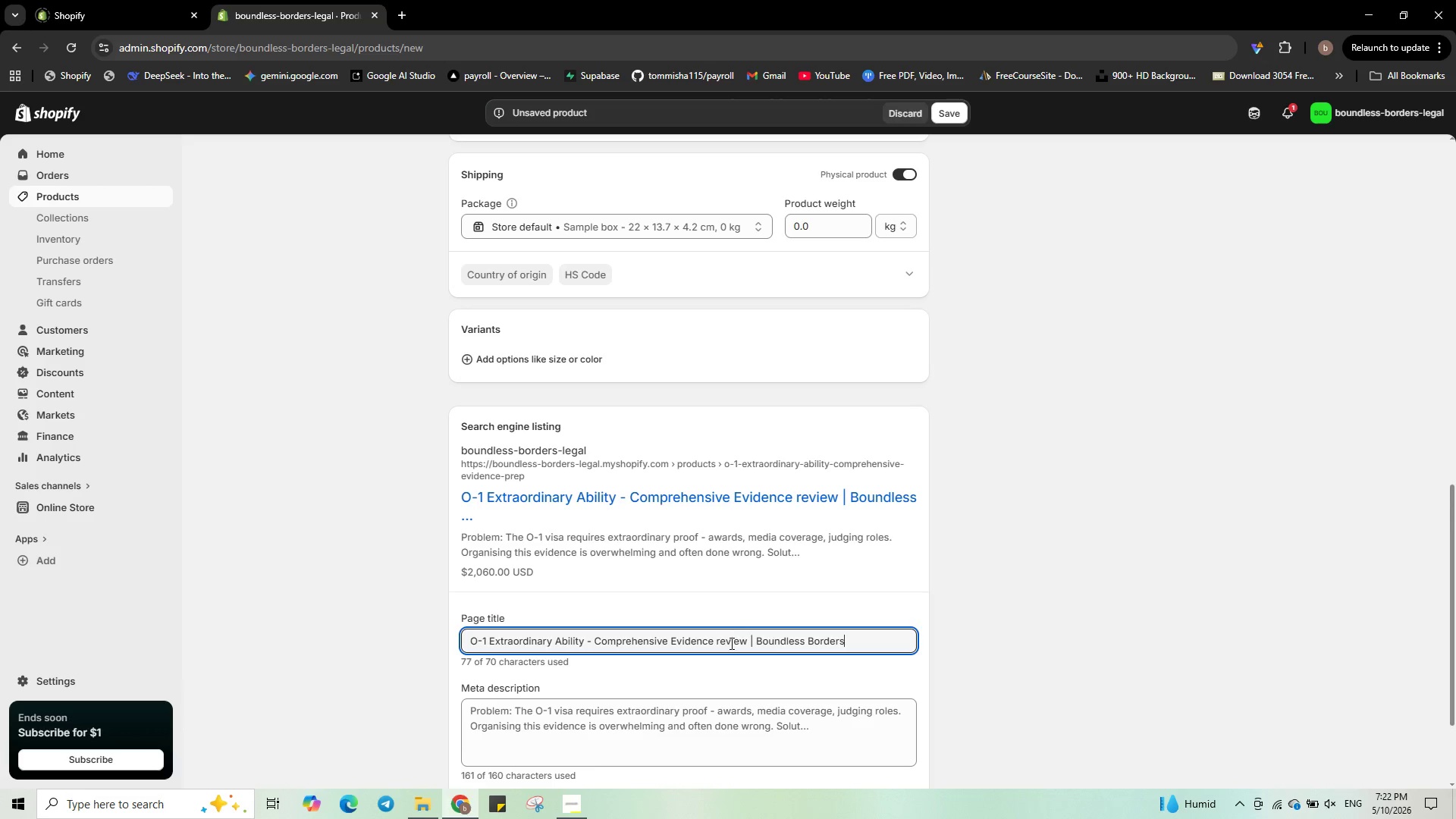 
scroll: coordinate [740, 670], scroll_direction: down, amount: 2.0
 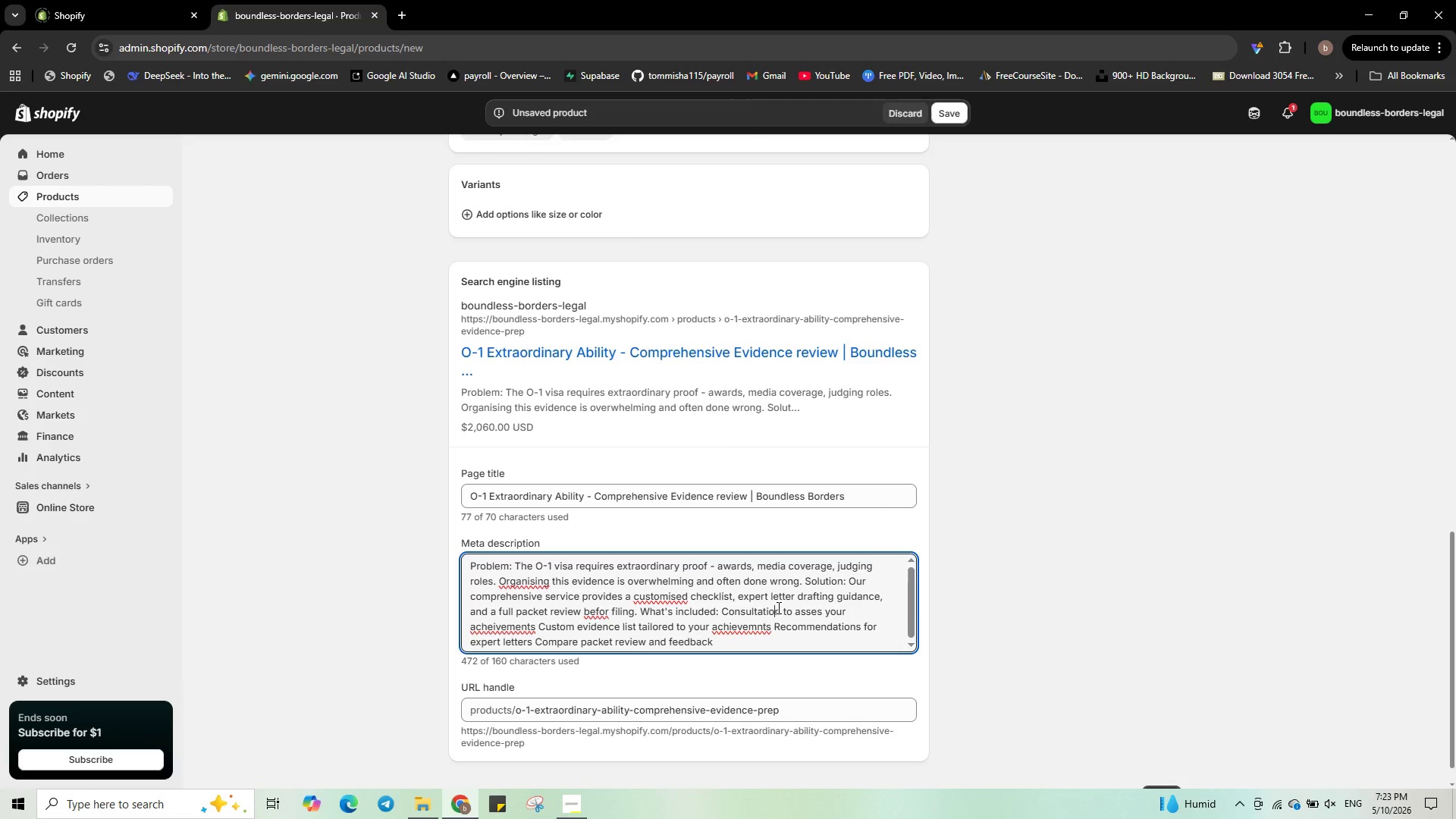 
key(Control+ControlLeft)
 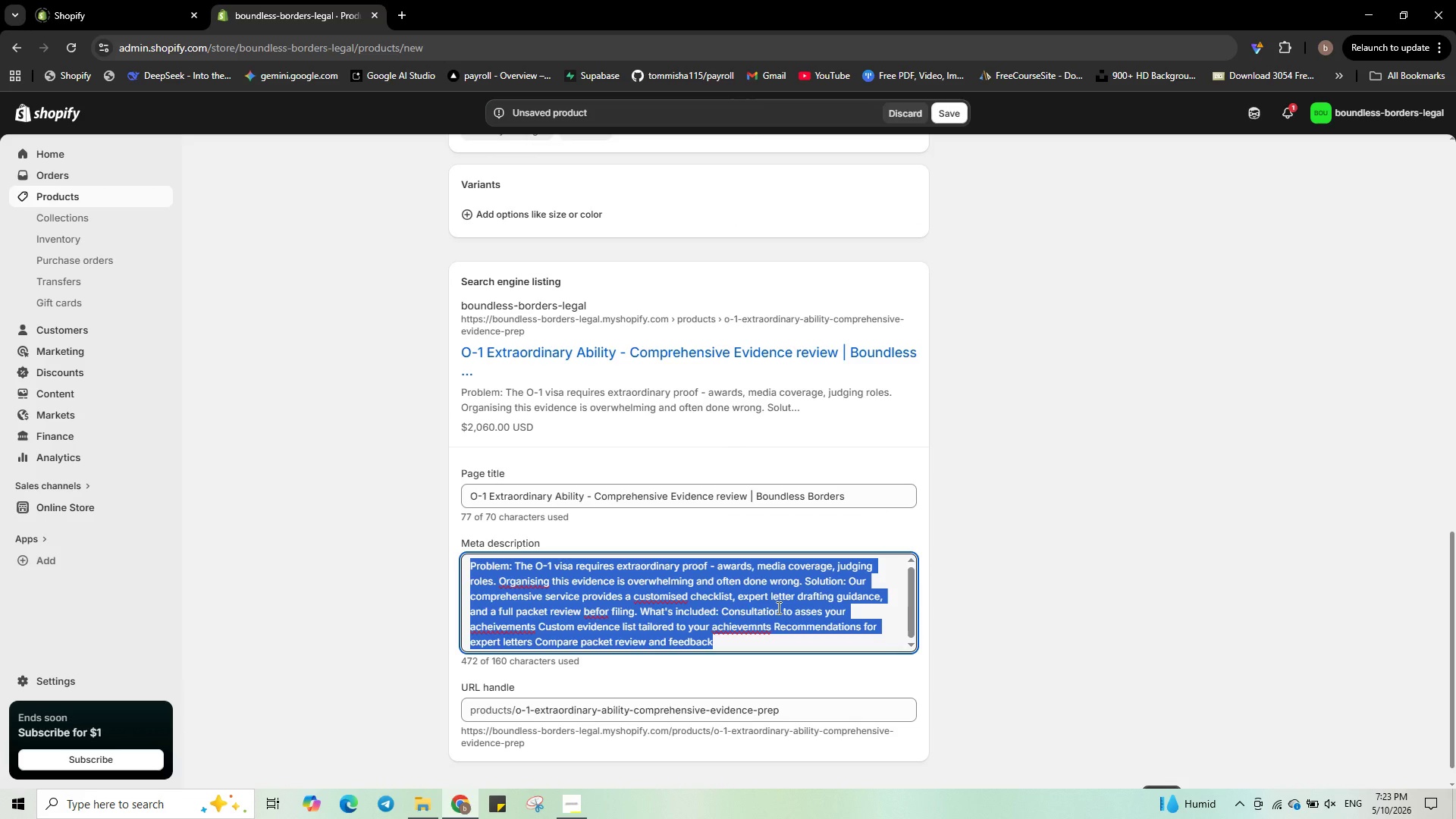 
key(Control+A)
 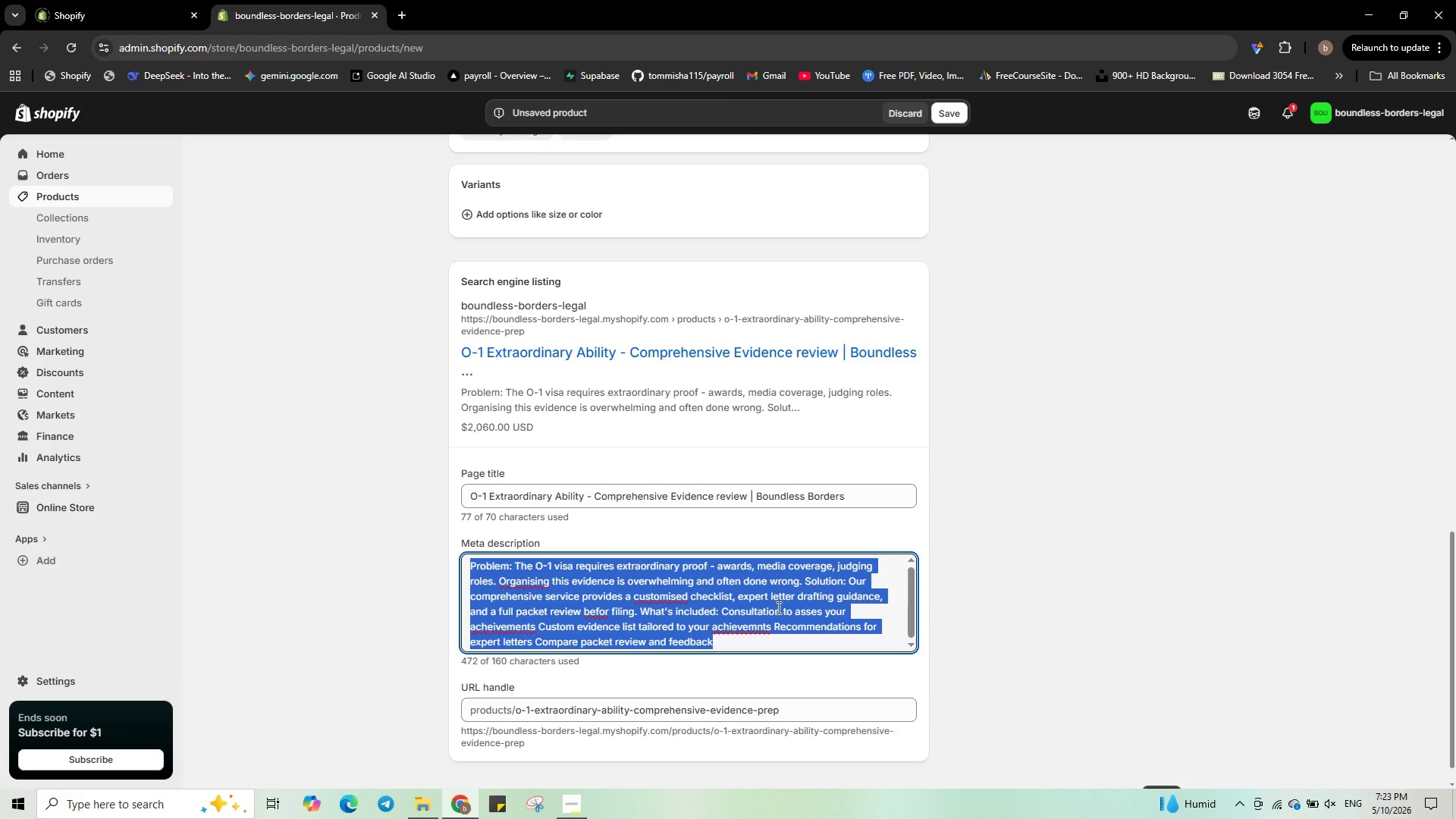 
key(Backspace)
type(Full O-1 )
 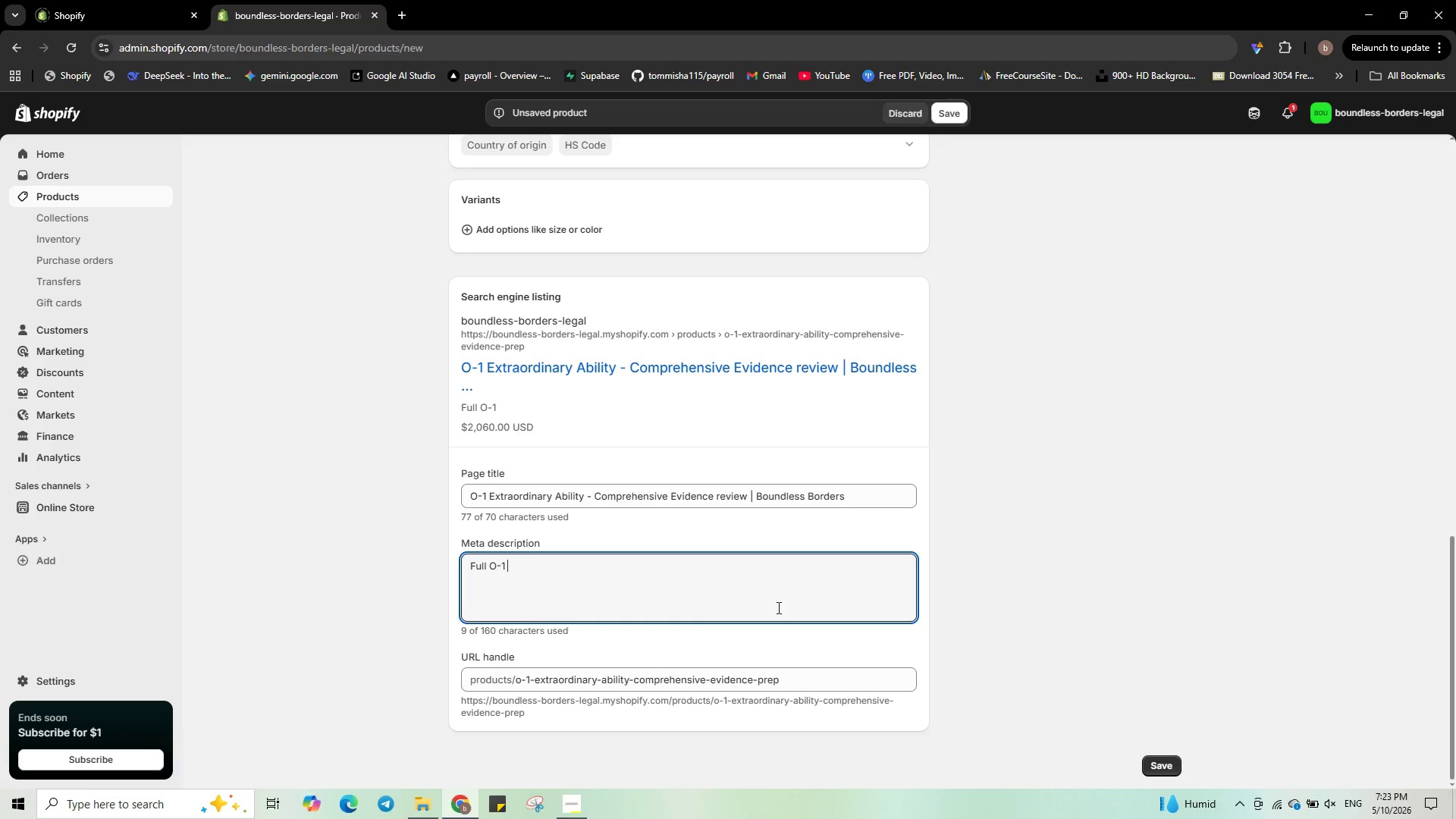 
hold_key(key=ShiftLeft, duration=2.3)
 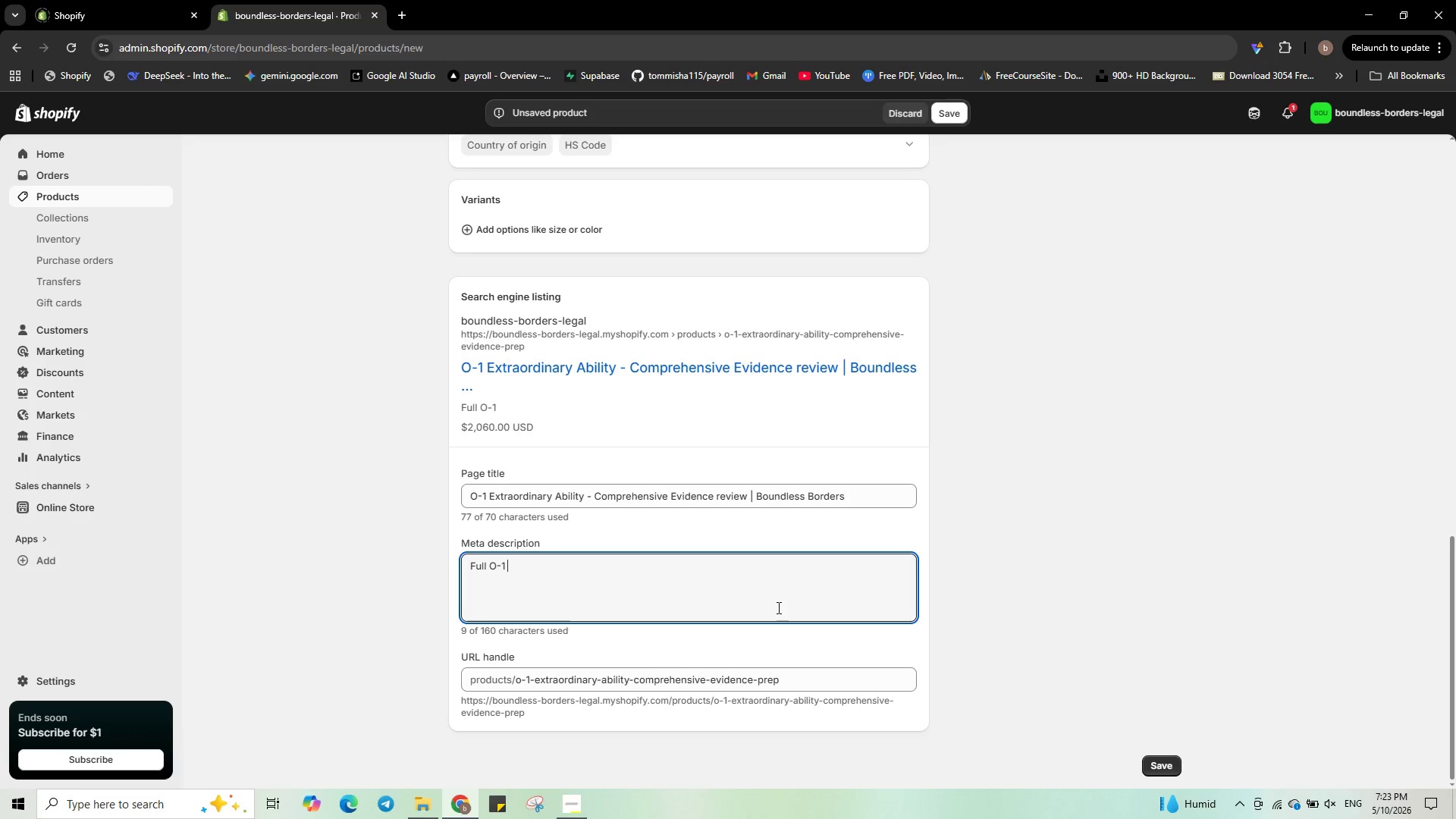 
type(evidence preparation service. Custom checklist, packet review, and consultation. D)
key(Backspace)
type(Start yout)
key(Backspace)
type(r O-1 visa today.)
 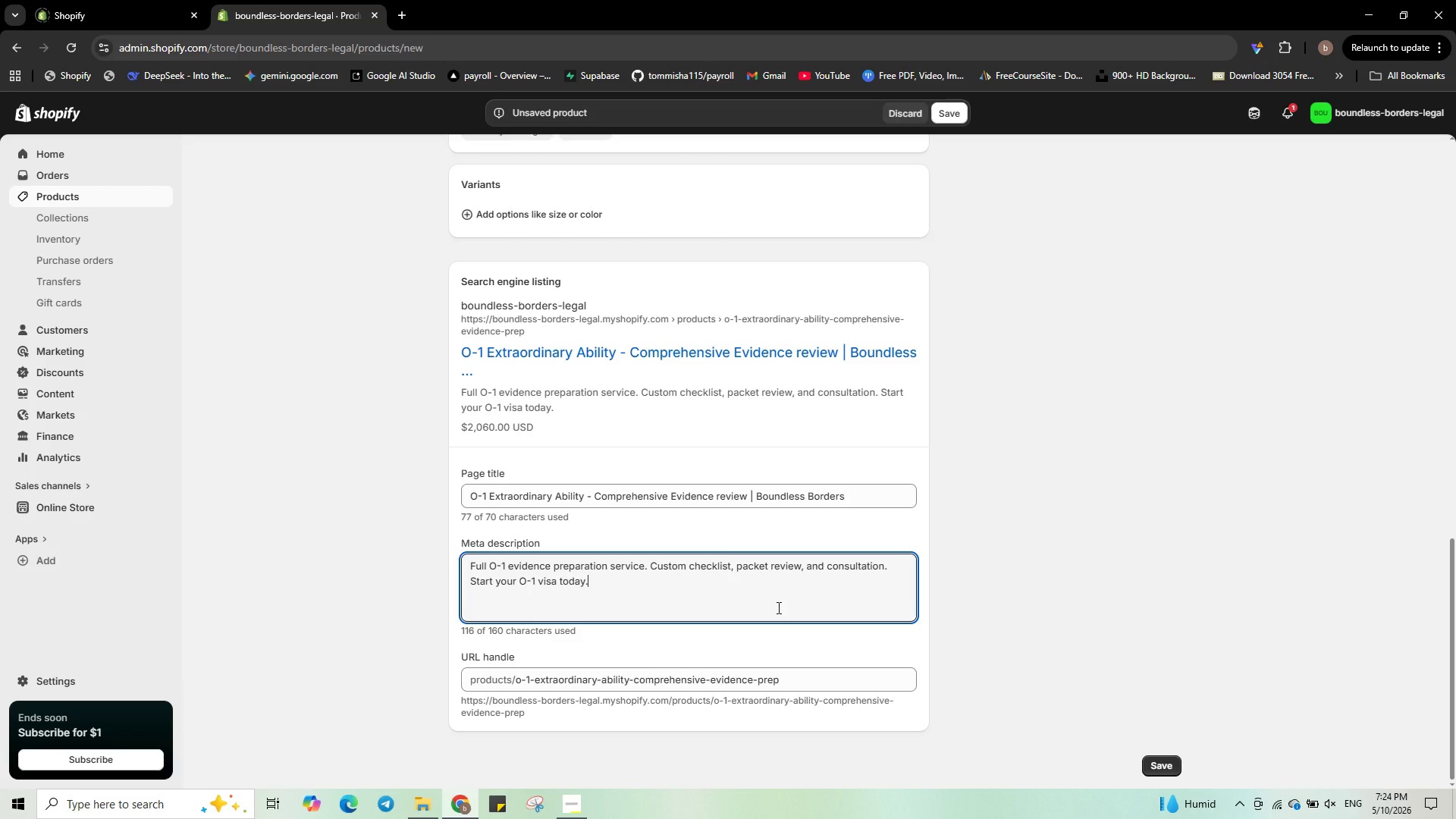 
left_click([777, 607])
 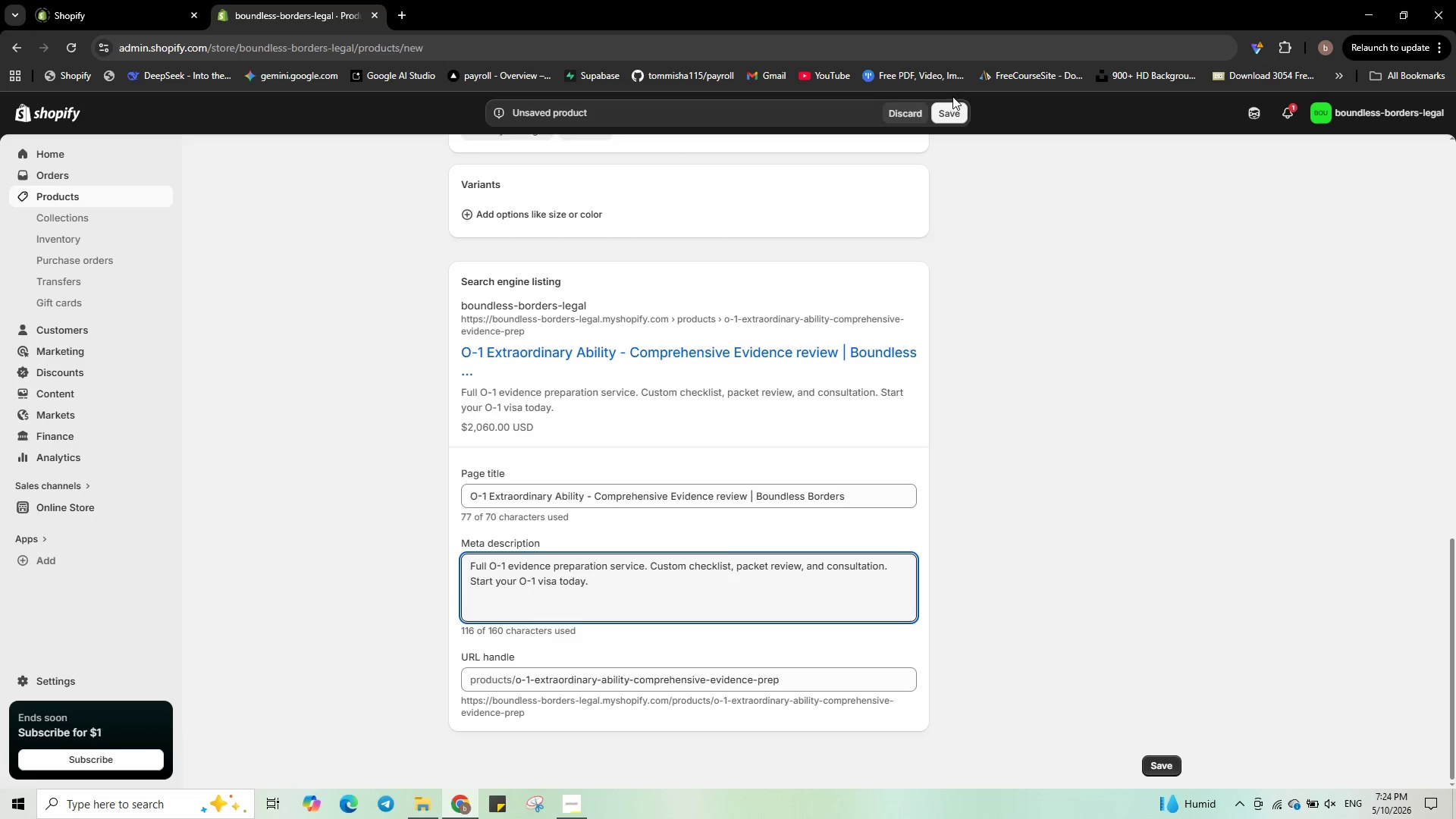 
left_click([955, 108])
 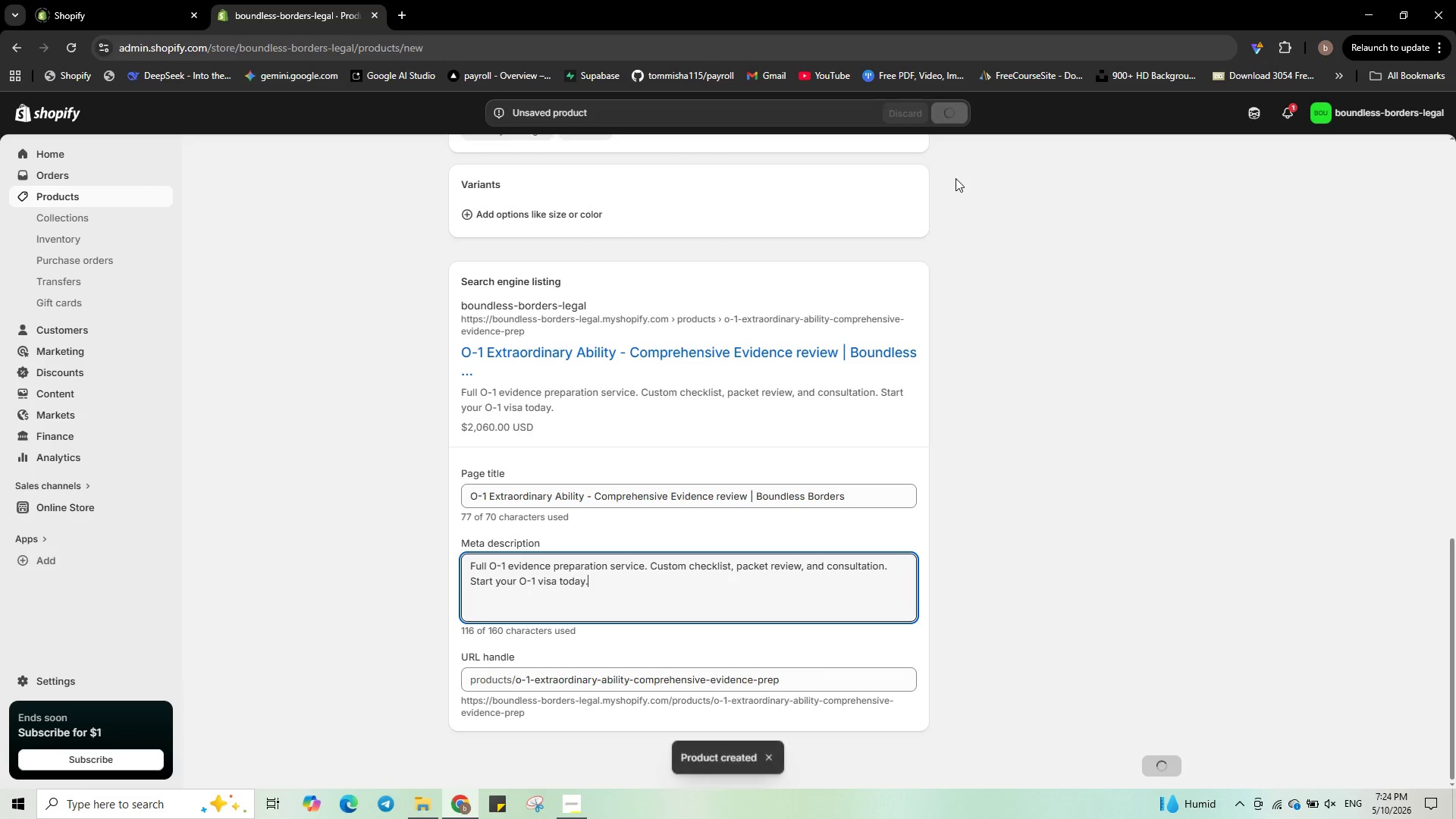 
wait(9.52)
 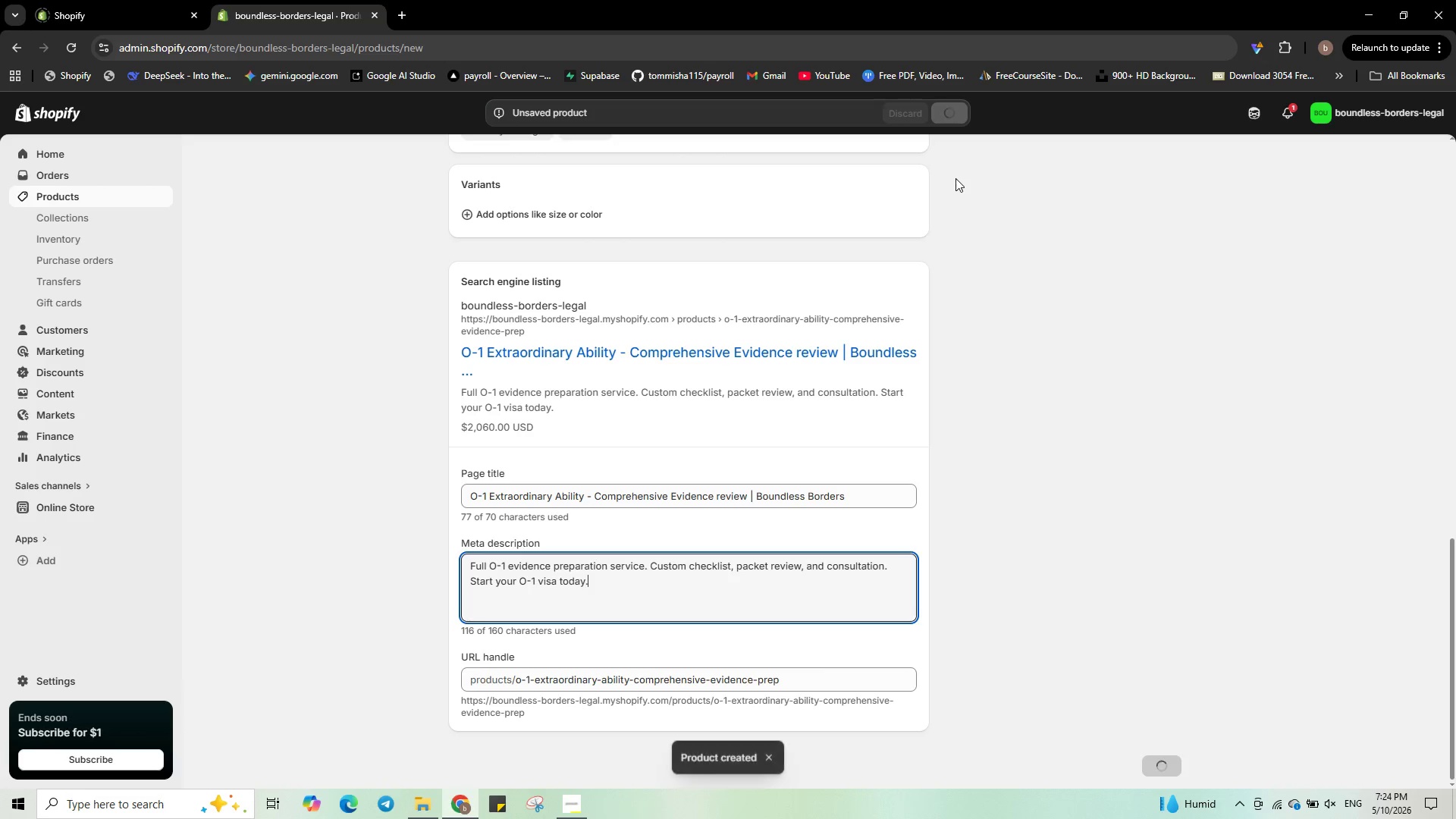 
right_click([507, 407])
 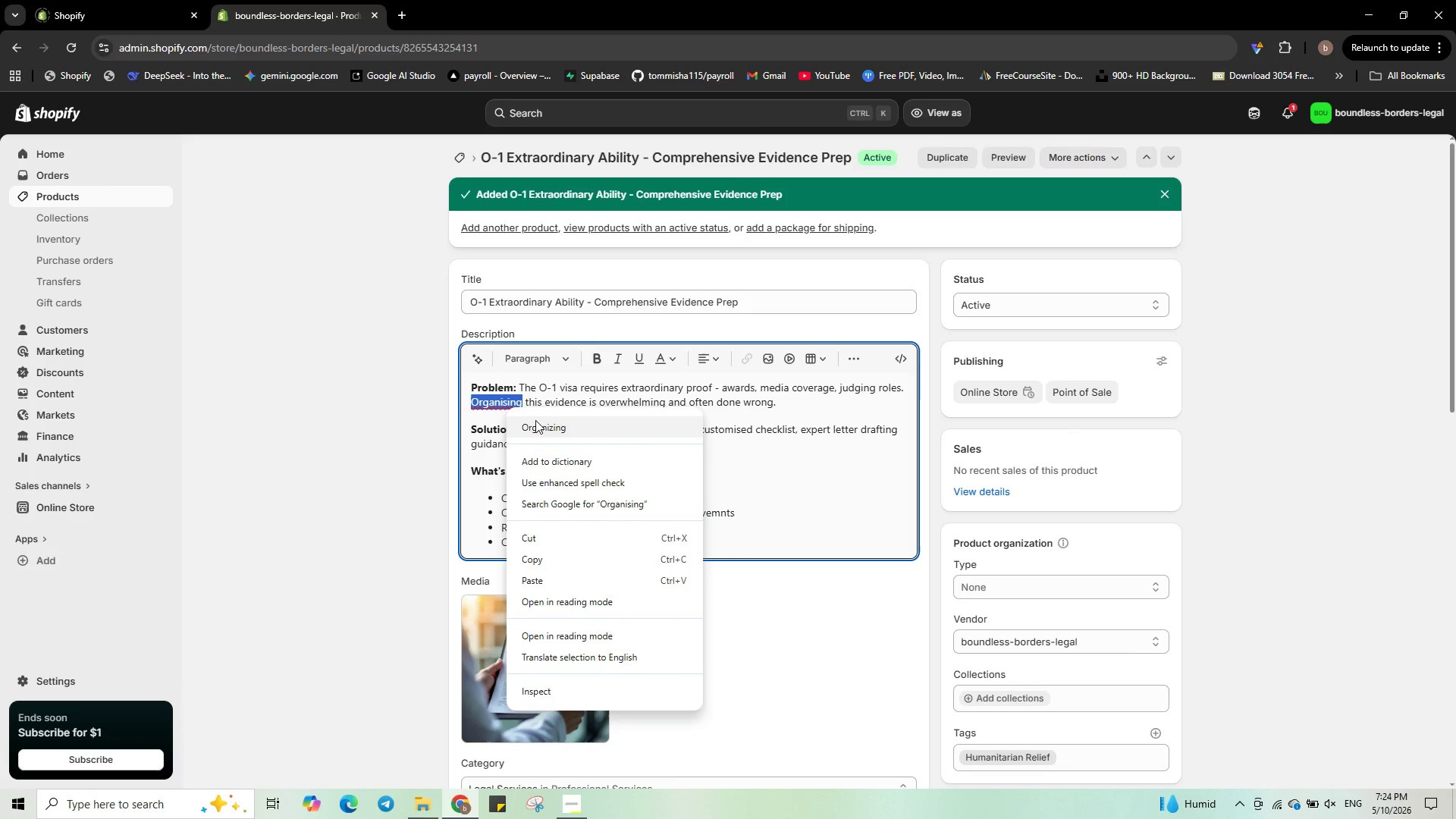 
left_click([538, 422])
 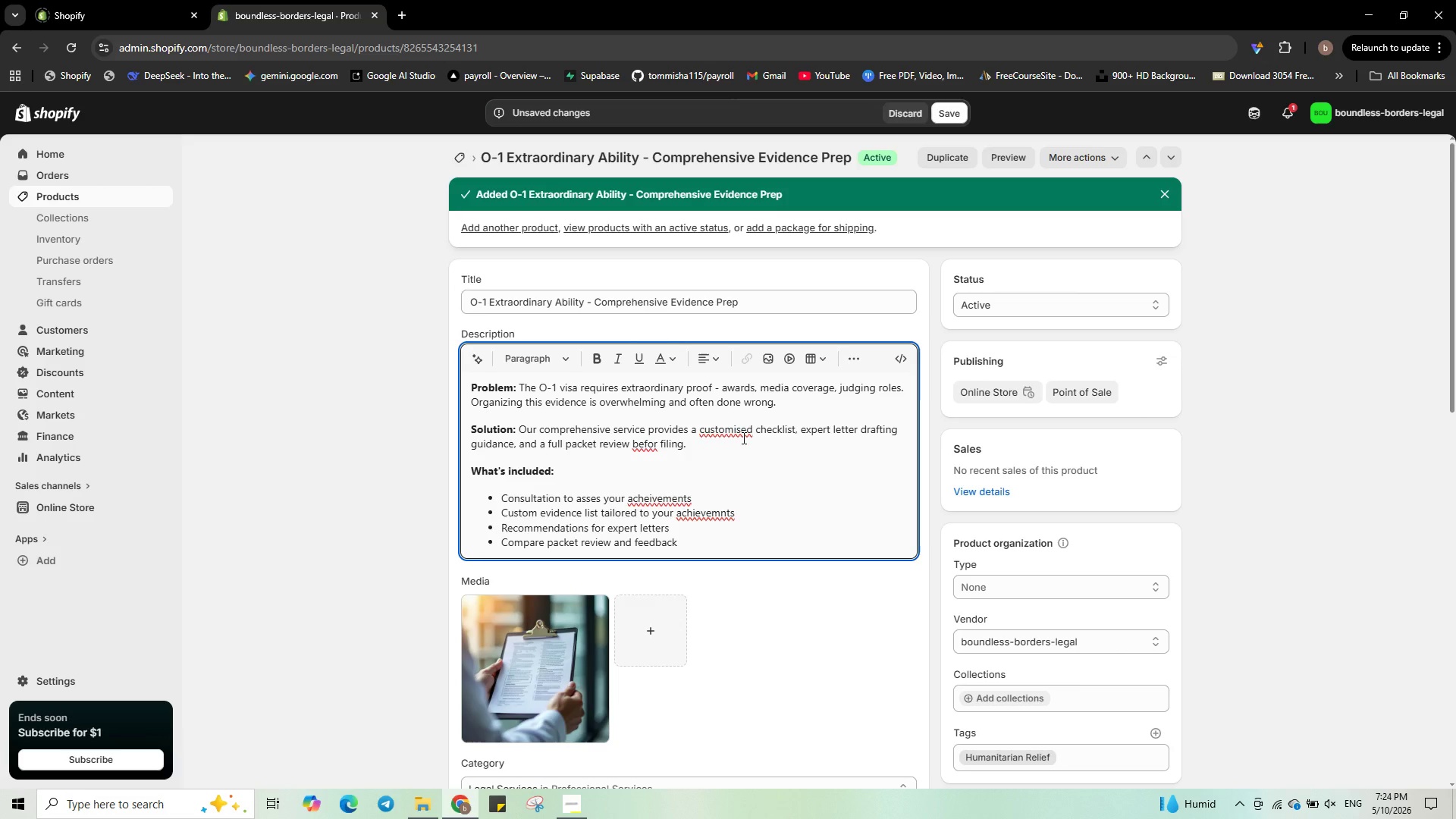 
right_click([740, 428])
 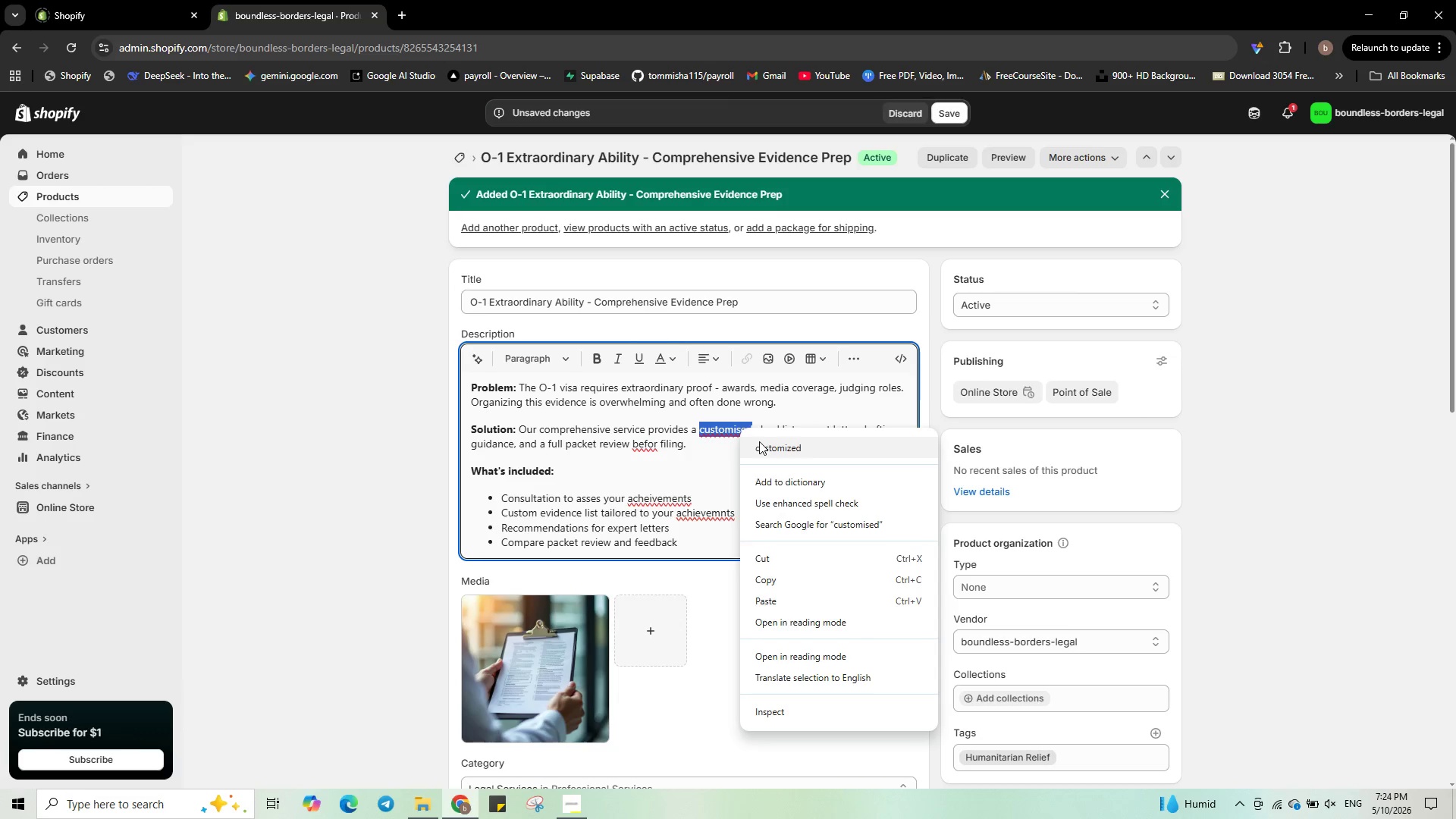 
left_click([759, 441])
 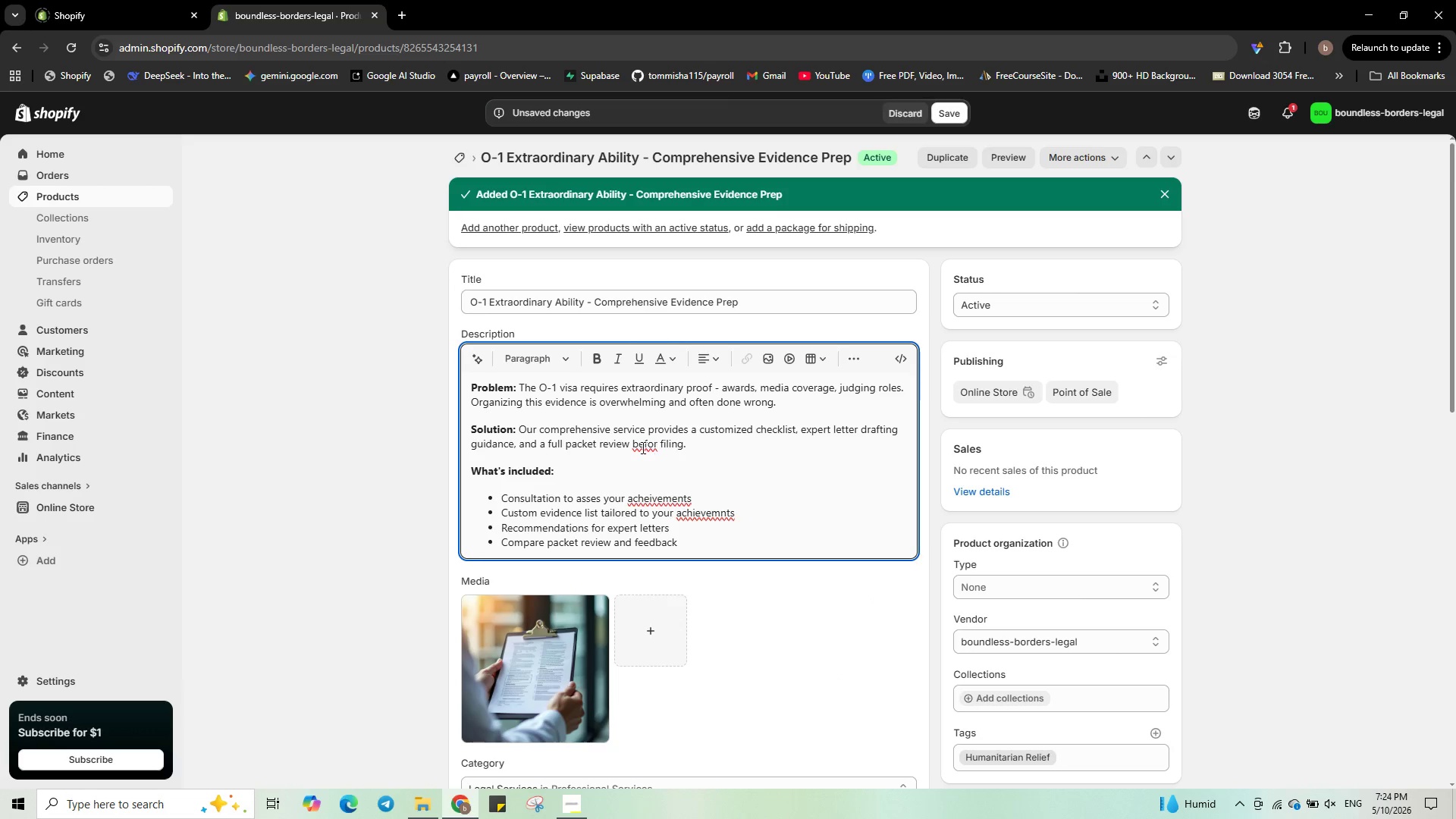 
right_click([641, 447])
 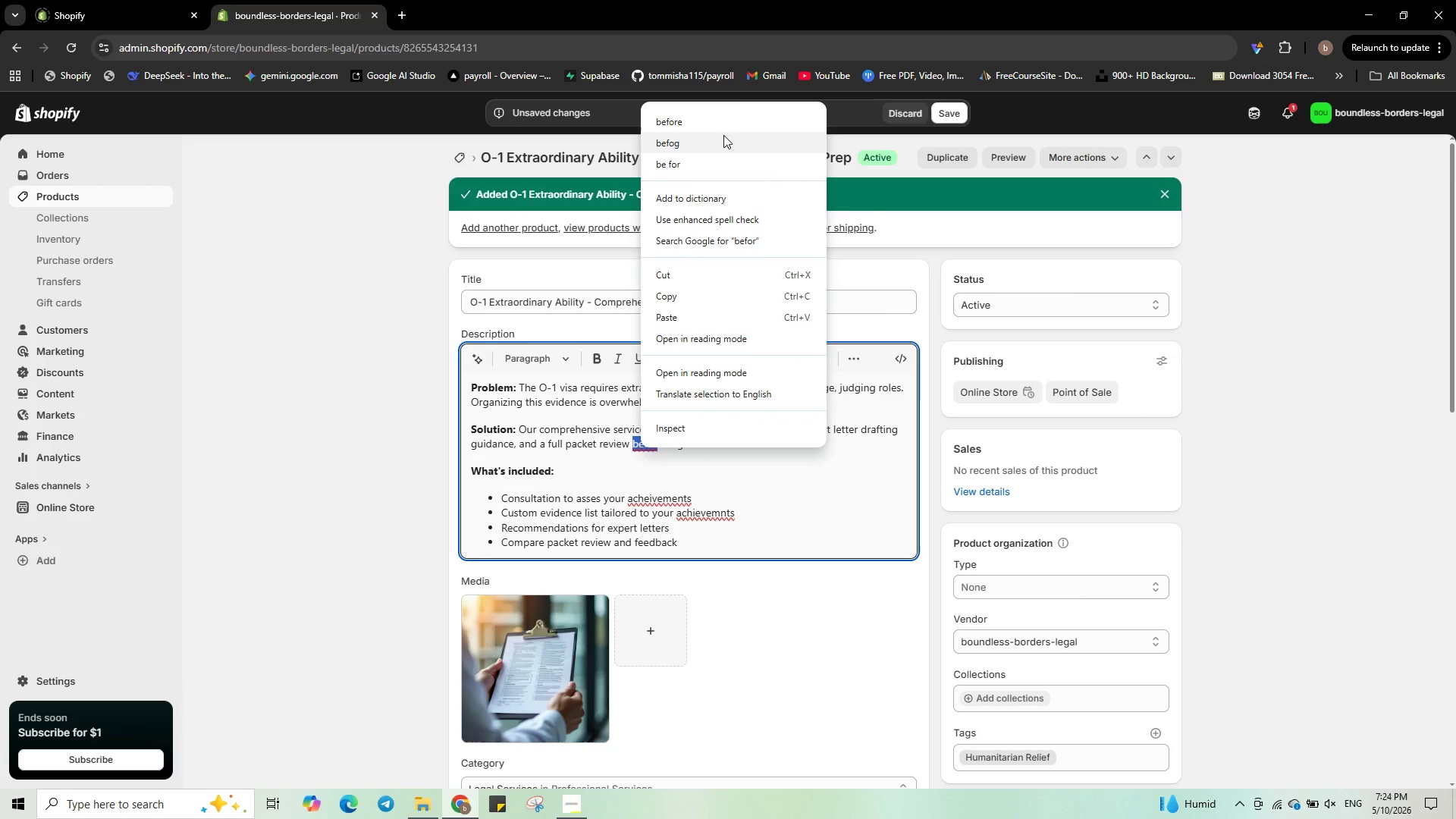 
left_click([723, 126])
 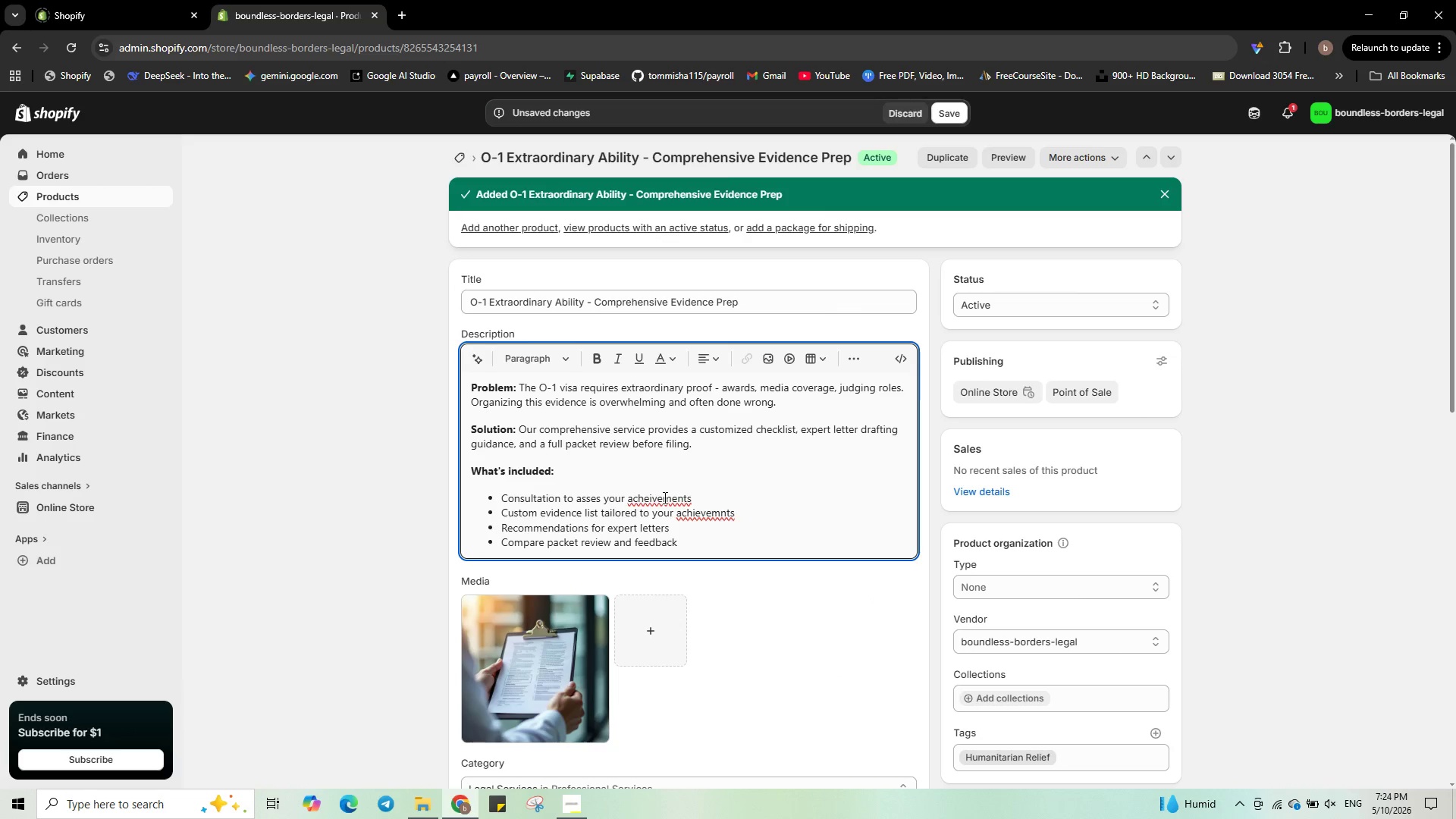 
right_click([664, 497])
 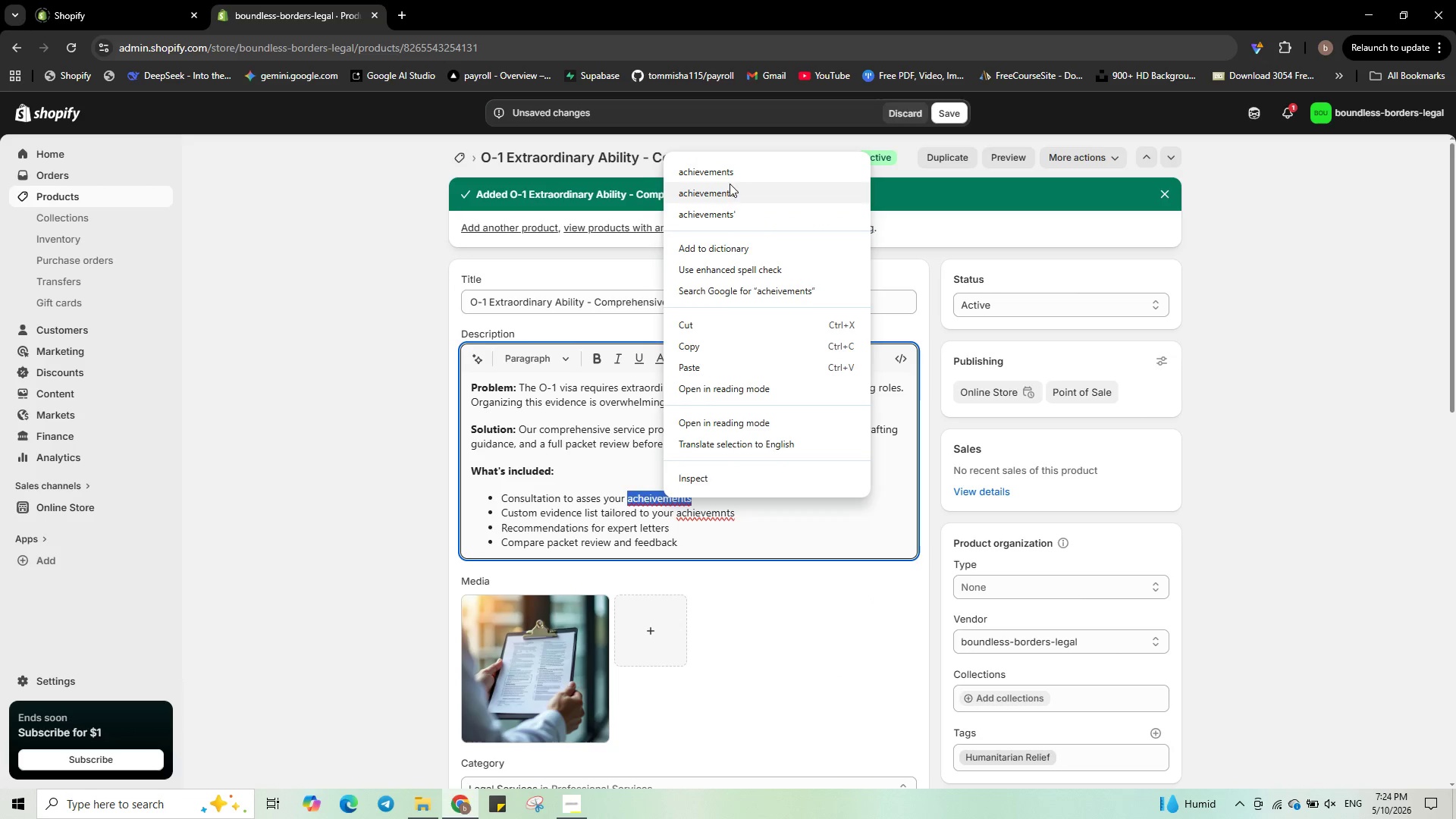 
left_click([730, 168])
 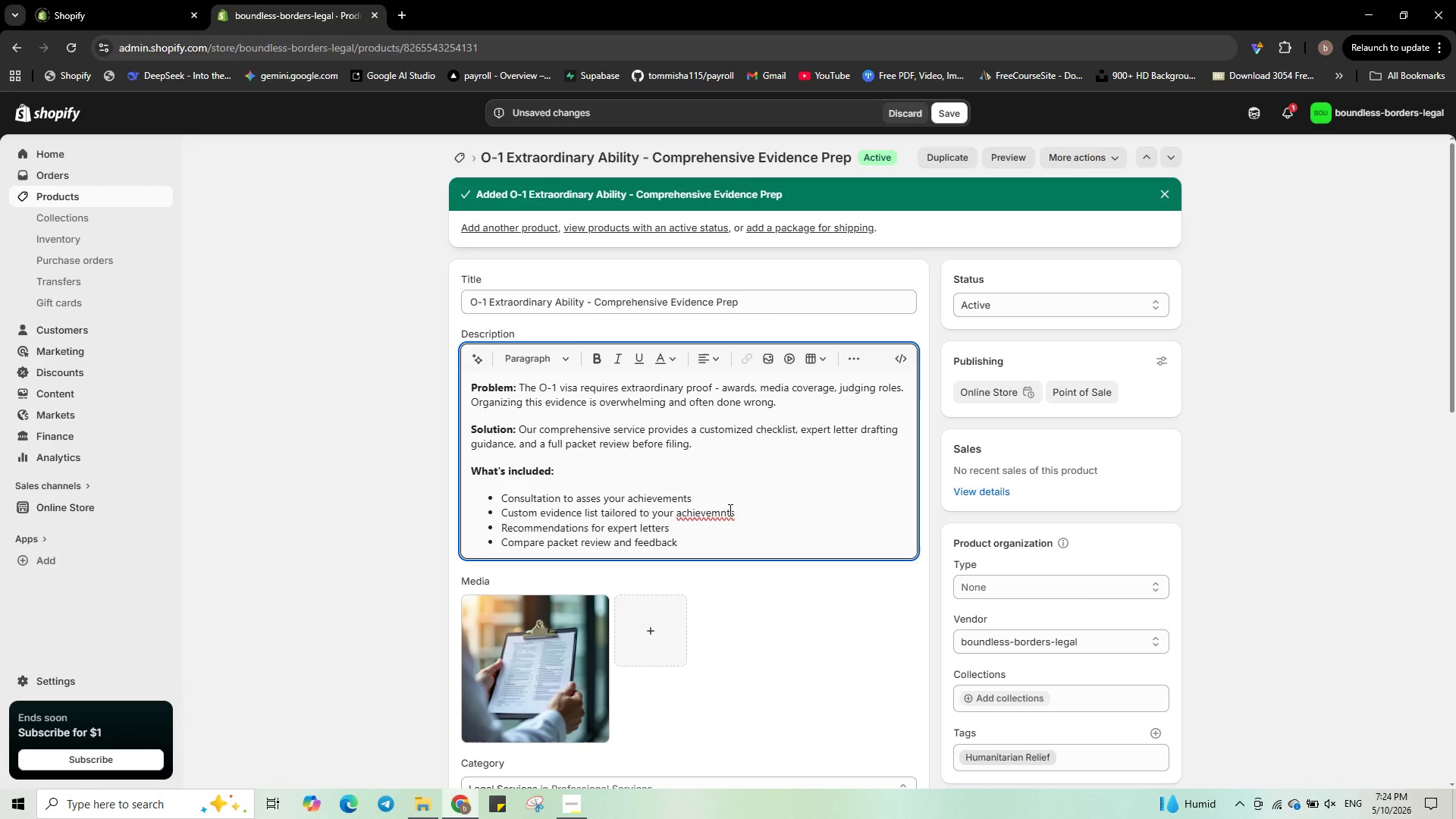 
right_click([722, 515])
 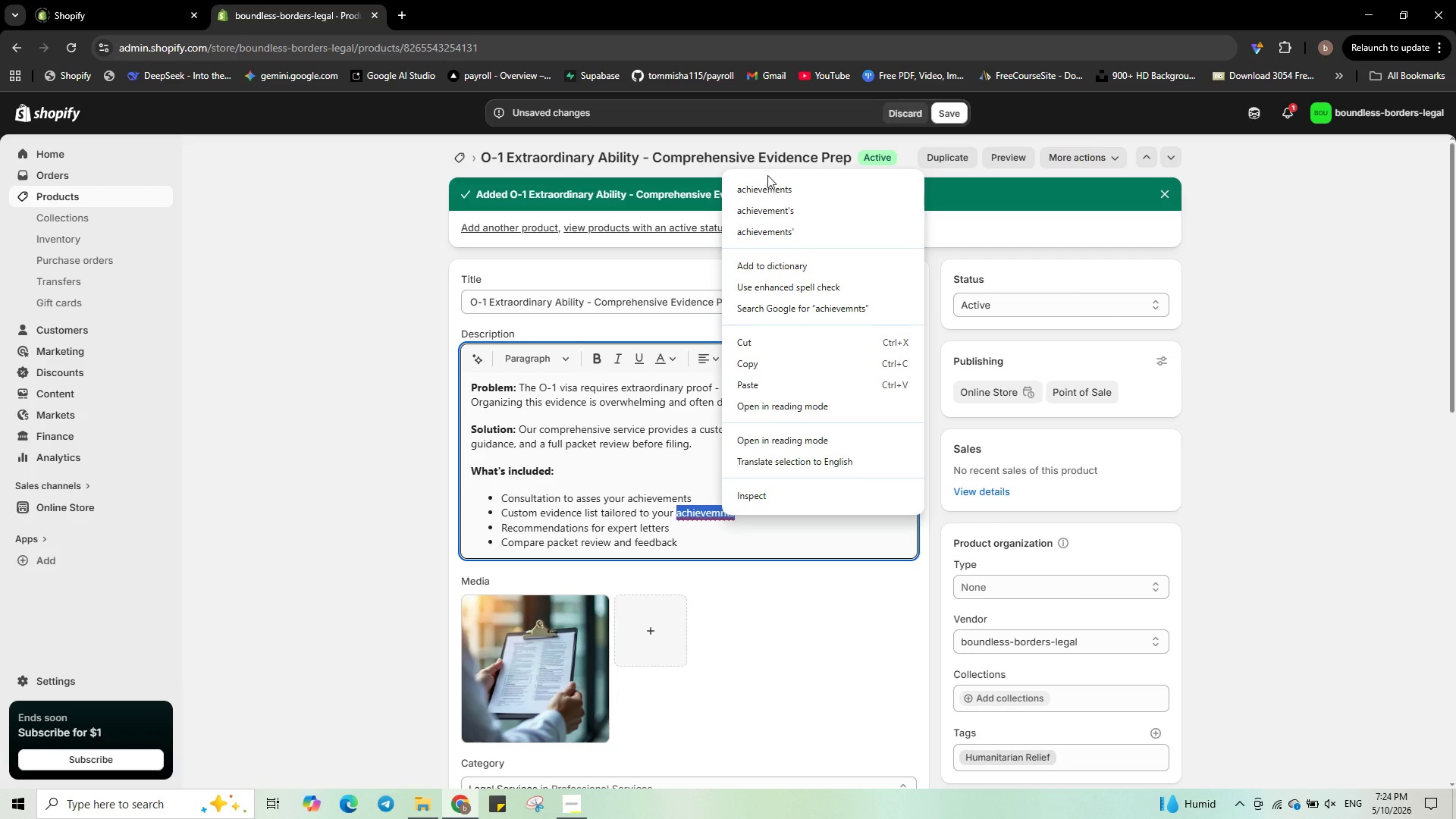 
left_click([767, 184])
 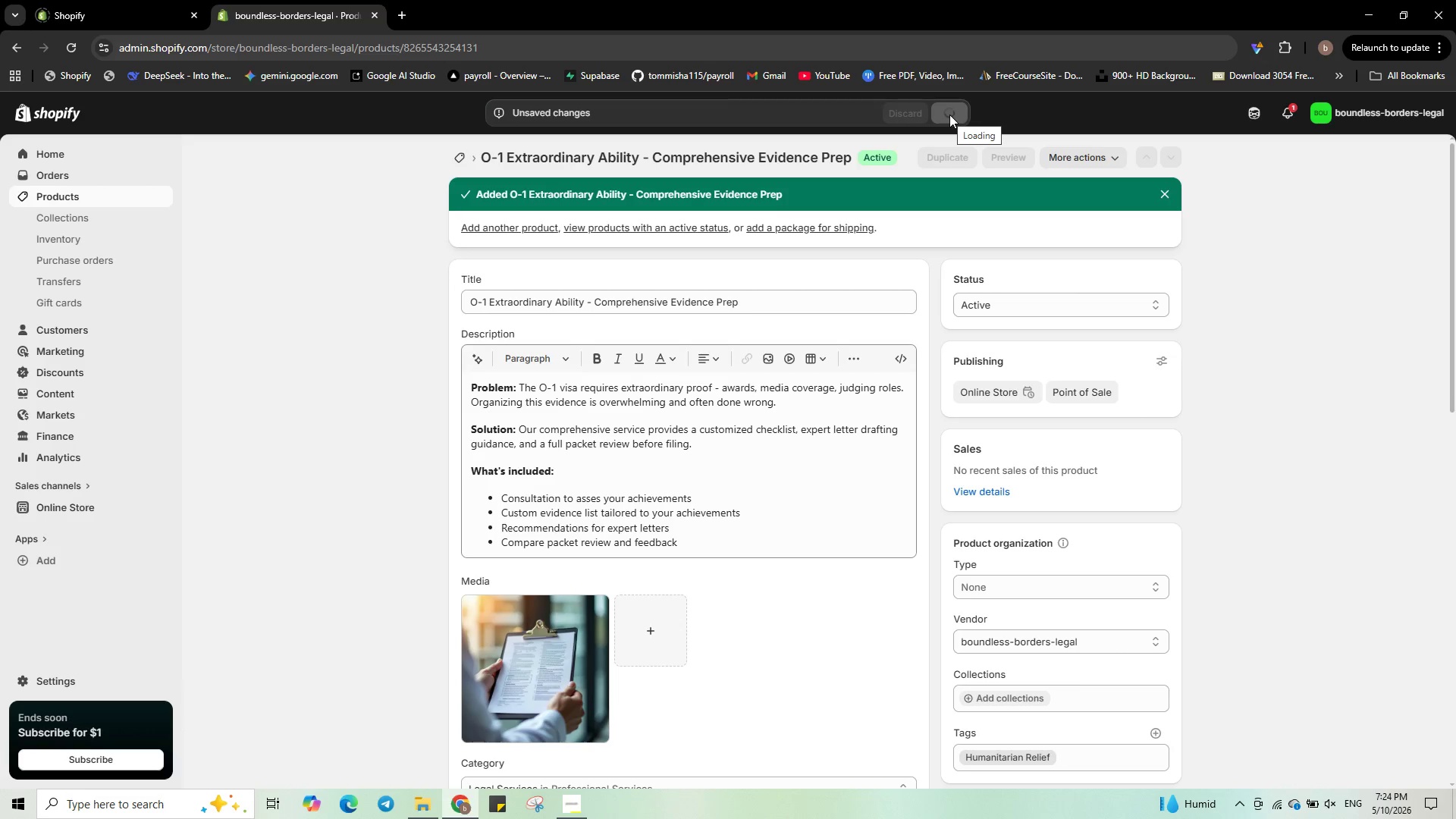 
wait(7.2)
 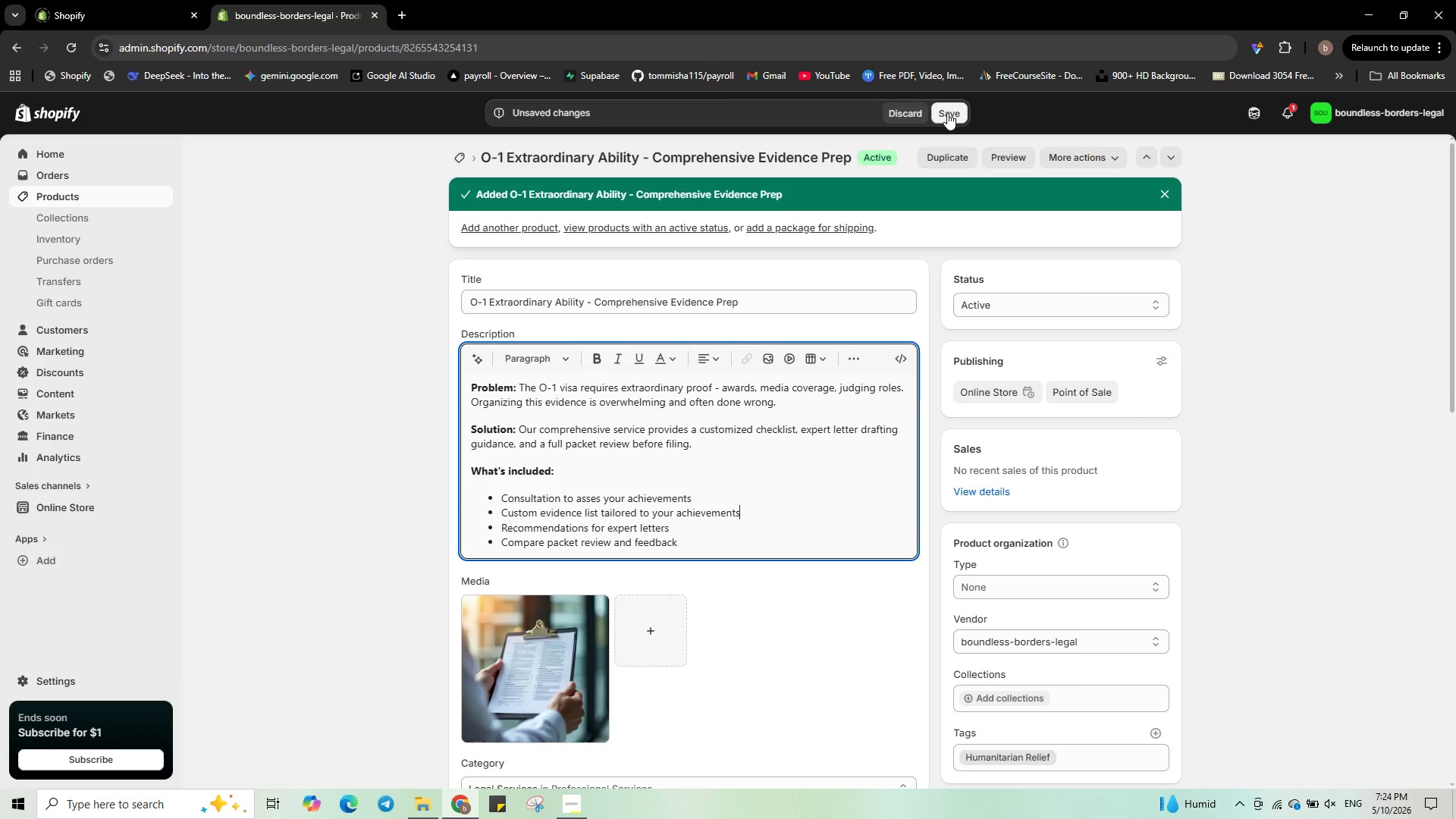 
scroll: coordinate [692, 414], scroll_direction: down, amount: 5.0
 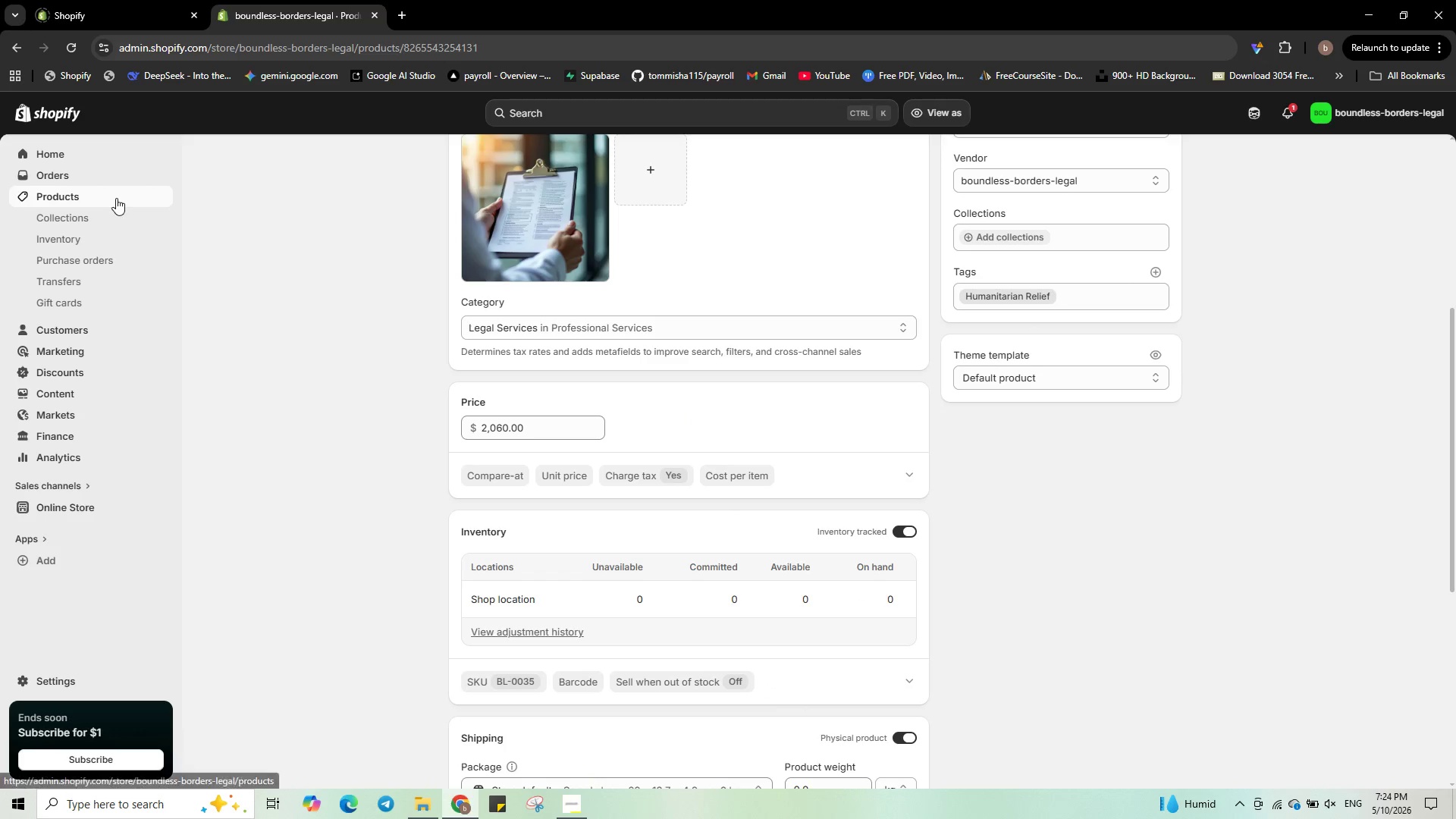 
double_click([116, 198])
 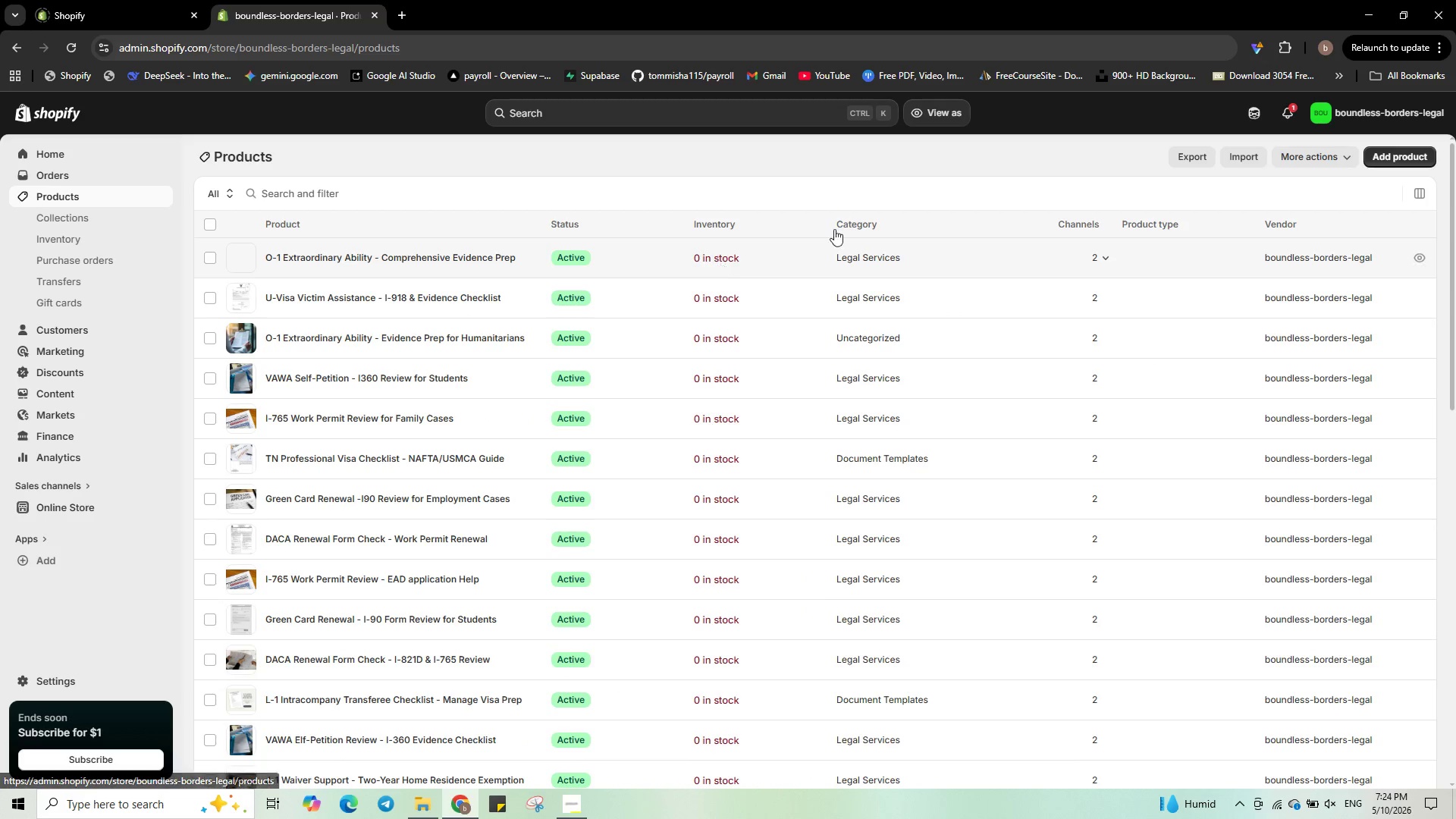 
left_click([1415, 160])
 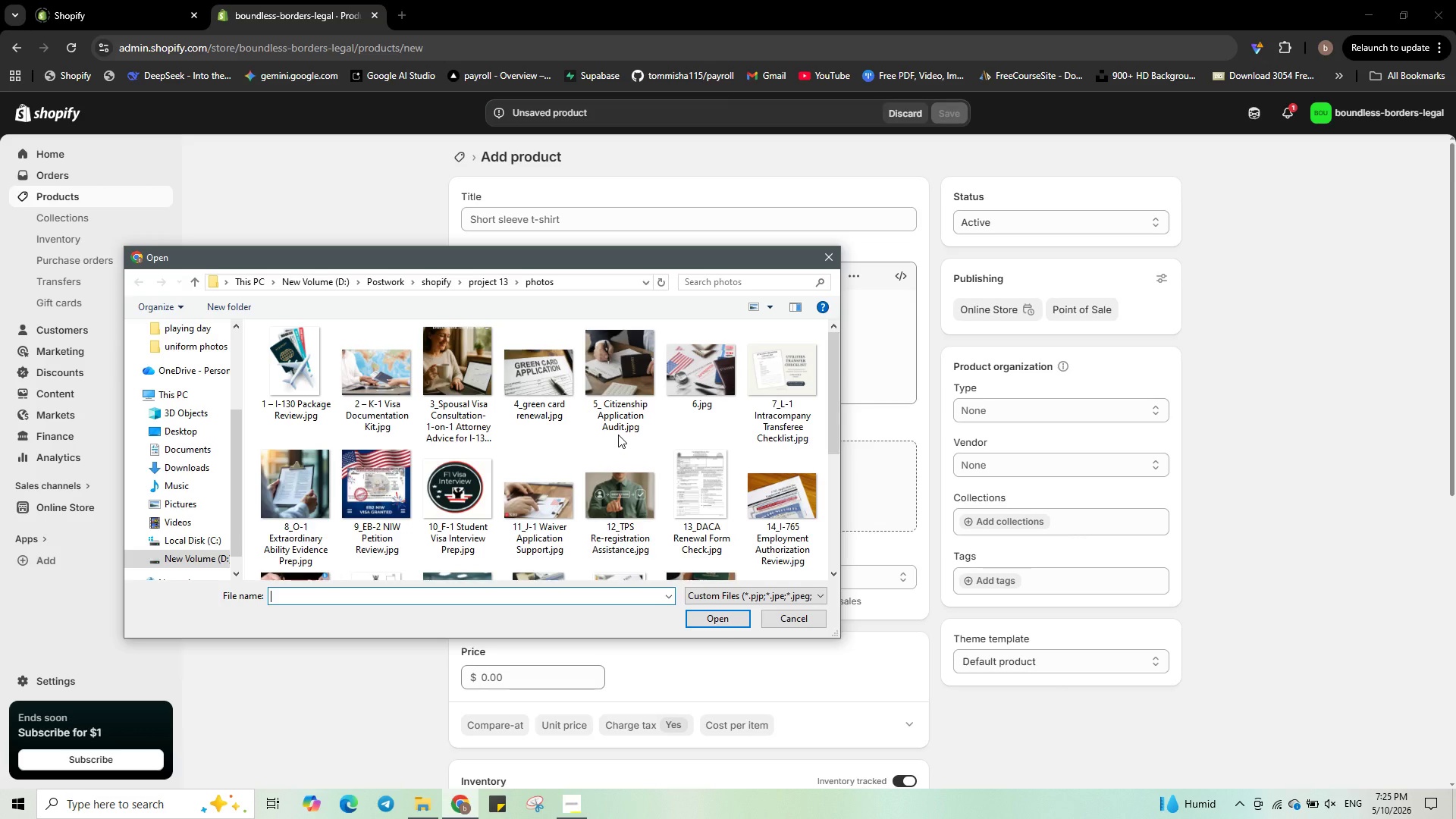 
wait(52.78)
 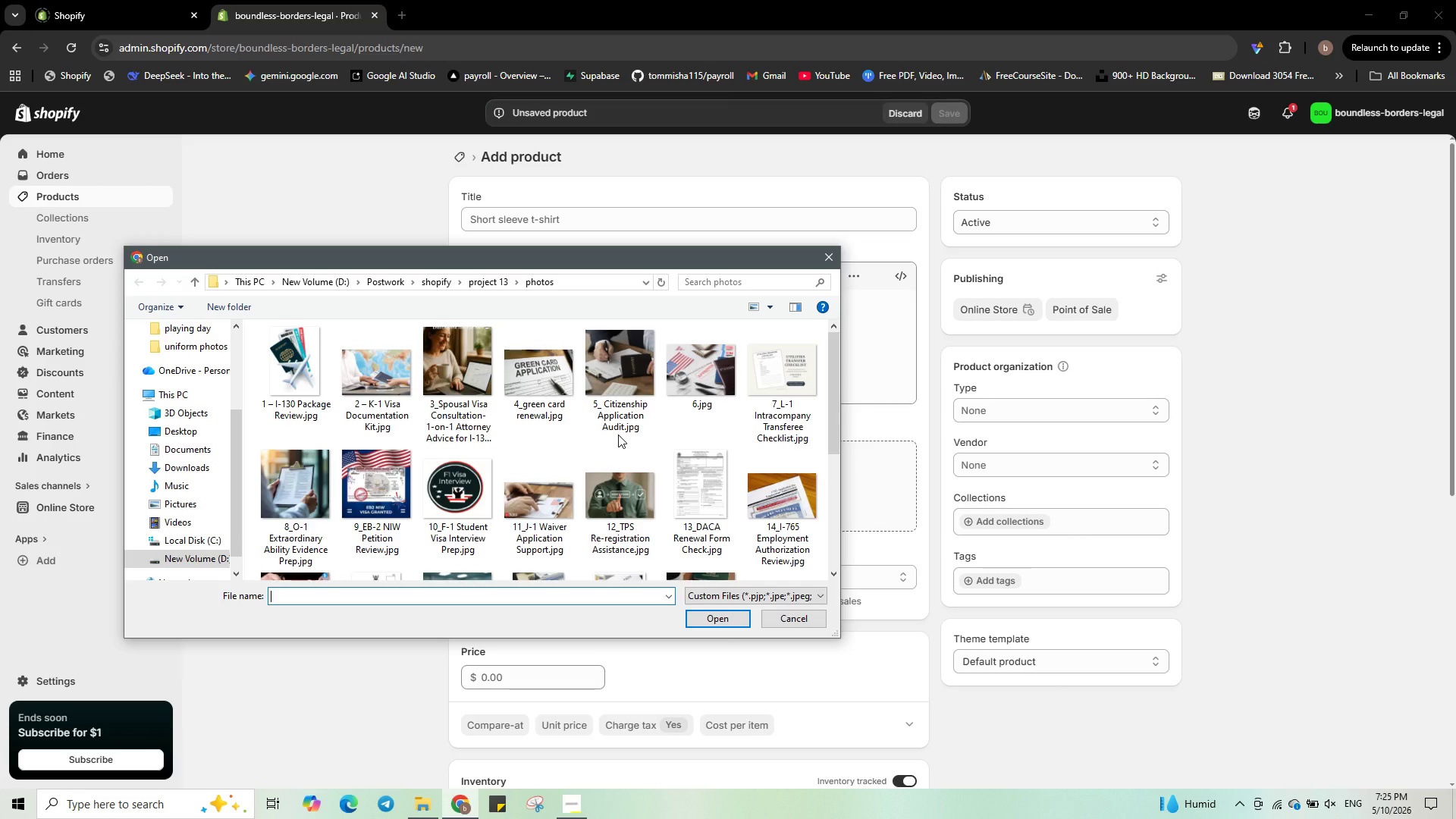 
scroll: coordinate [309, 500], scroll_direction: down, amount: 1.0
 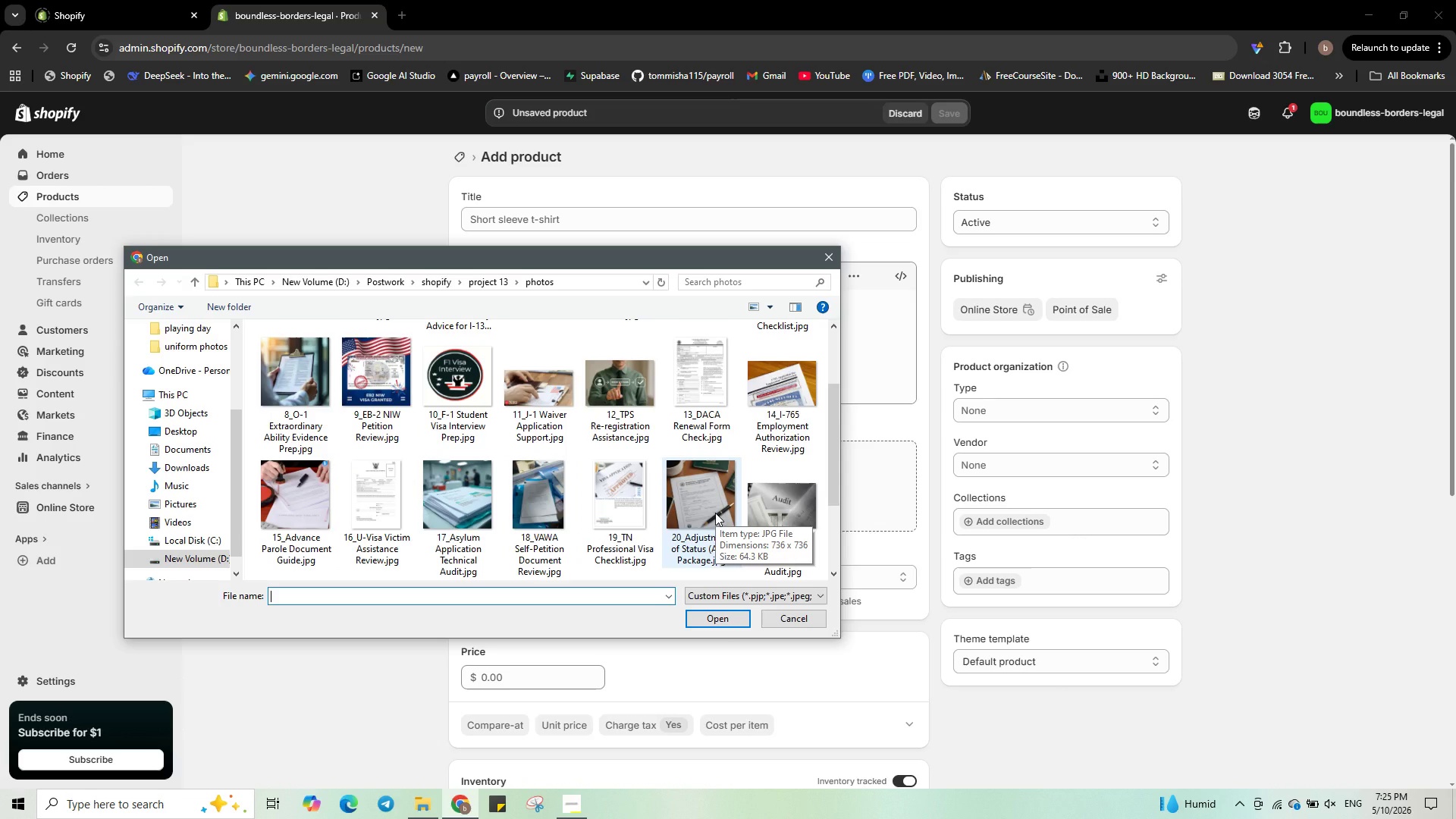 
left_click([715, 513])
 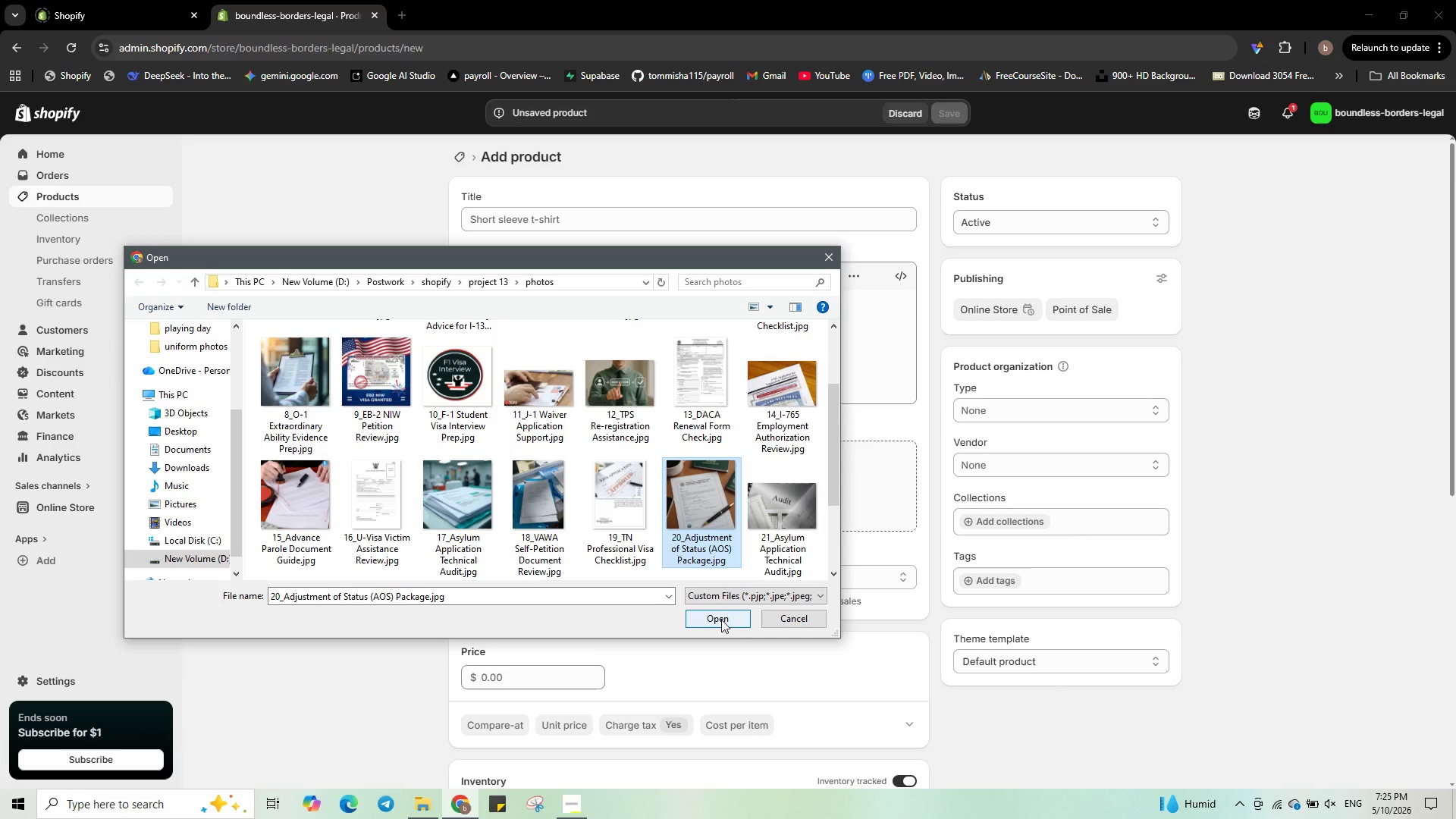 
left_click([721, 620])
 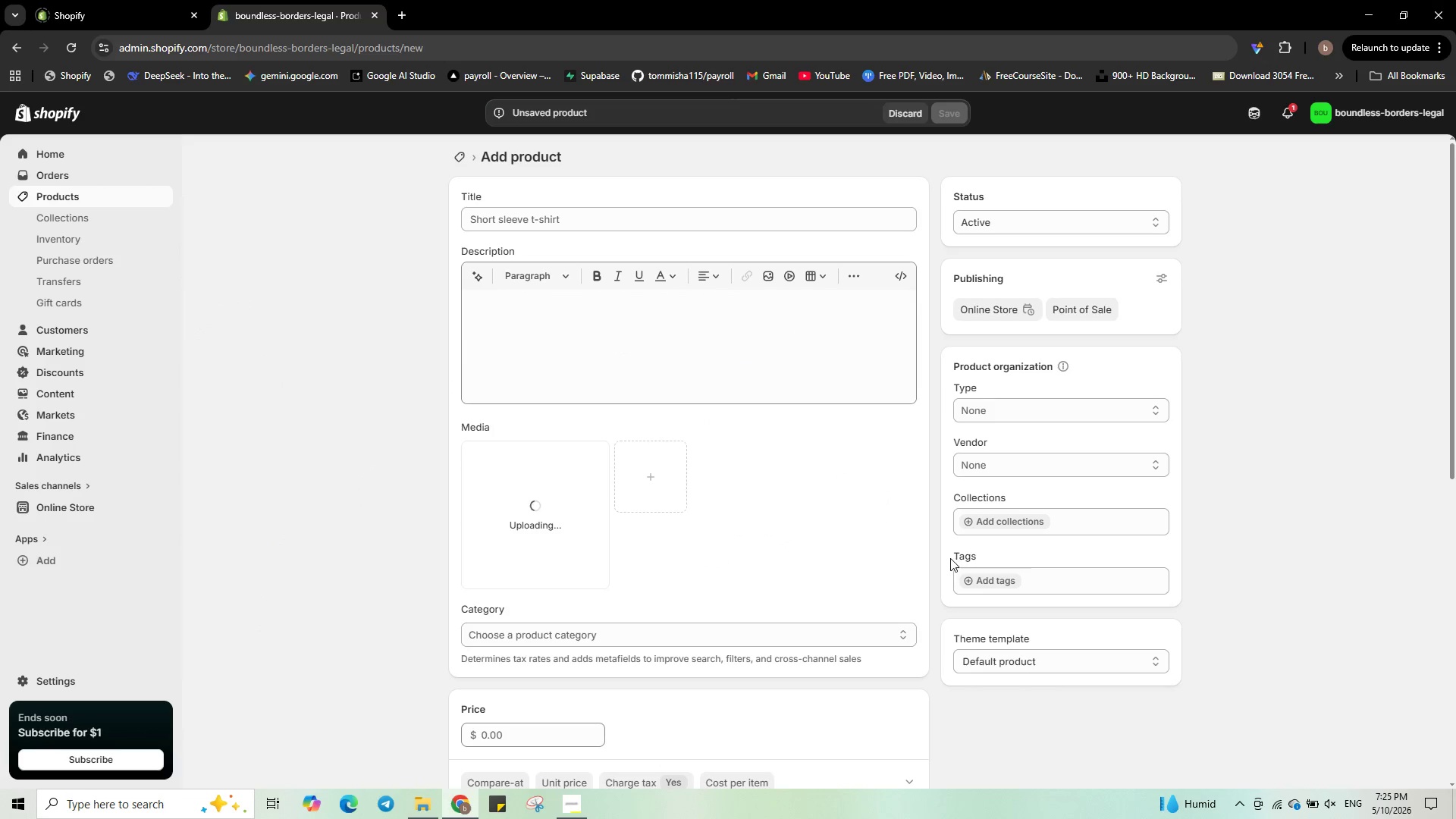 
left_click([985, 577])
 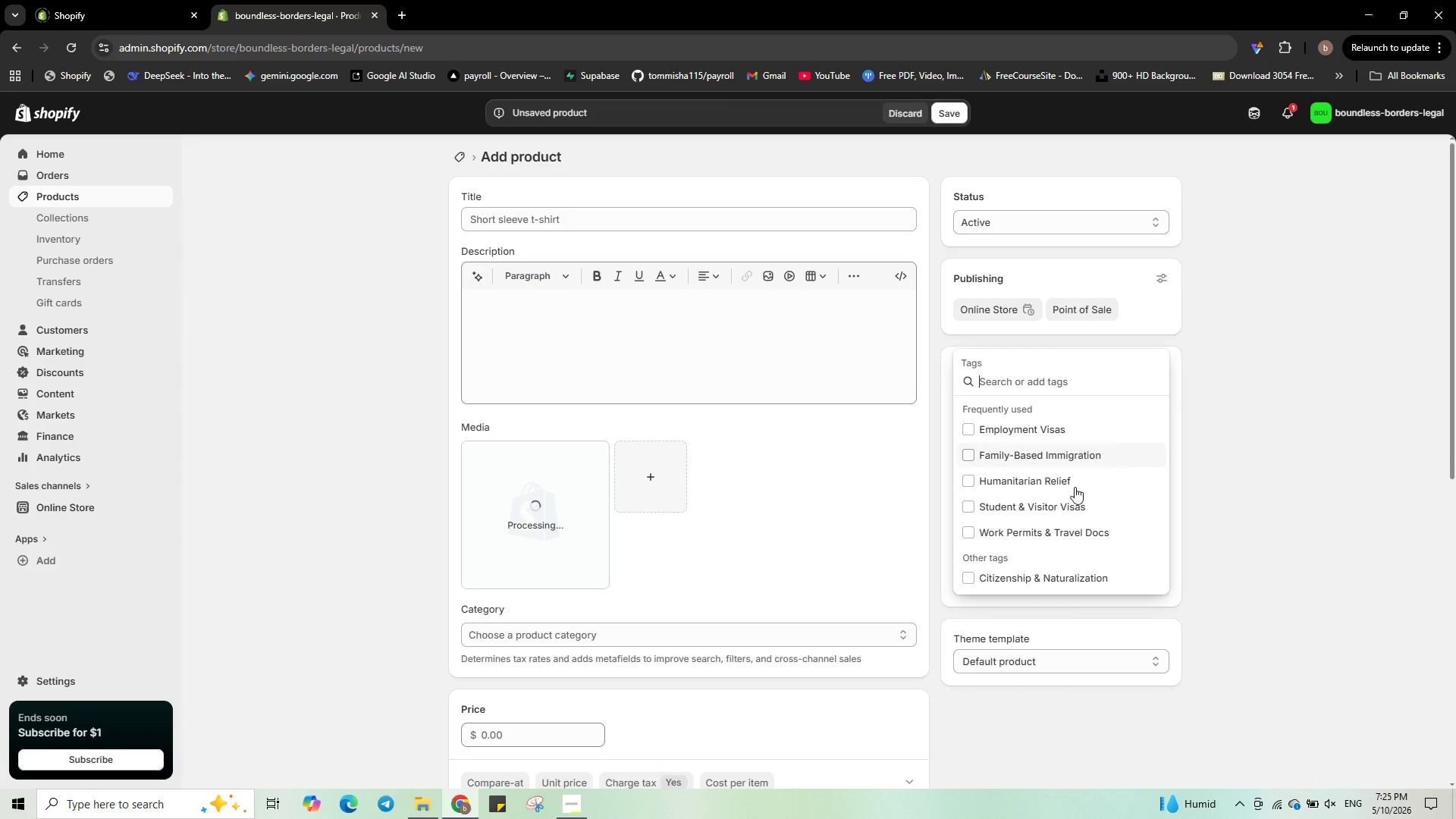 
left_click([1059, 509])
 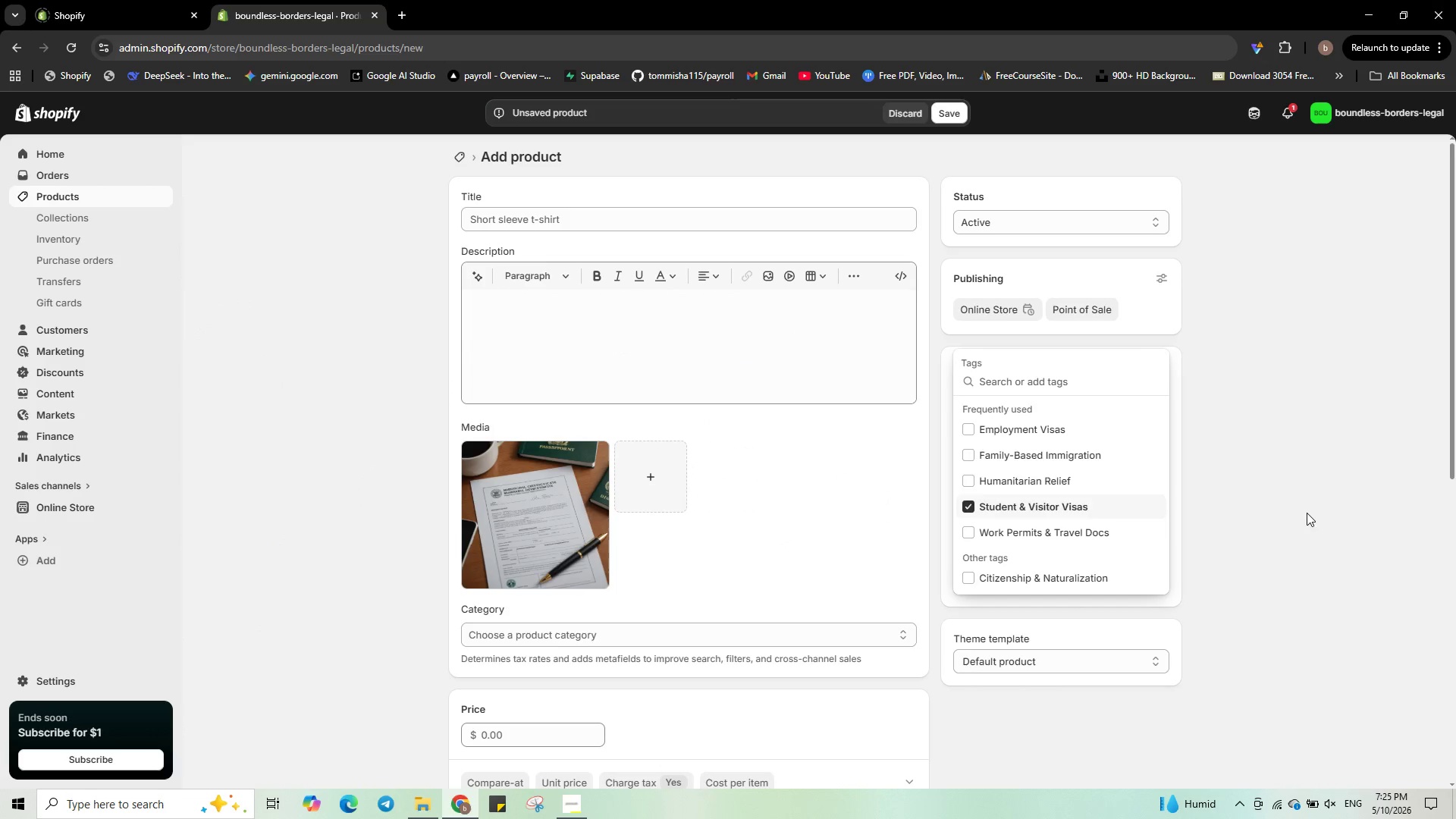 
left_click([1309, 513])
 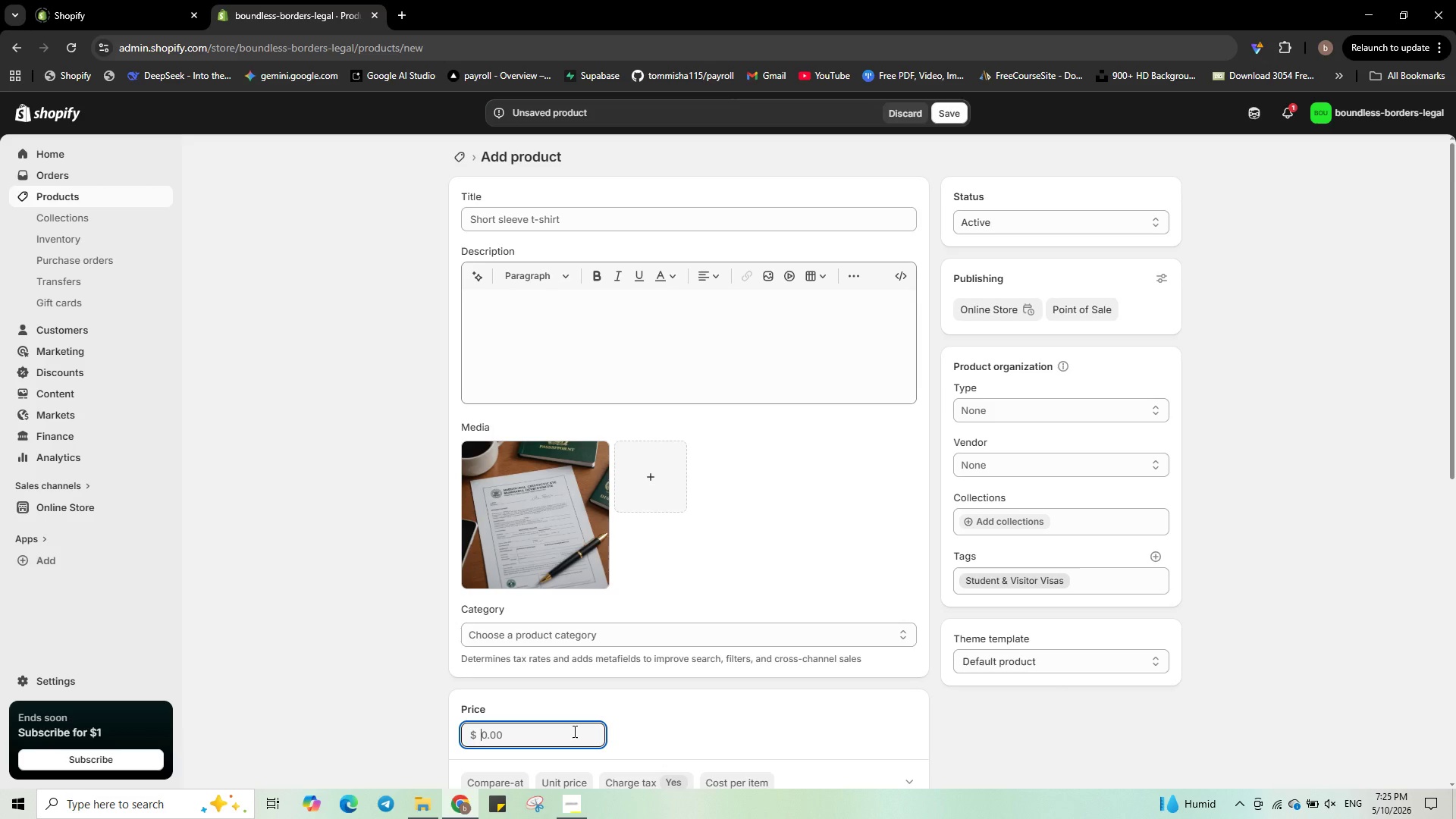 
key(Numpad5)
 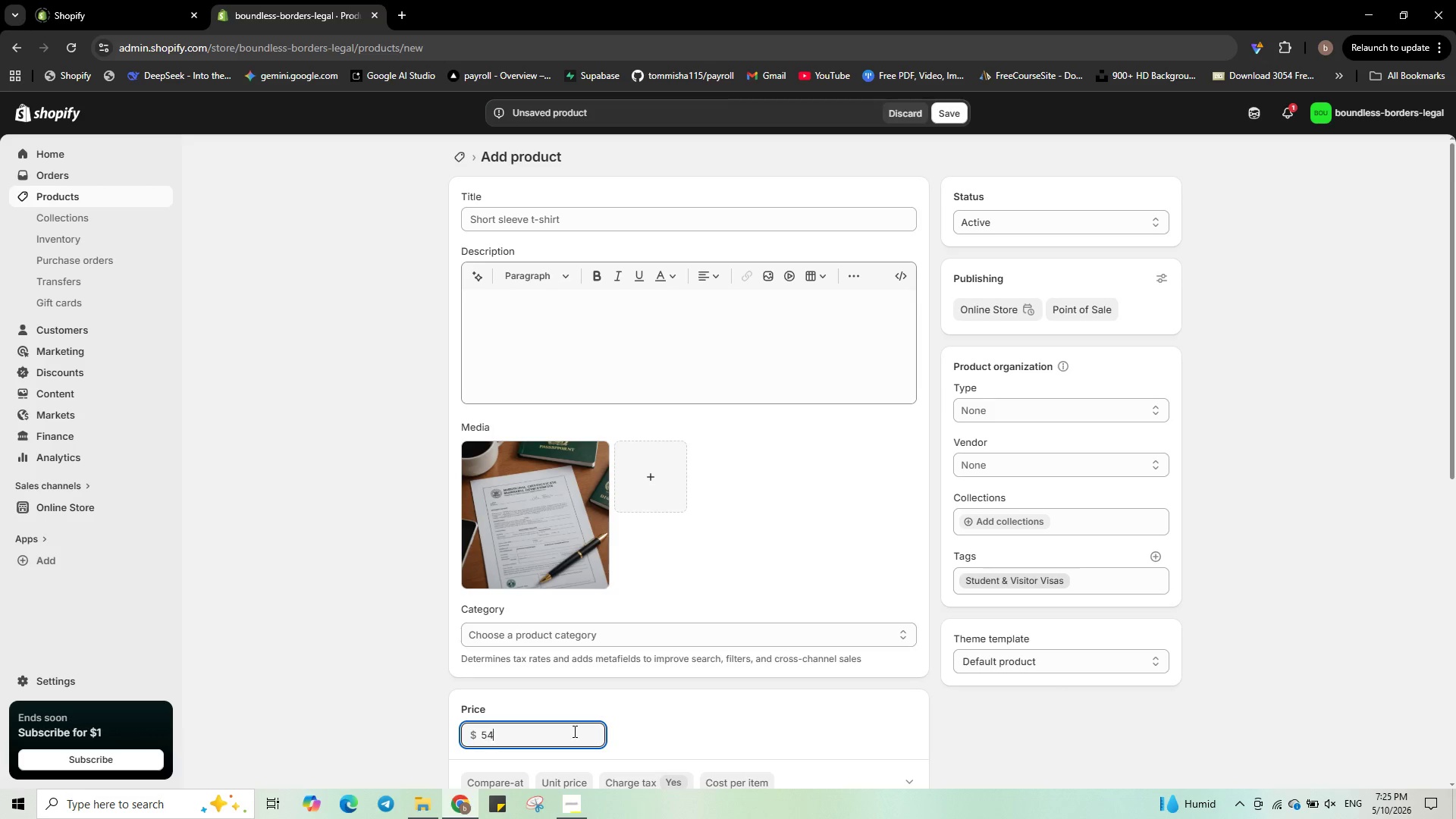 
key(Numpad4)
 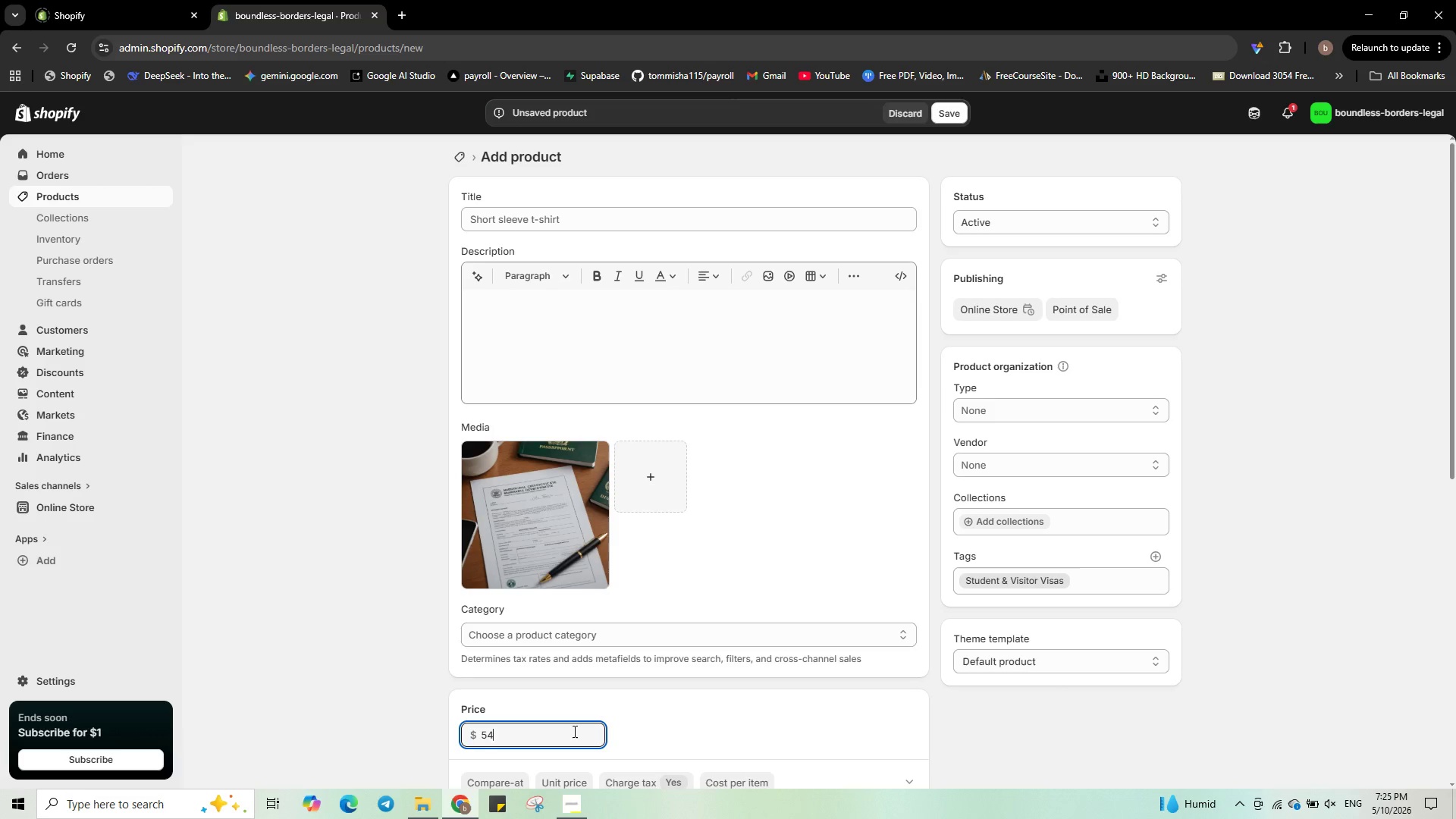 
key(Numpad5)
 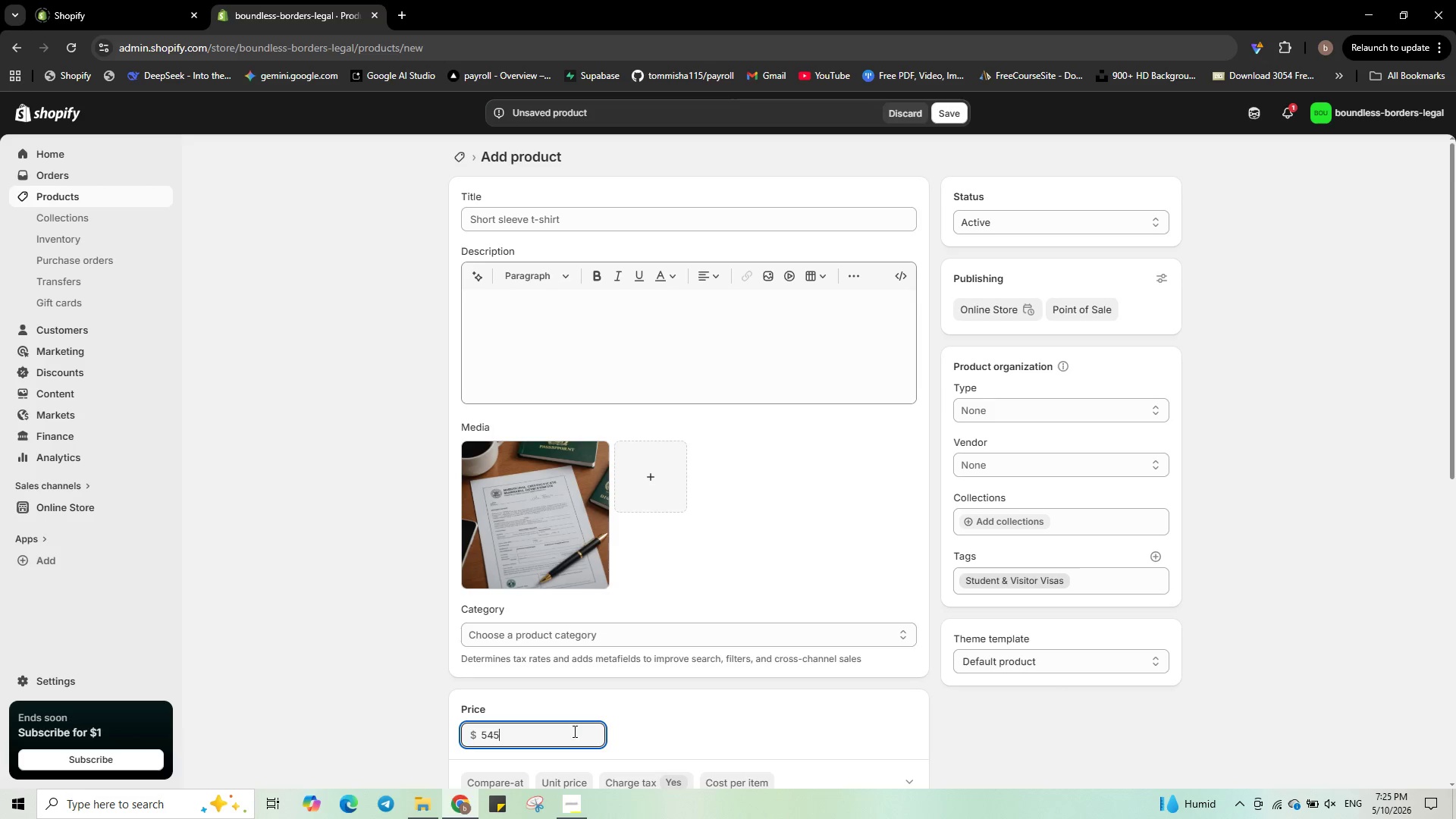 
left_click([573, 731])
 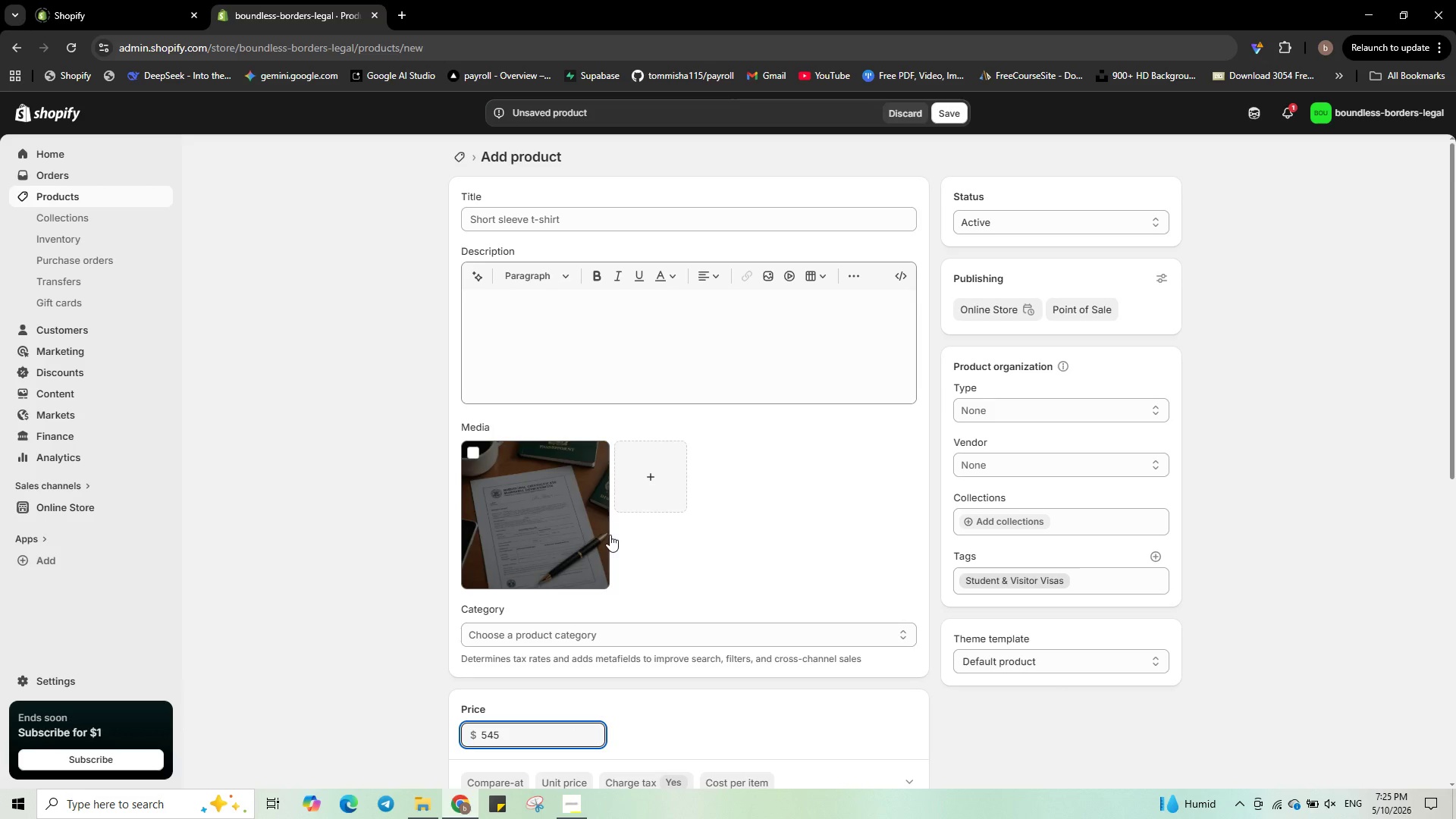 
scroll: coordinate [544, 699], scroll_direction: down, amount: 3.0
 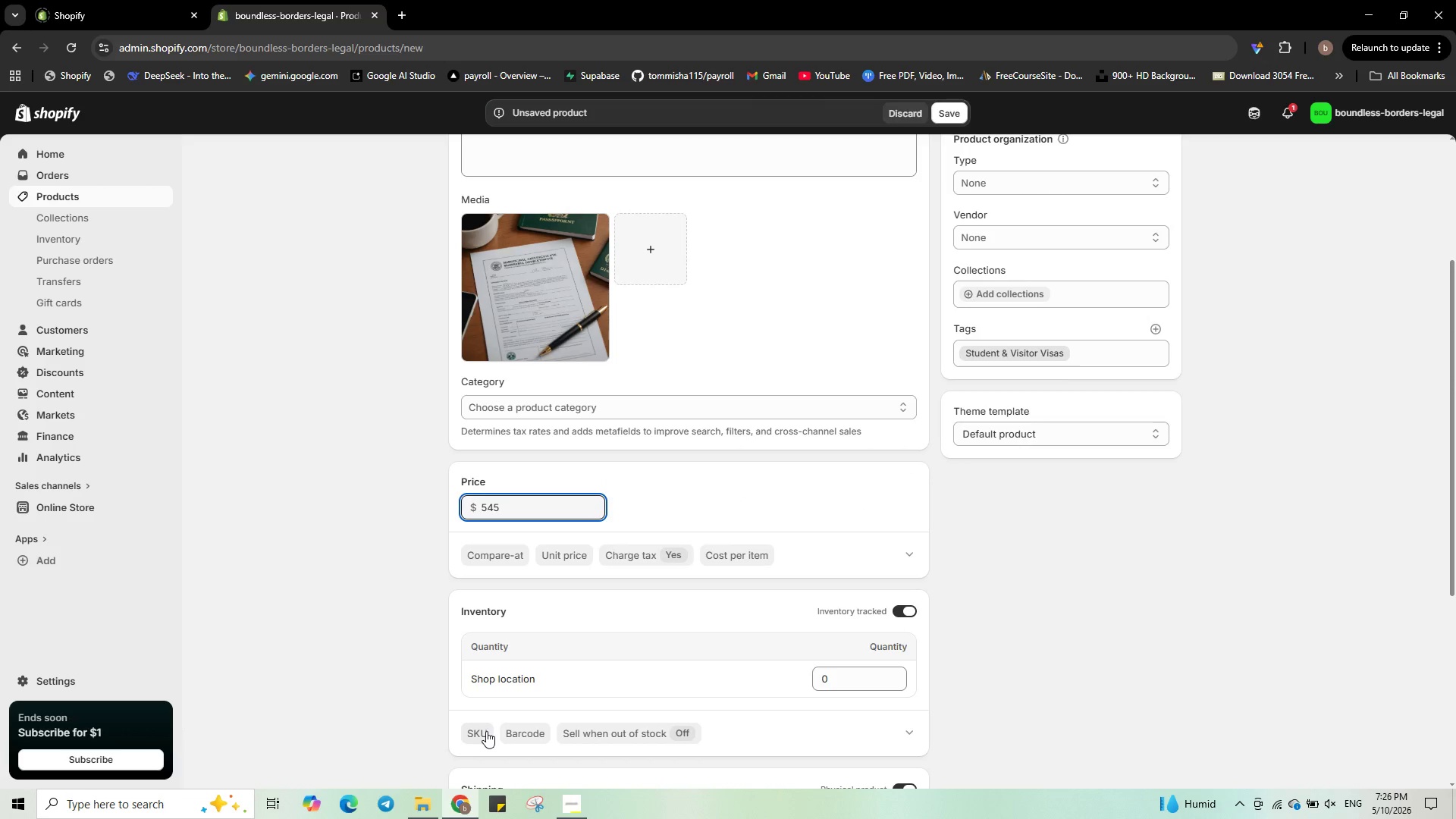 
left_click([486, 731])
 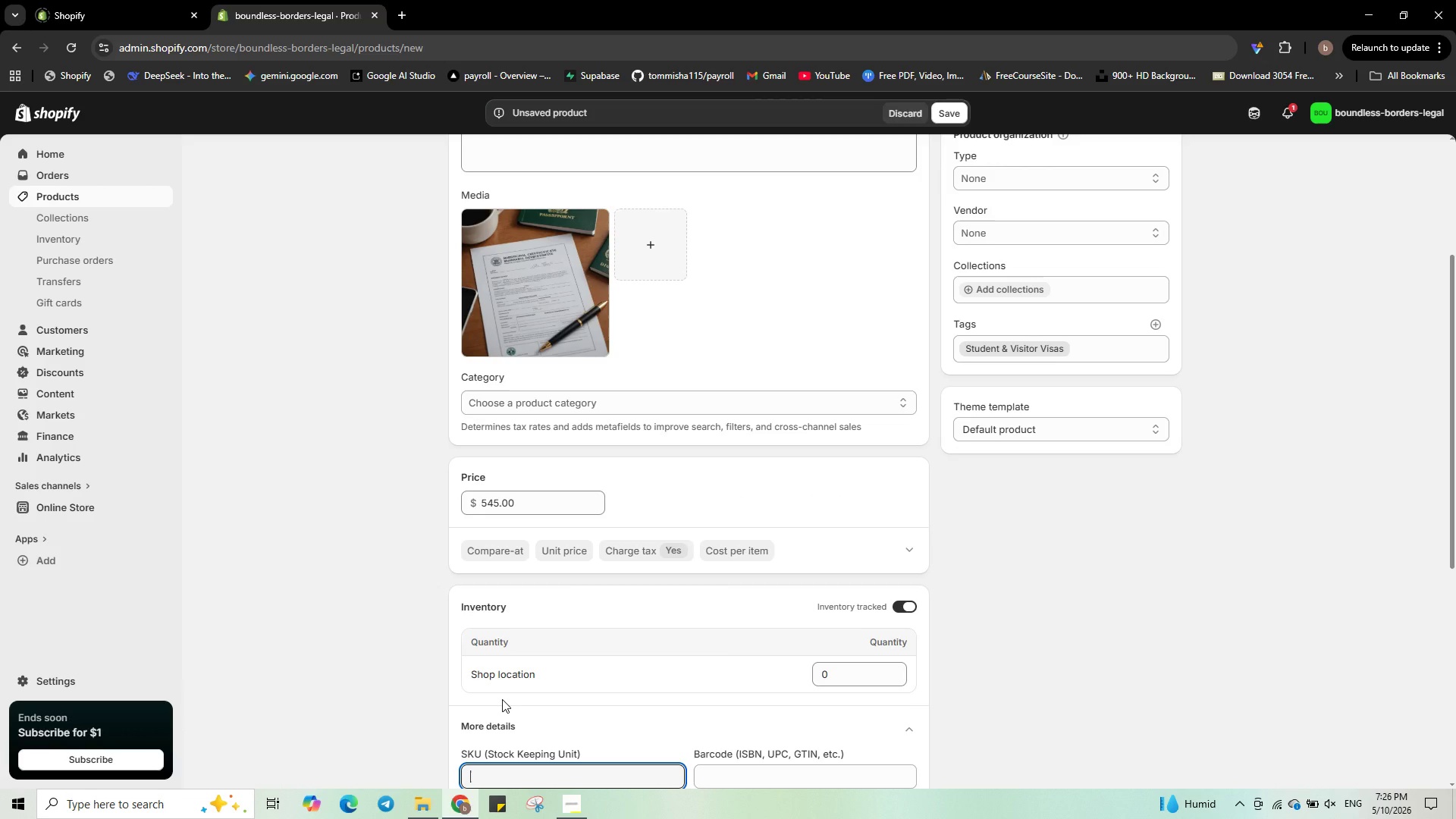 
type(BL-0036)
 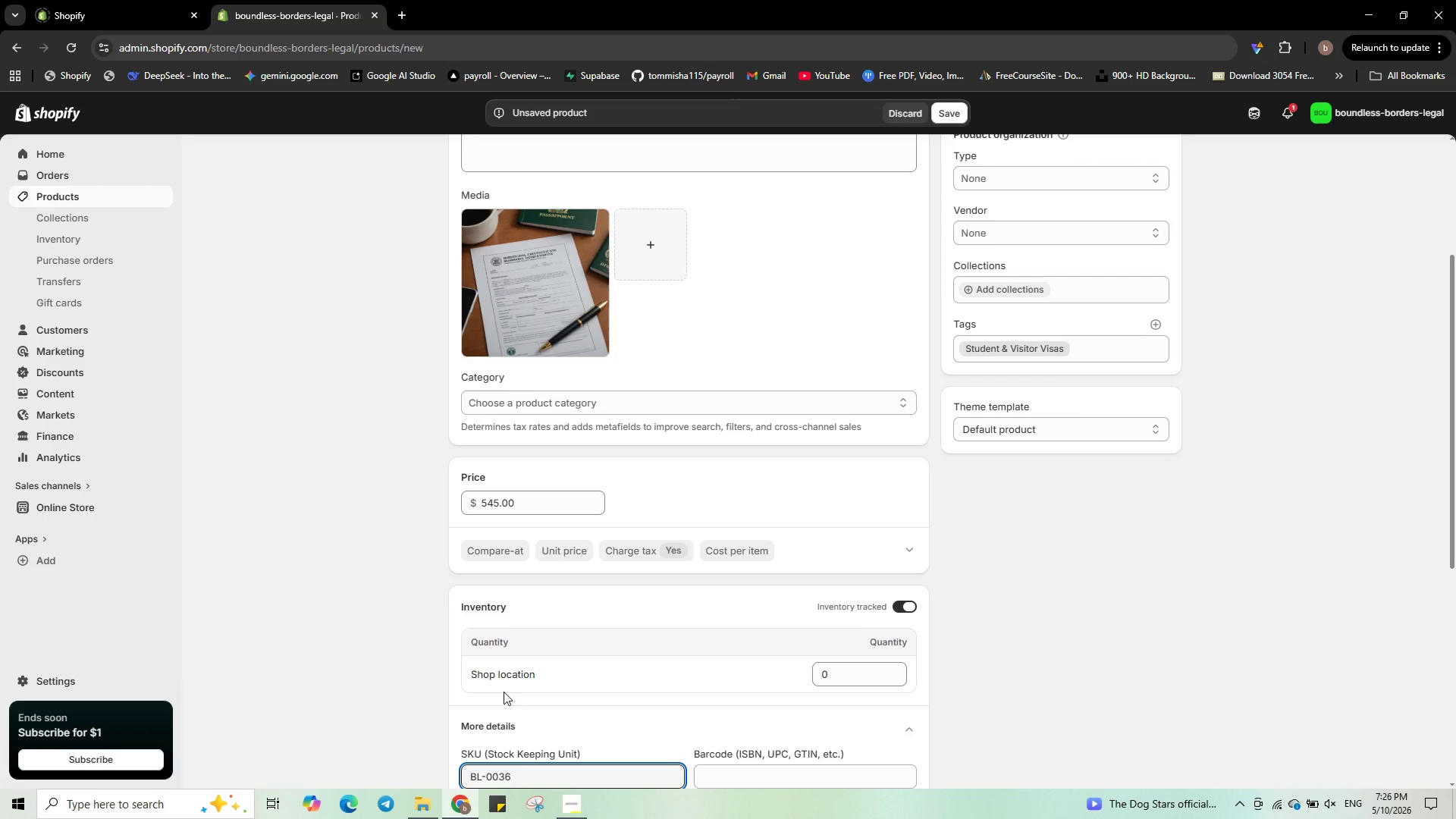 
scroll: coordinate [520, 641], scroll_direction: up, amount: 3.0
 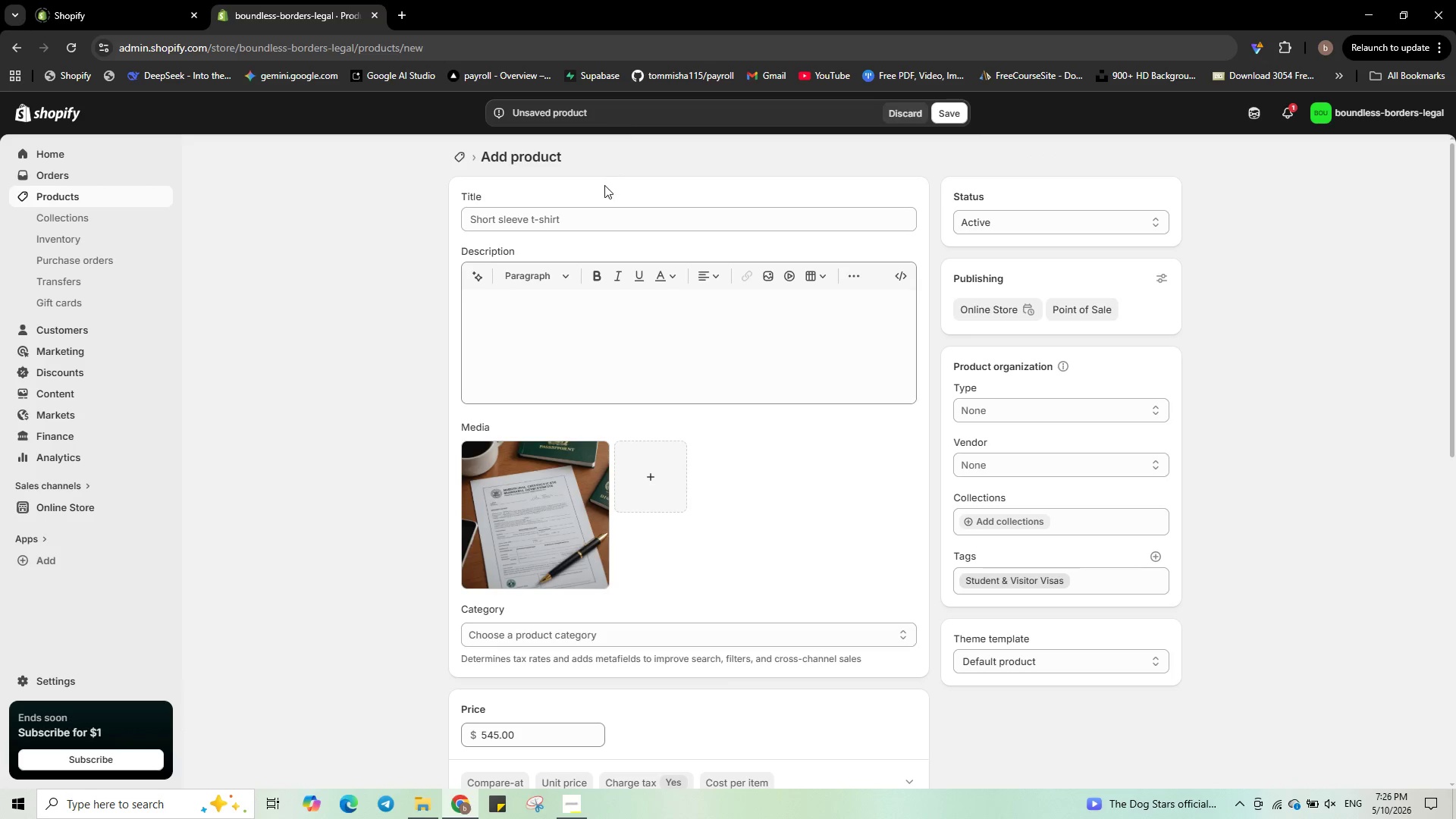 
left_click([606, 218])
 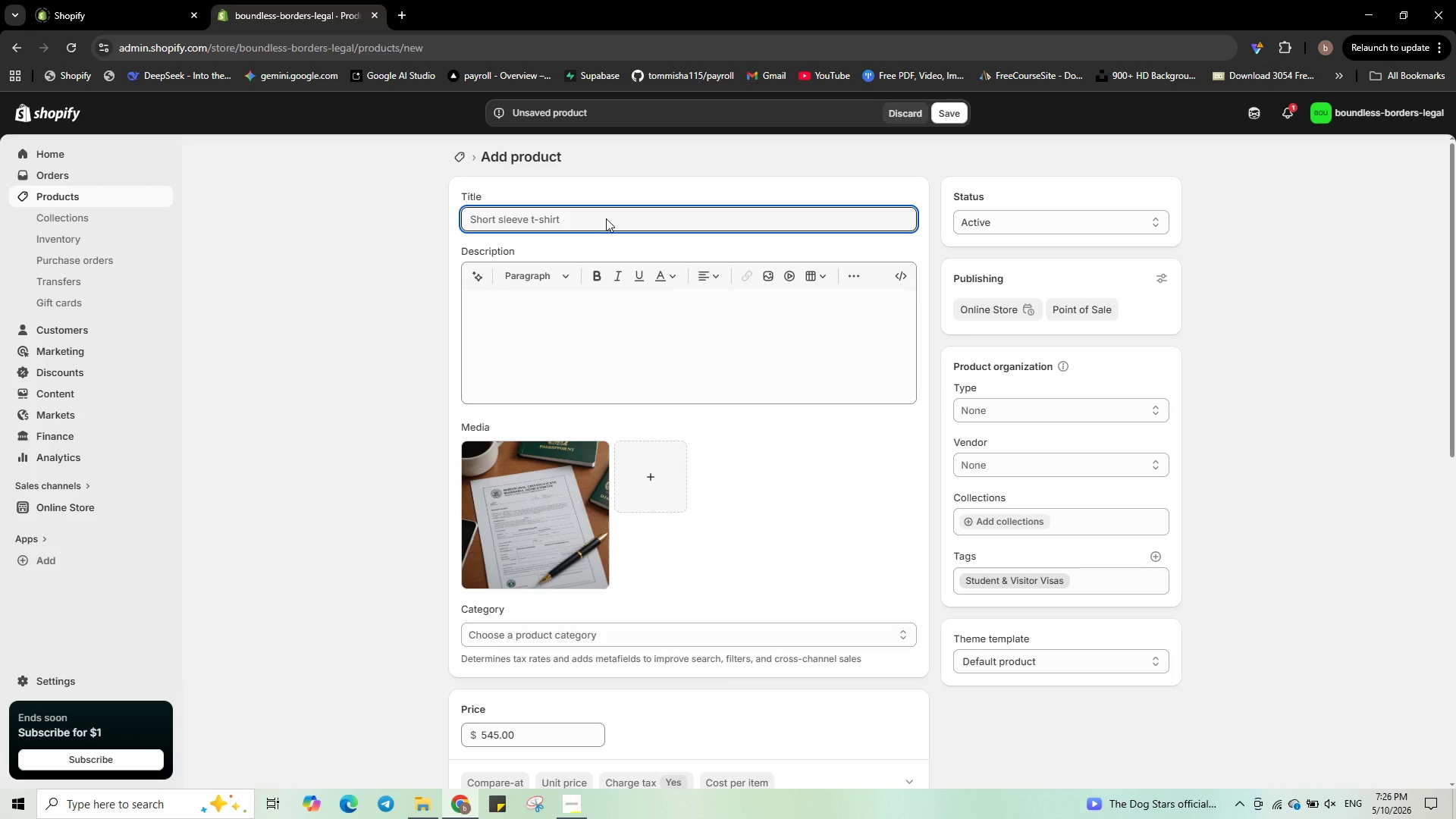 
type(Adjust)
 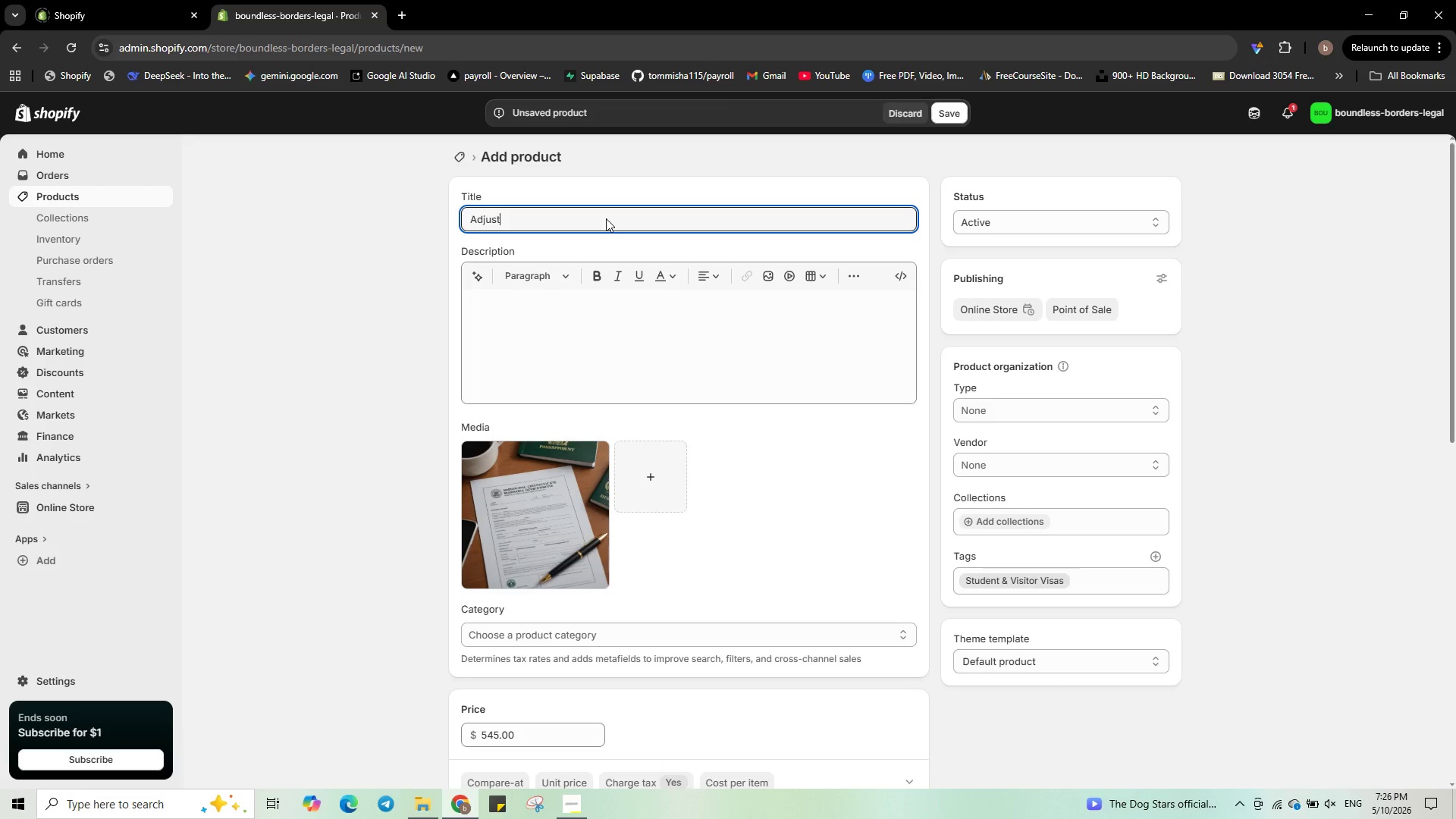 
type(ment of Status P)
 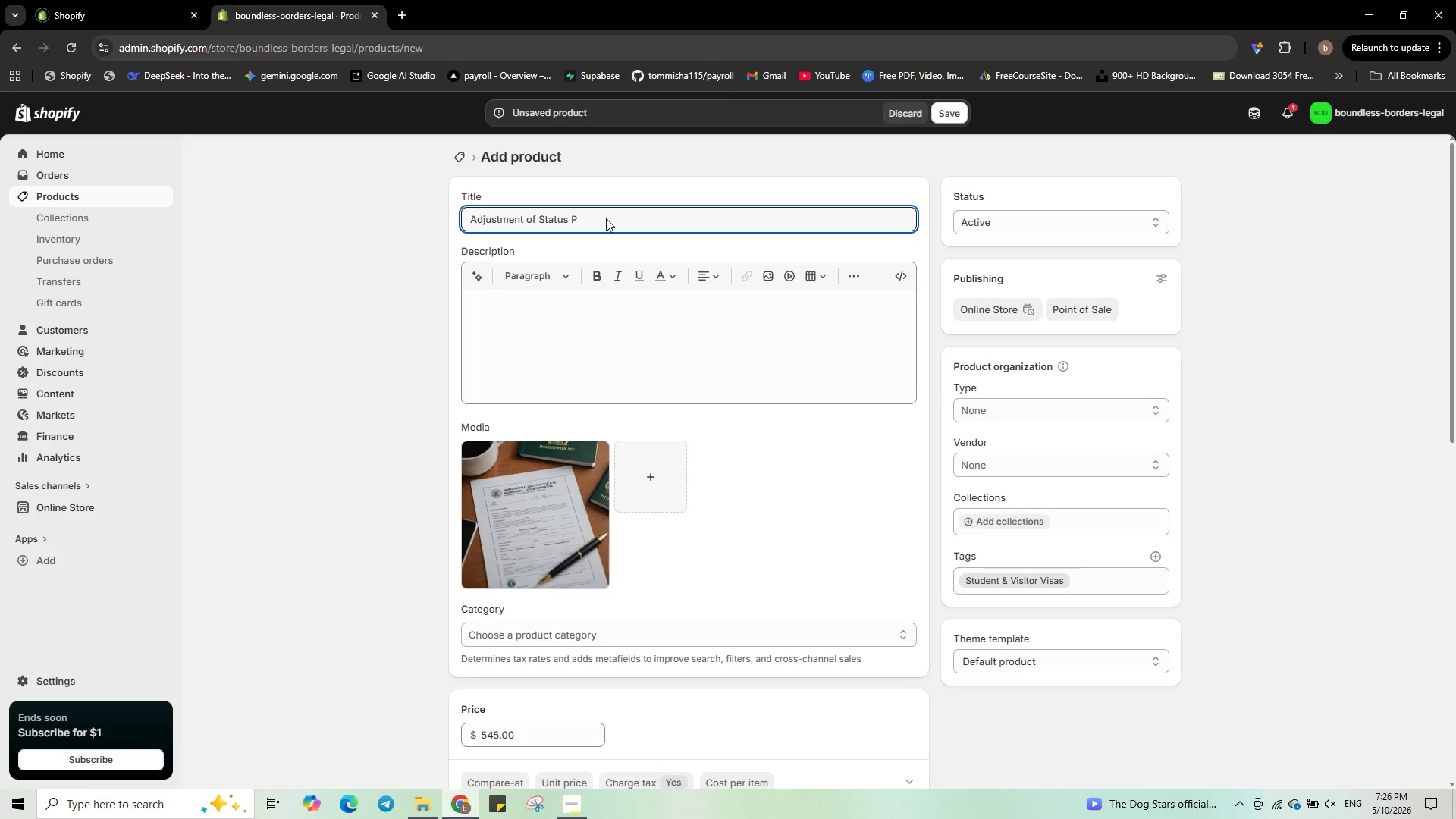 
wait(6.33)
 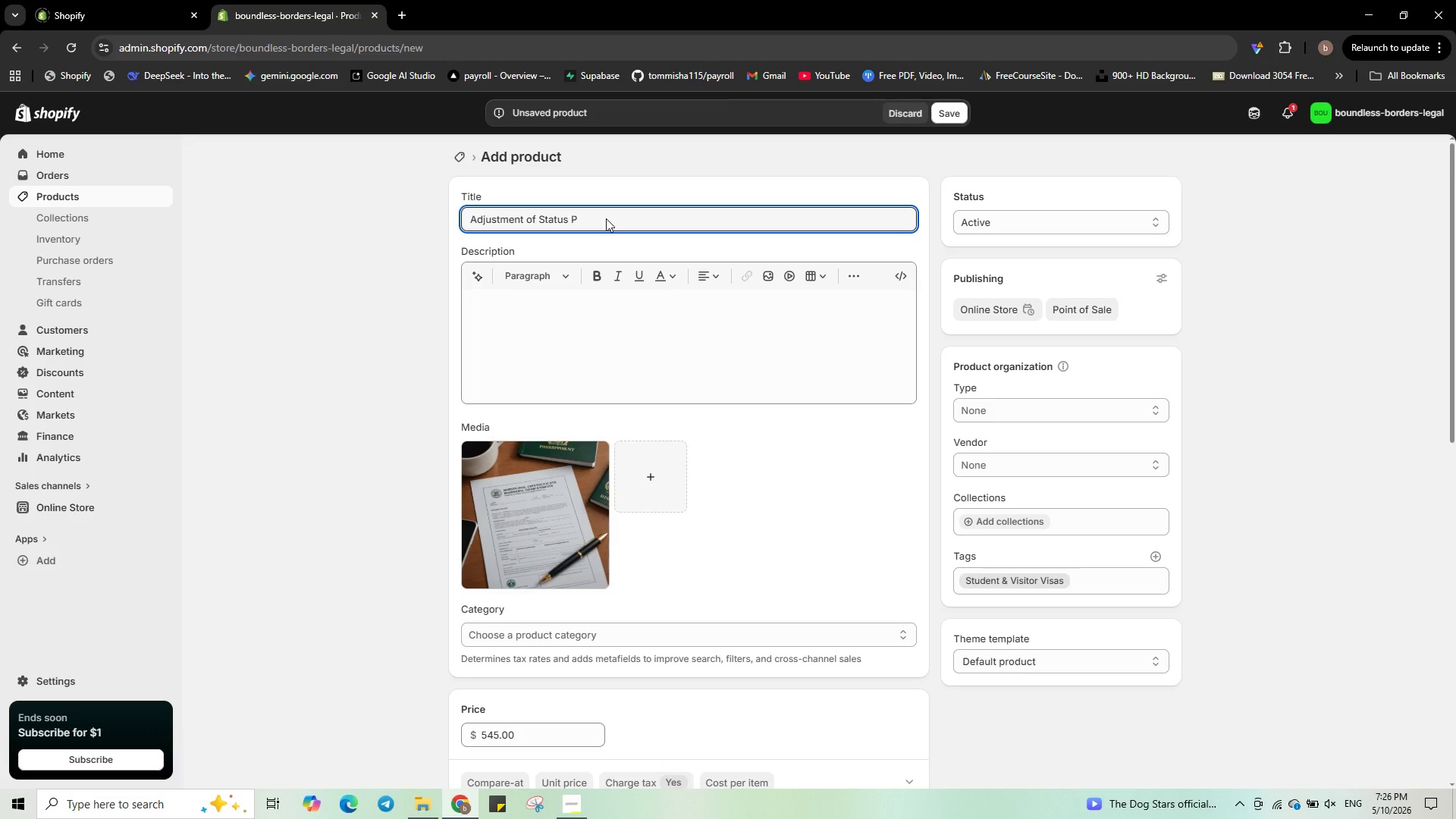 
type(ackage - I-485 Review for Students)
 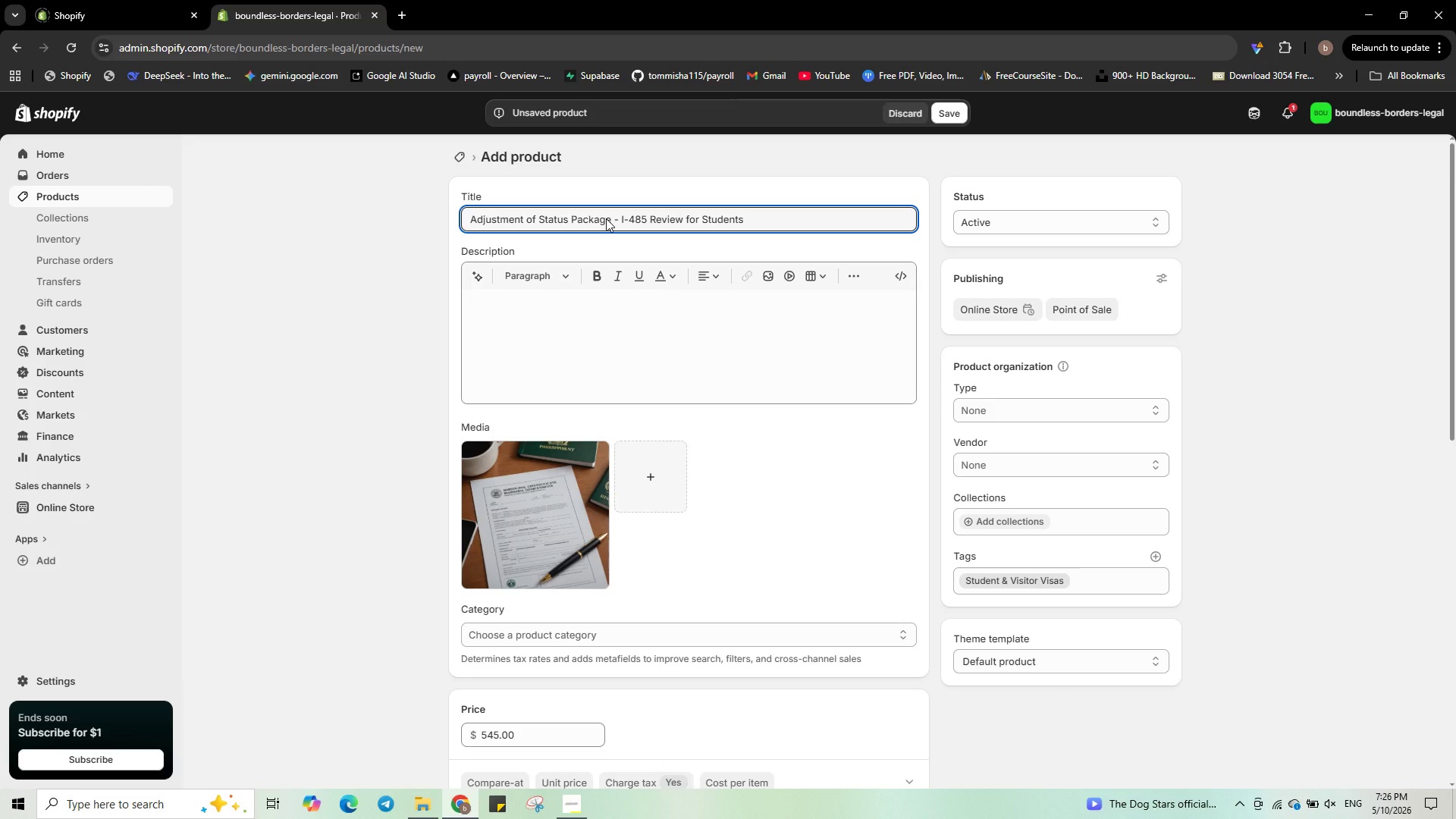 
left_click([902, 282])
 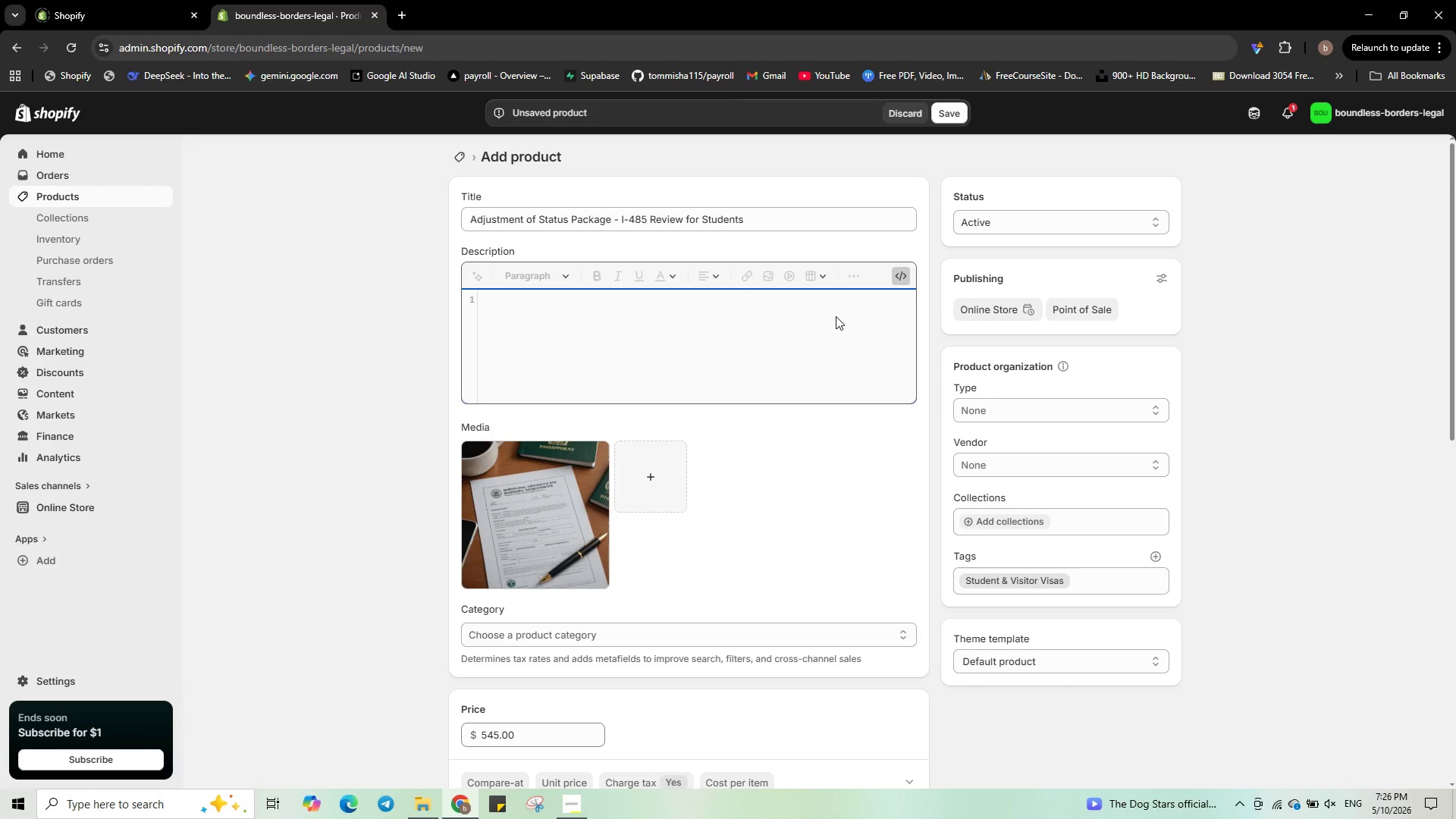 
type(<p><strong>Problem:</strong> Students adjusting status through marriage or family petitions often miss required forms of )
key(Backspace)
key(Backspace)
type(r evidence)
 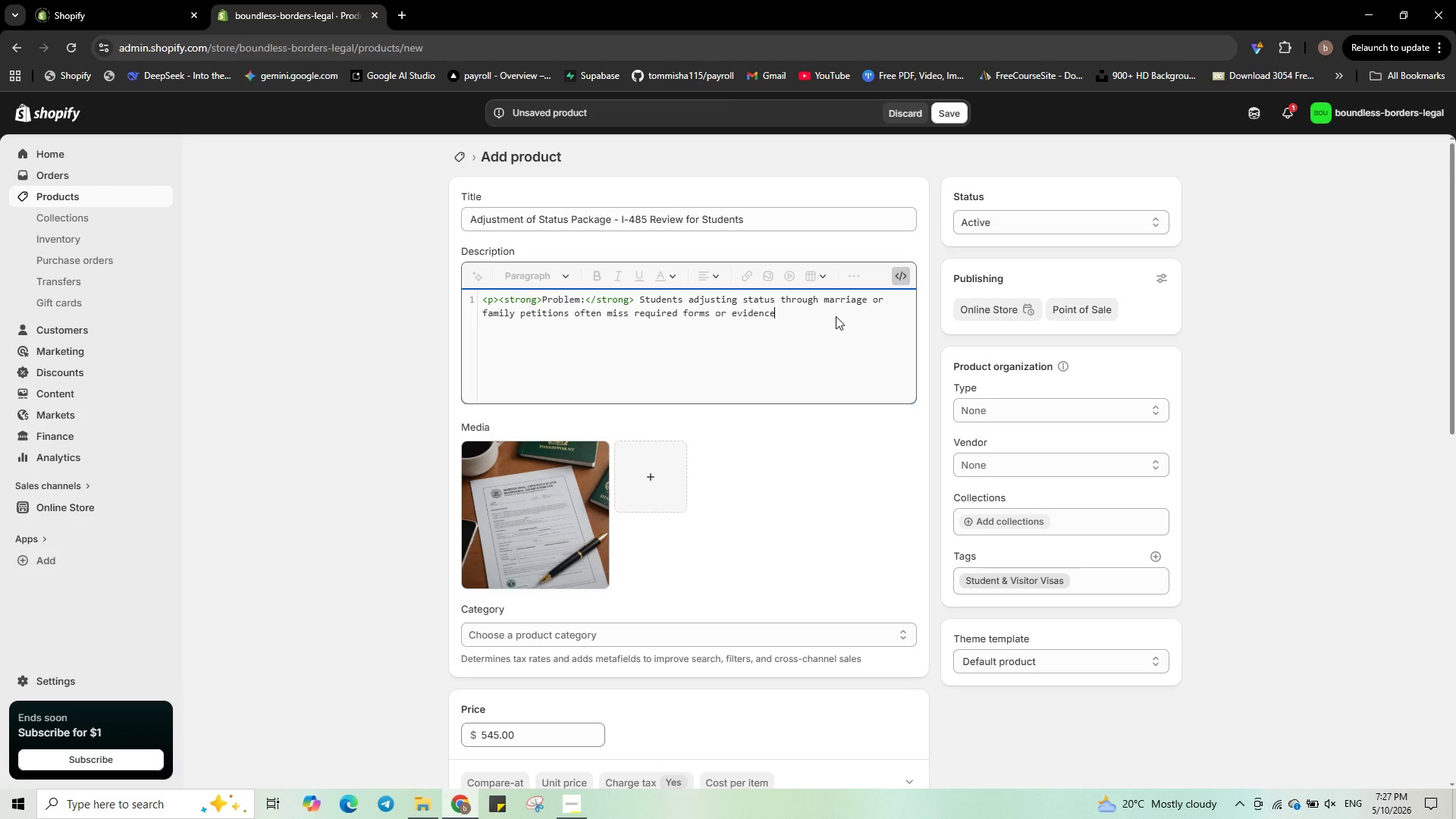 
key(Space)
 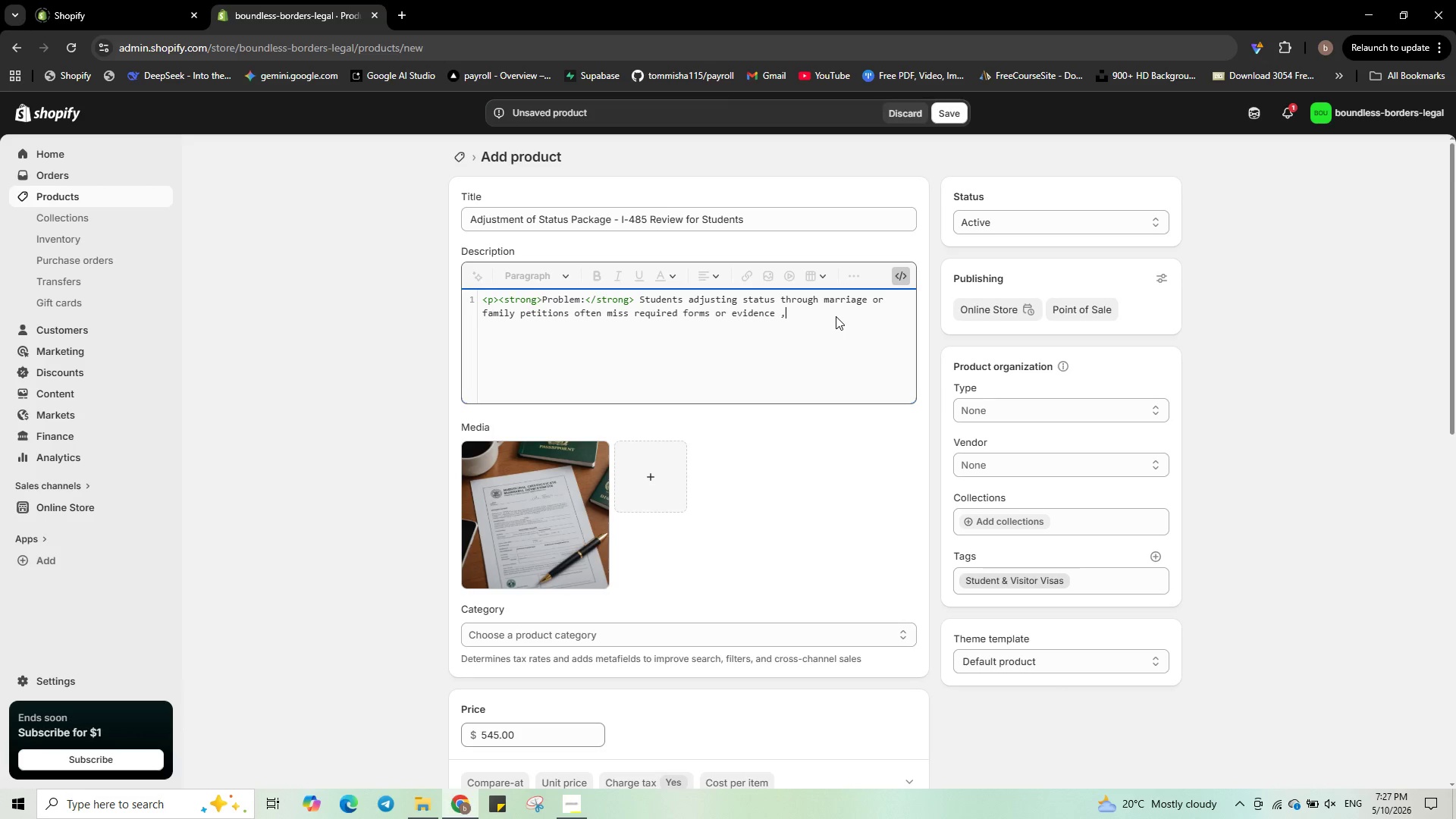 
key(Comma)
 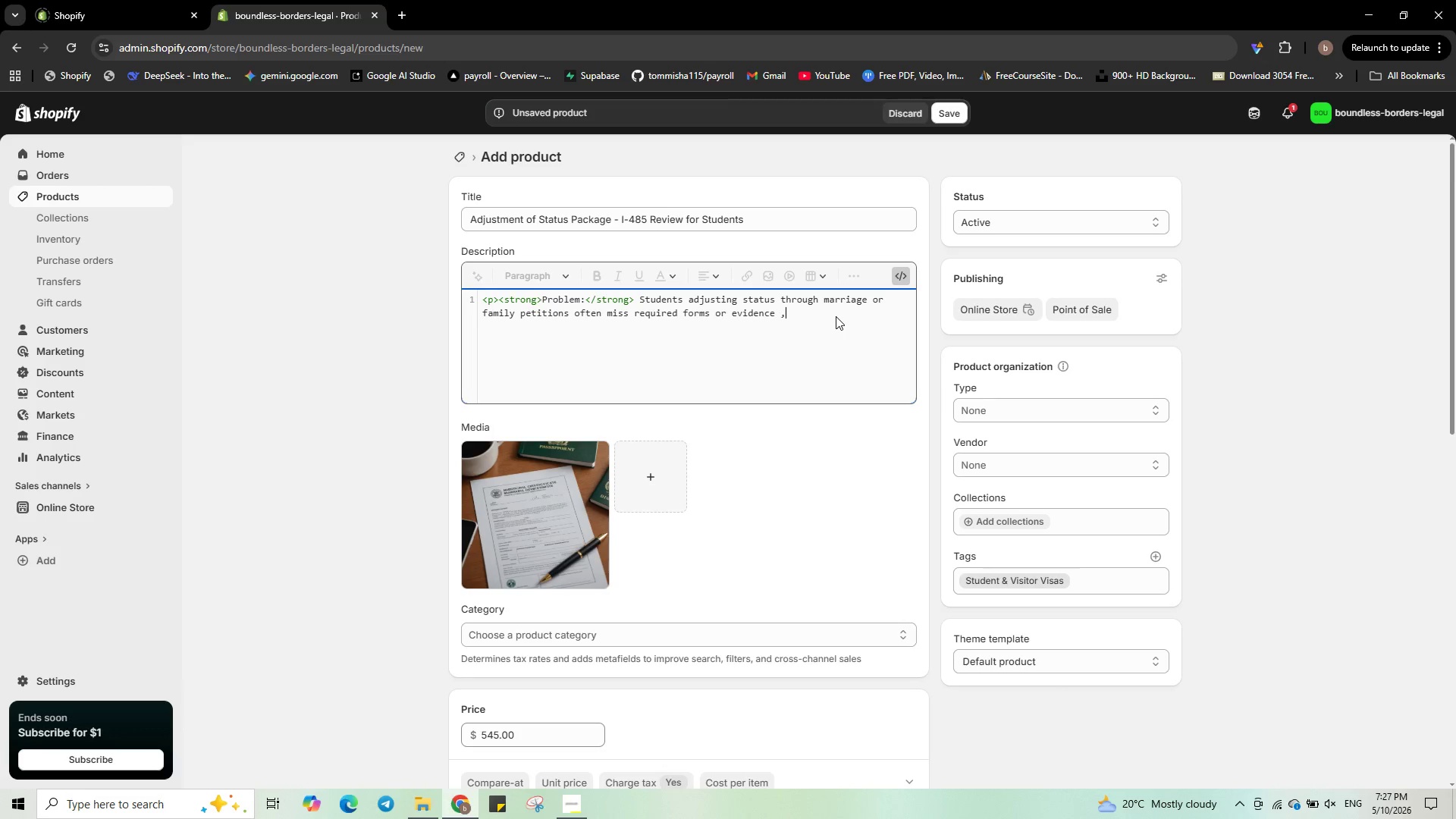 
key(M)
 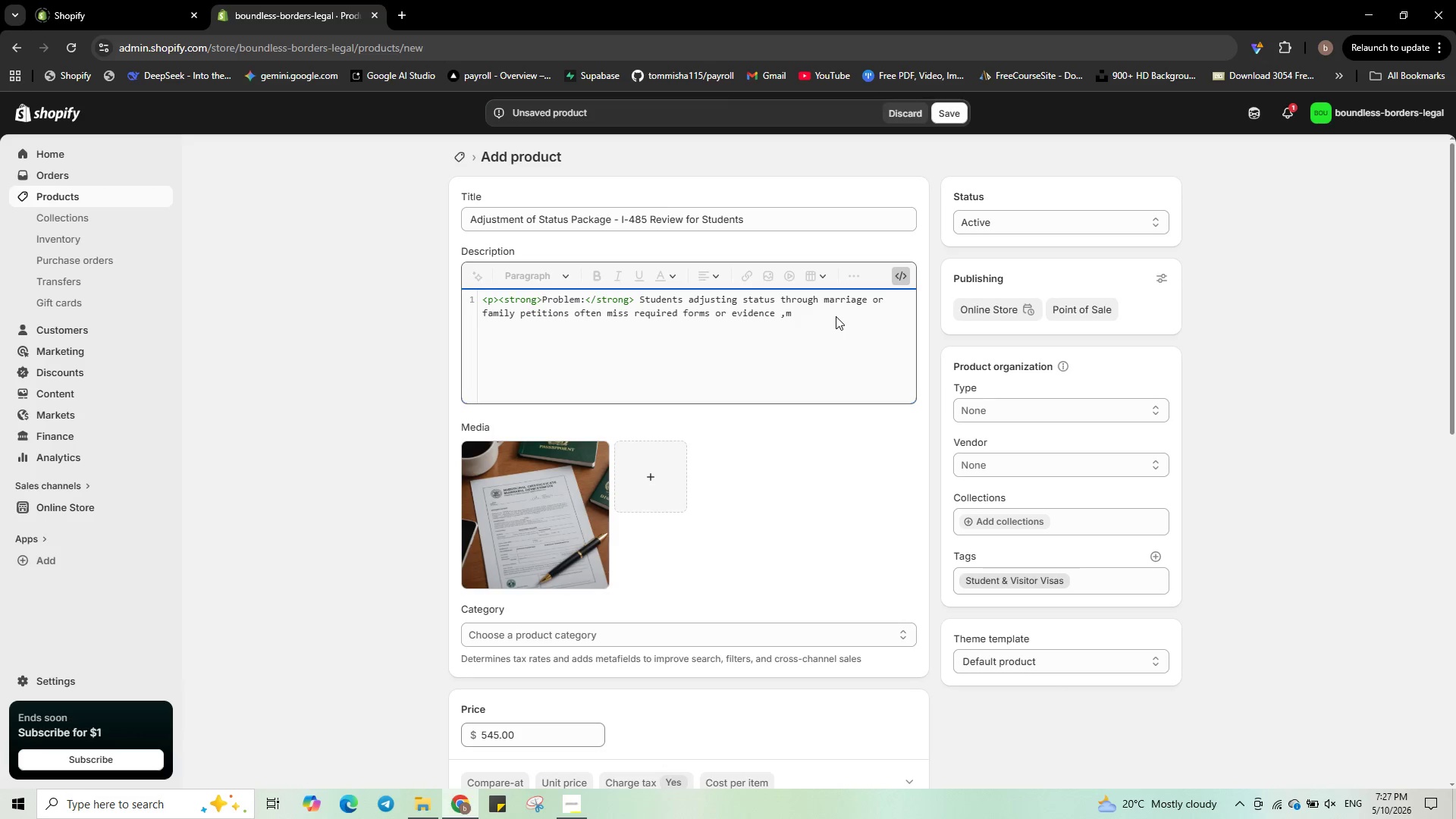 
key(Backspace)
 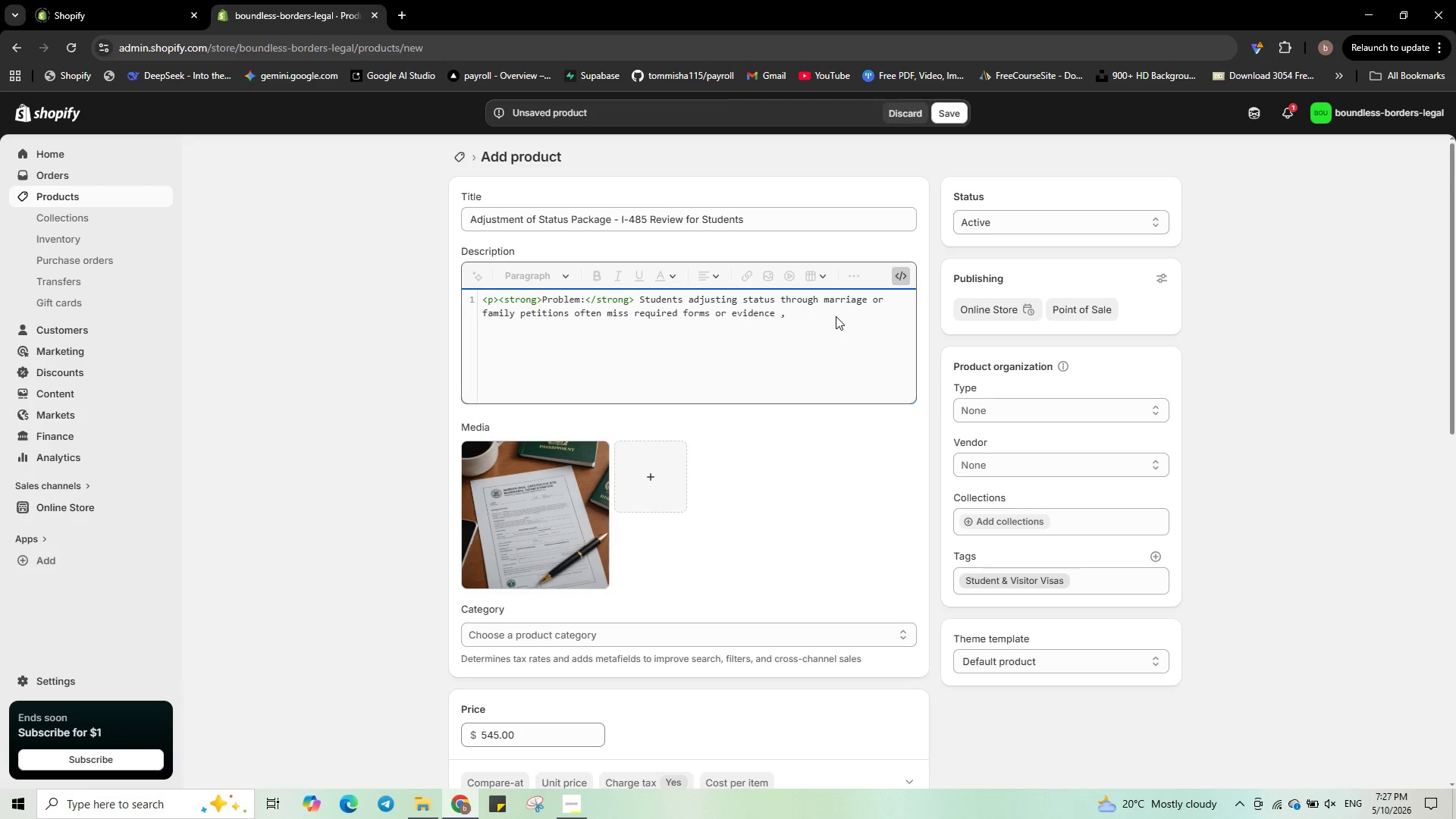 
key(Space)
 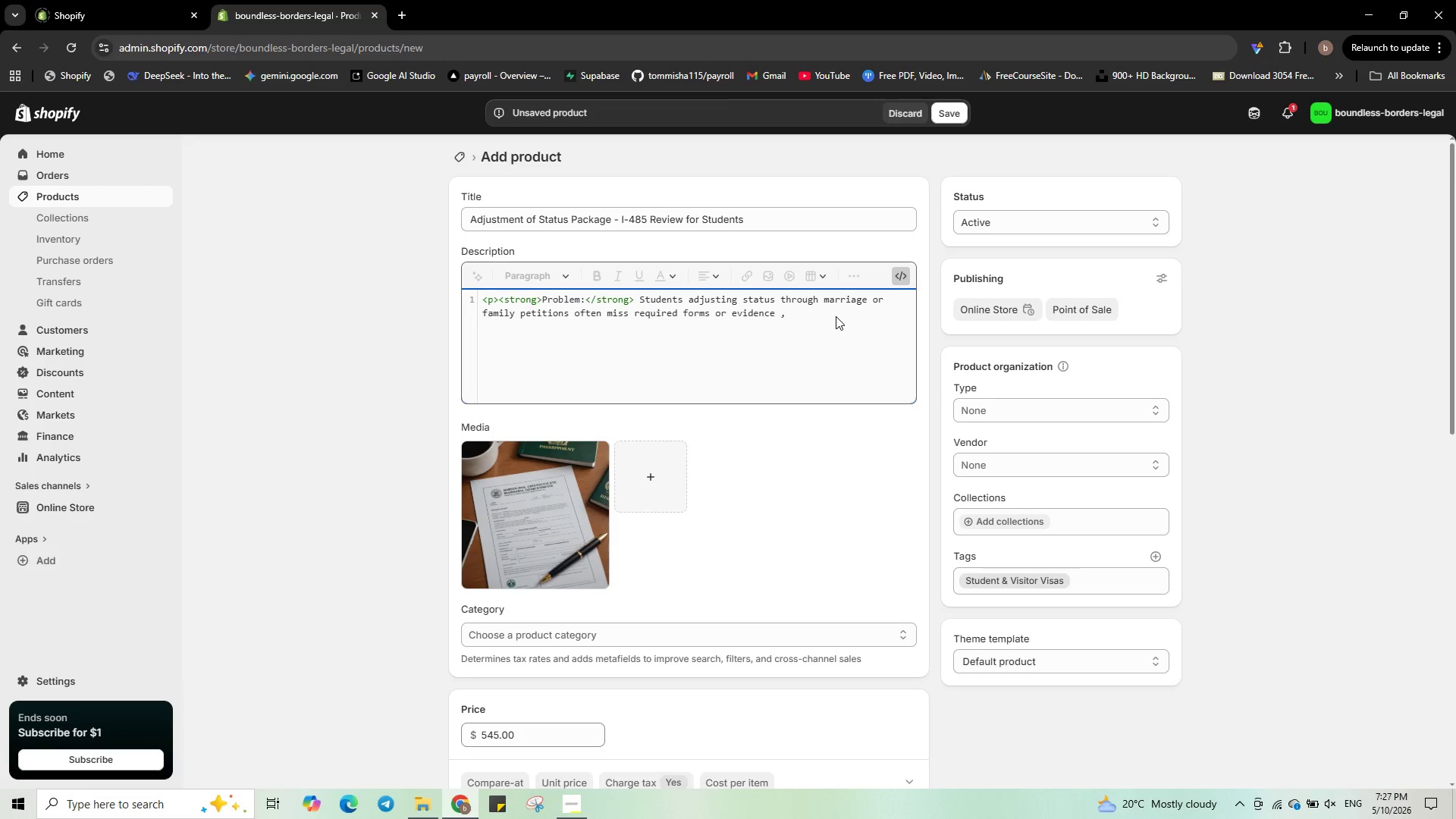 
key(ArrowLeft)
 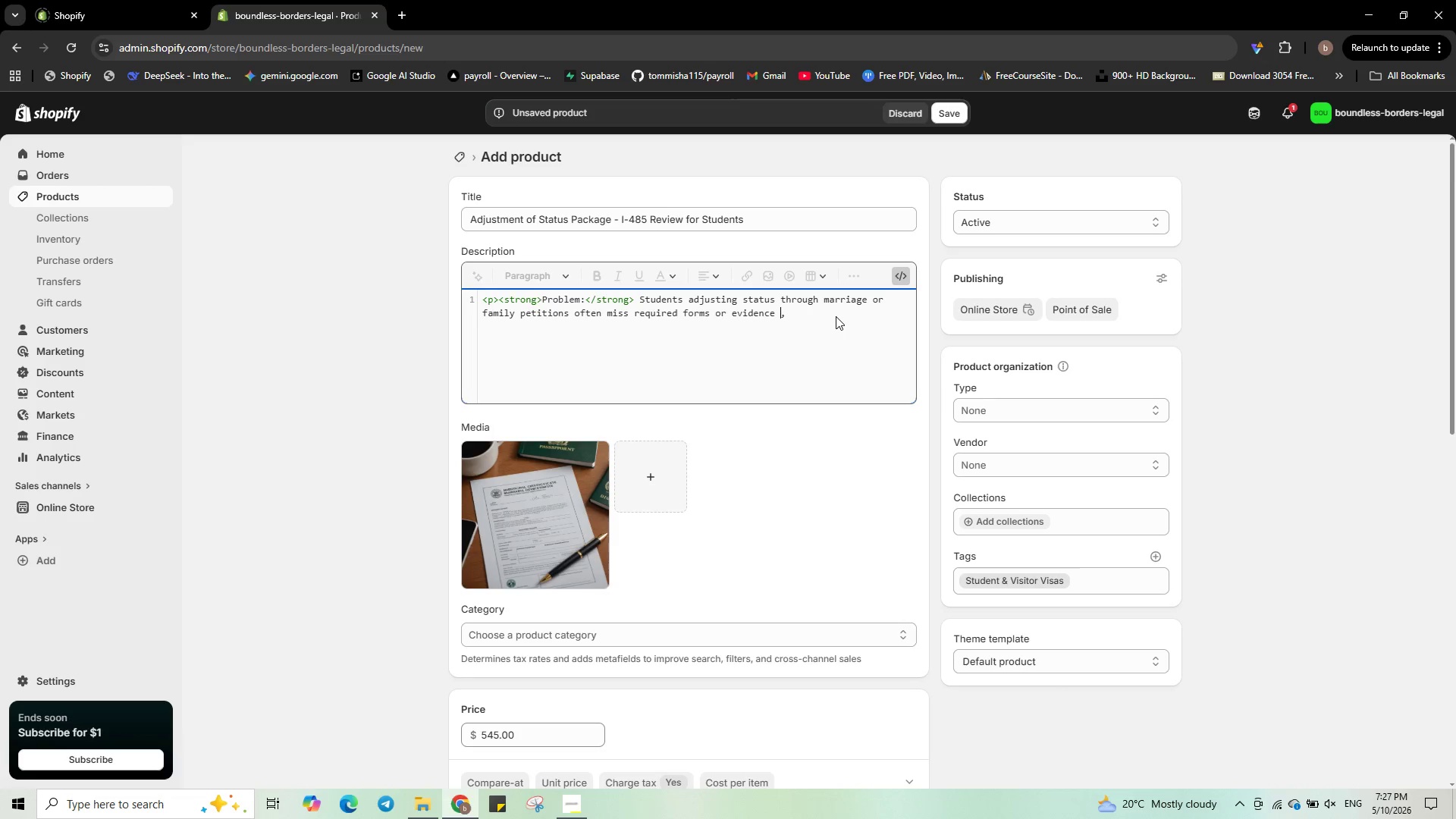 
key(ArrowLeft)
 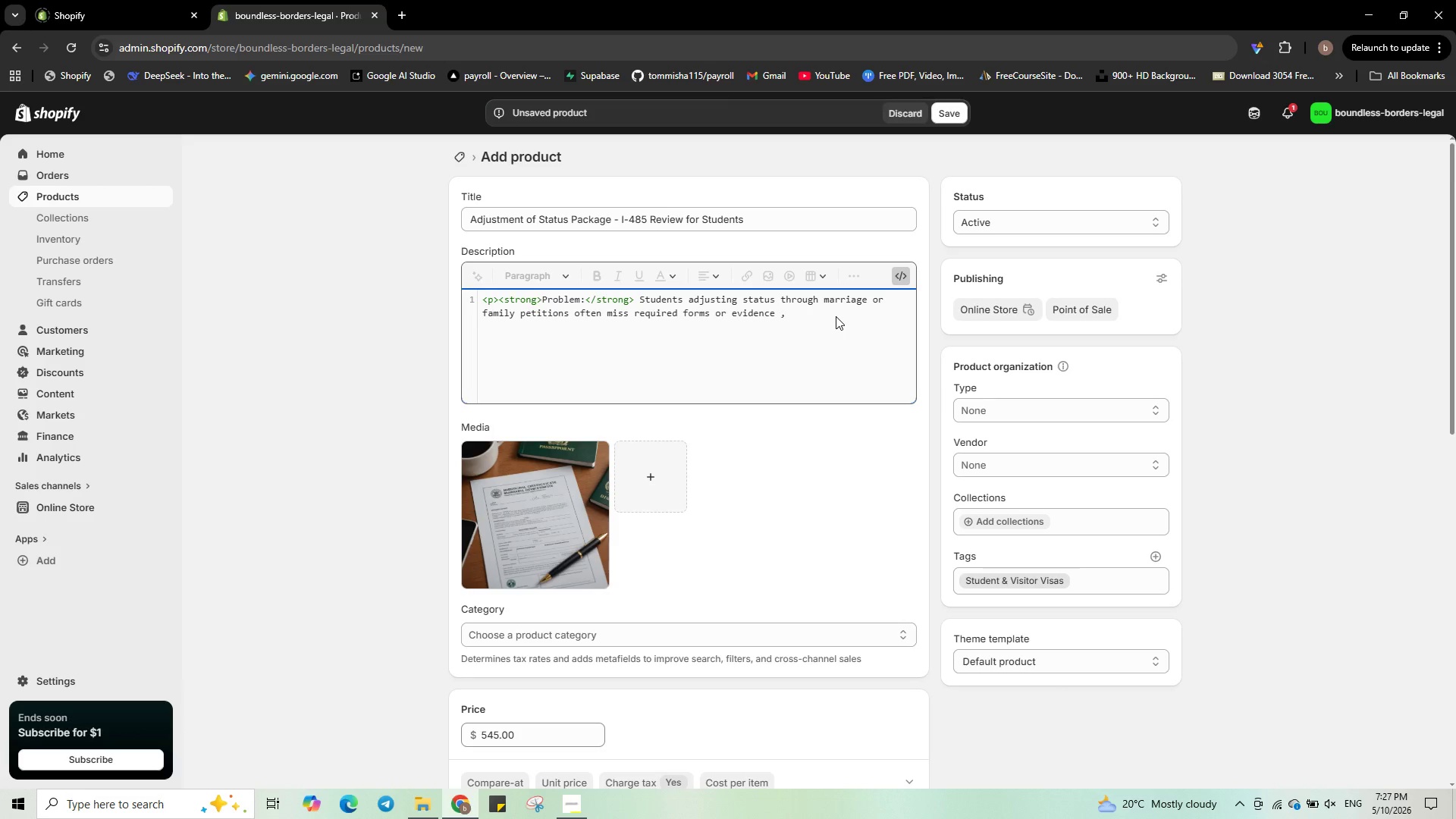 
key(Backspace)
 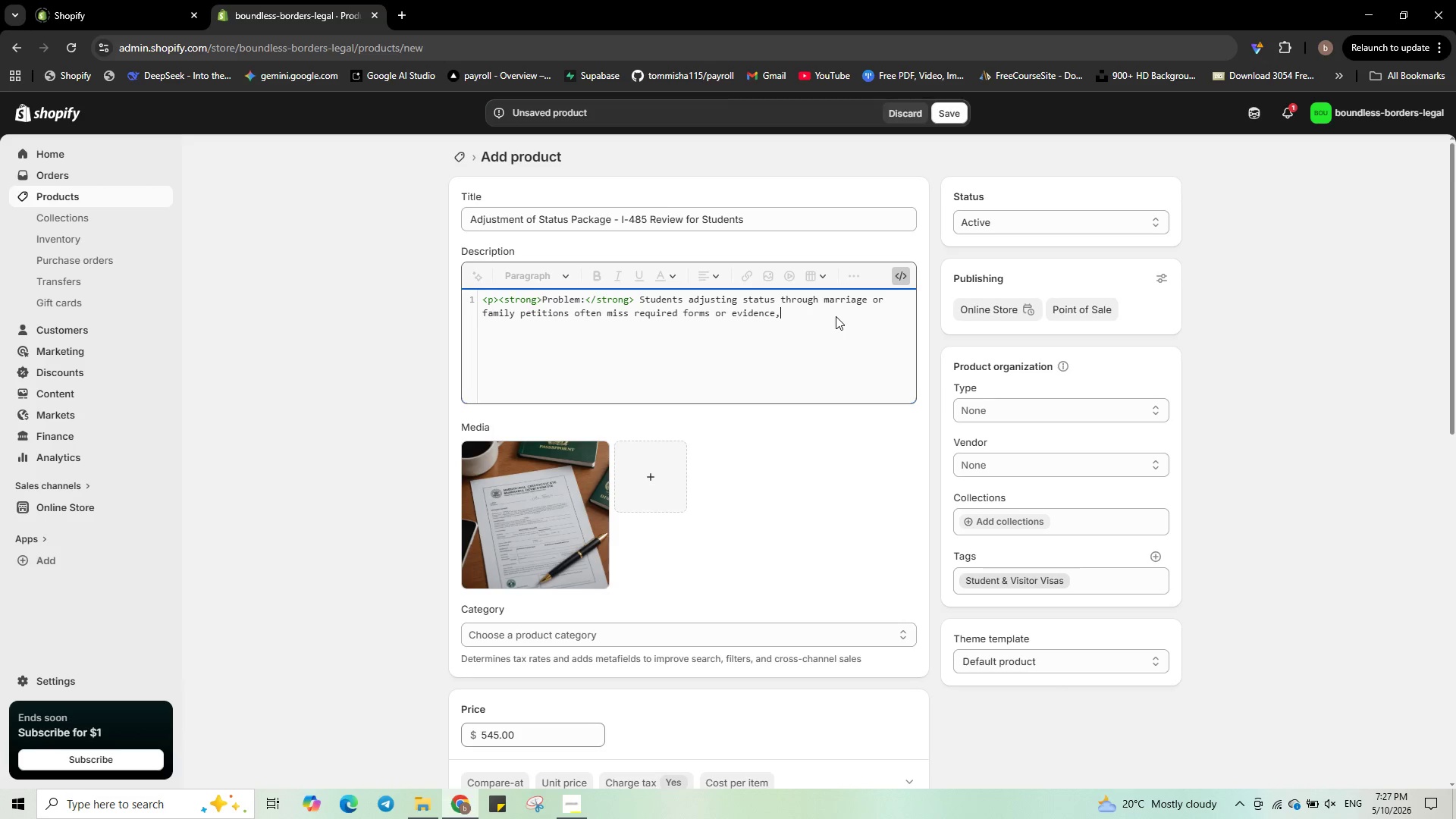 
key(ArrowRight)
 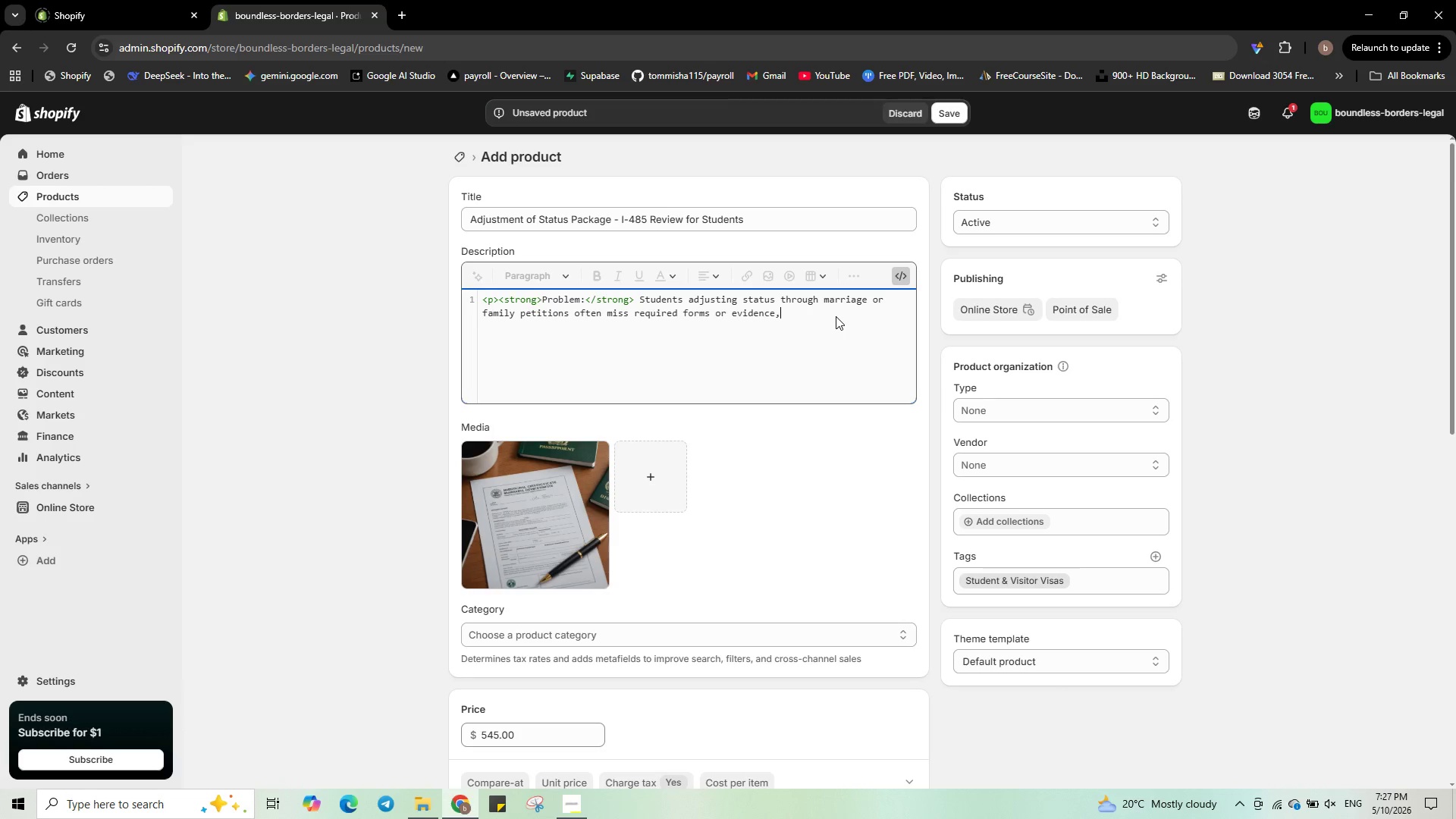 
type( leading to rejection.</p>)
 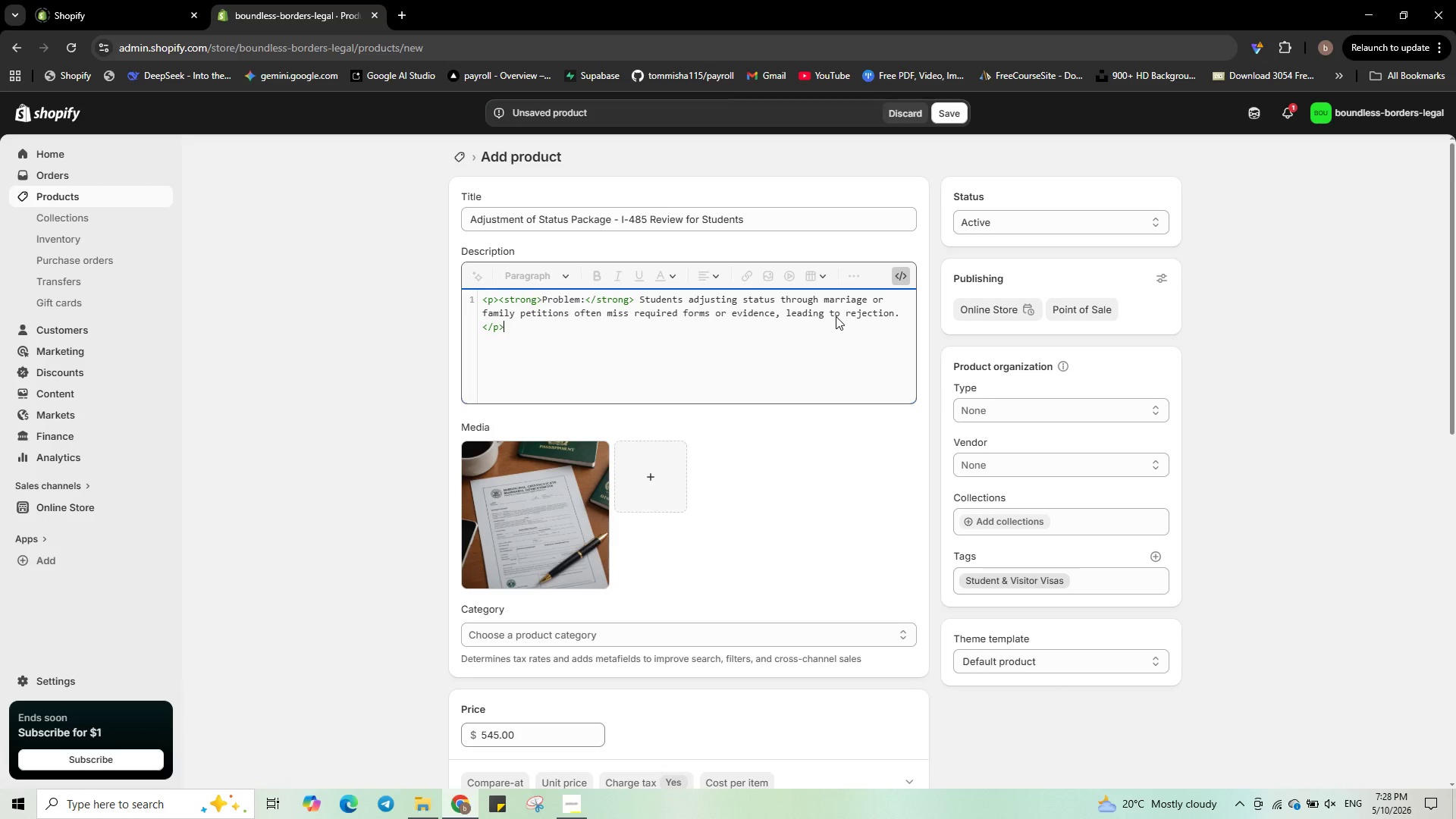 
key(Enter)
 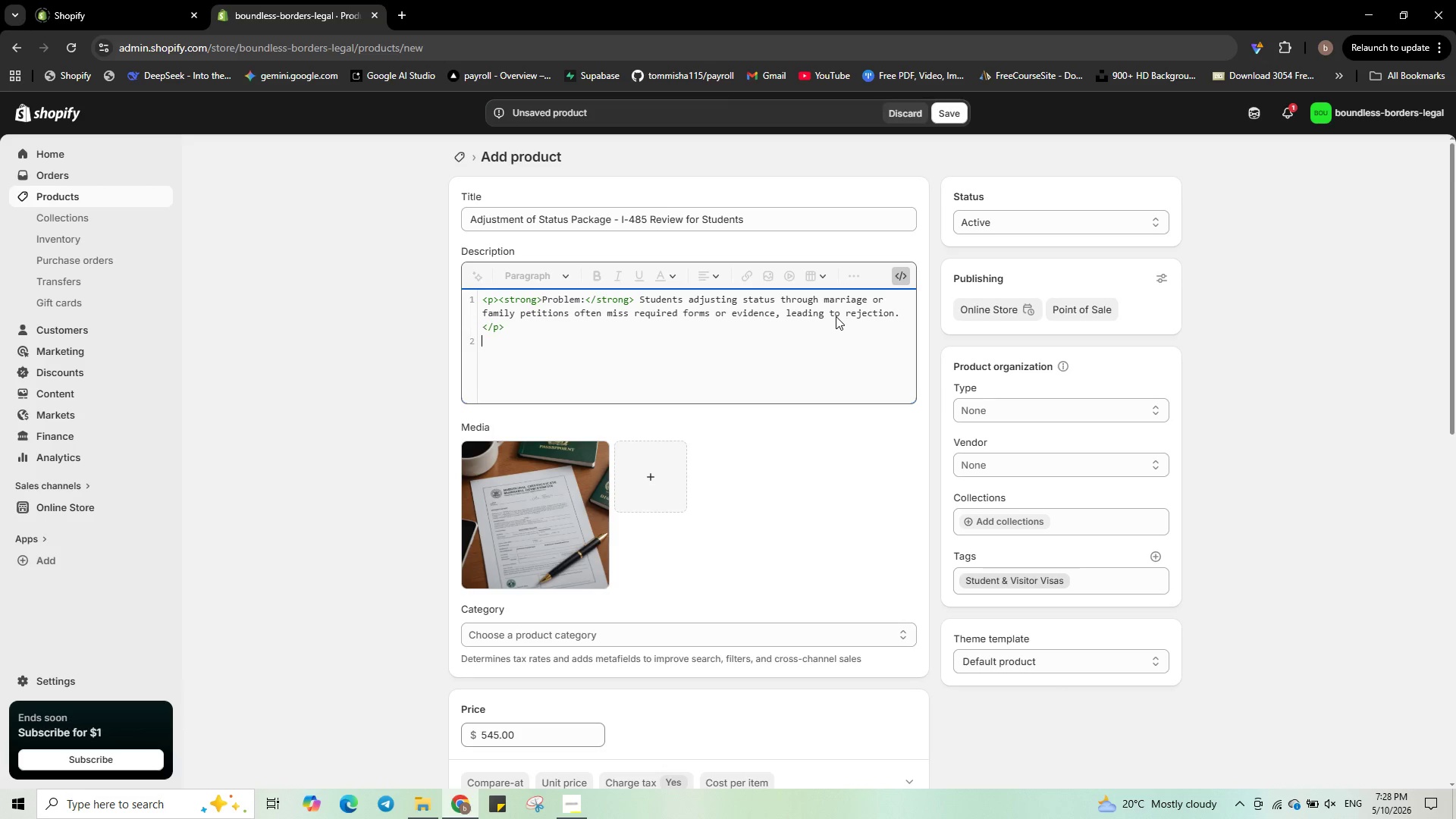 
type(<p><strong>Si)
key(Backspace)
type(olution:</strong> our team reviewa )
key(Backspace)
key(Backspace)
type(s your I-485, I-130)
key(Backspace)
key(Backspace)
key(Backspace)
 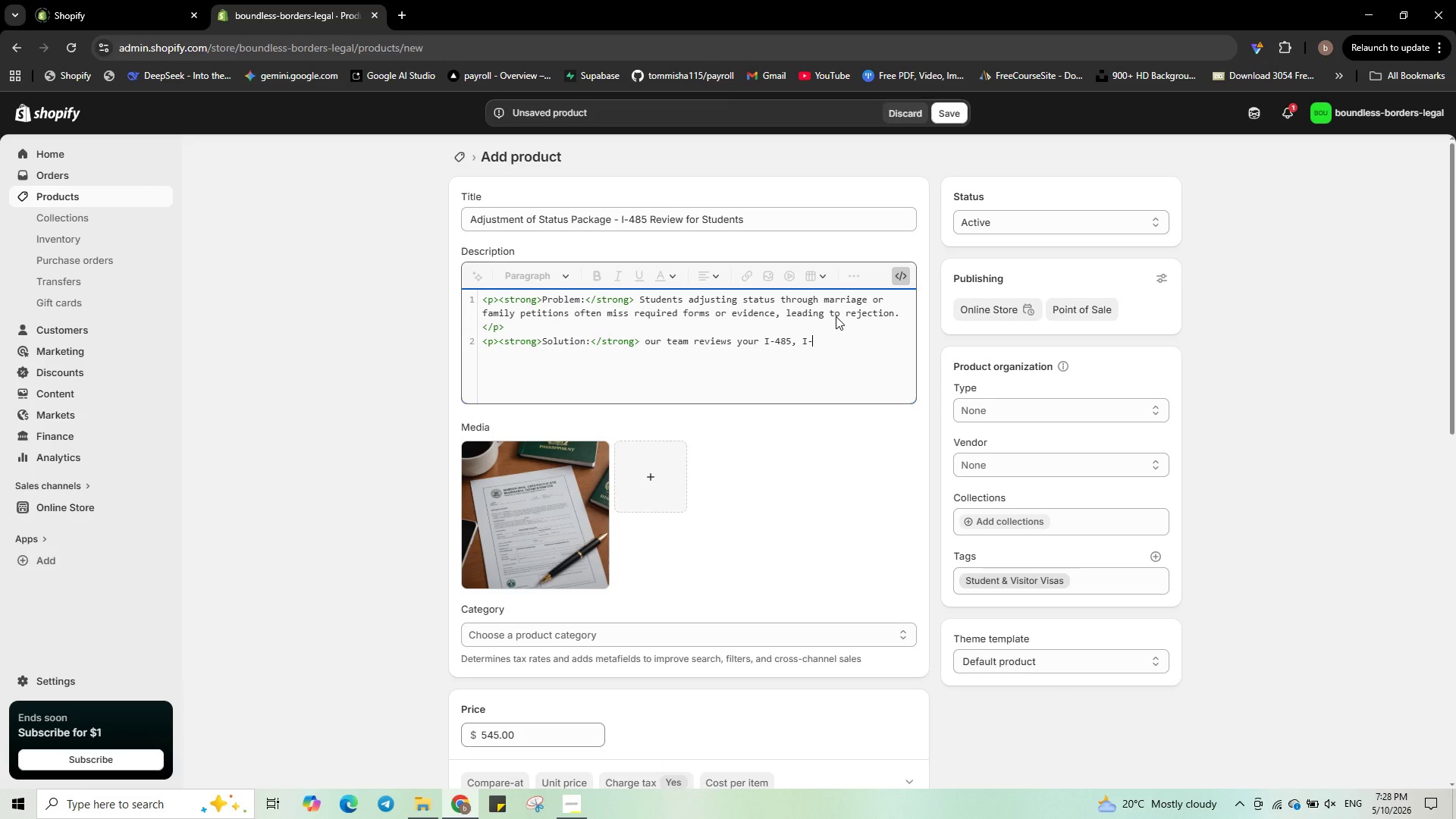 
type(864 , I-130A and I- )
 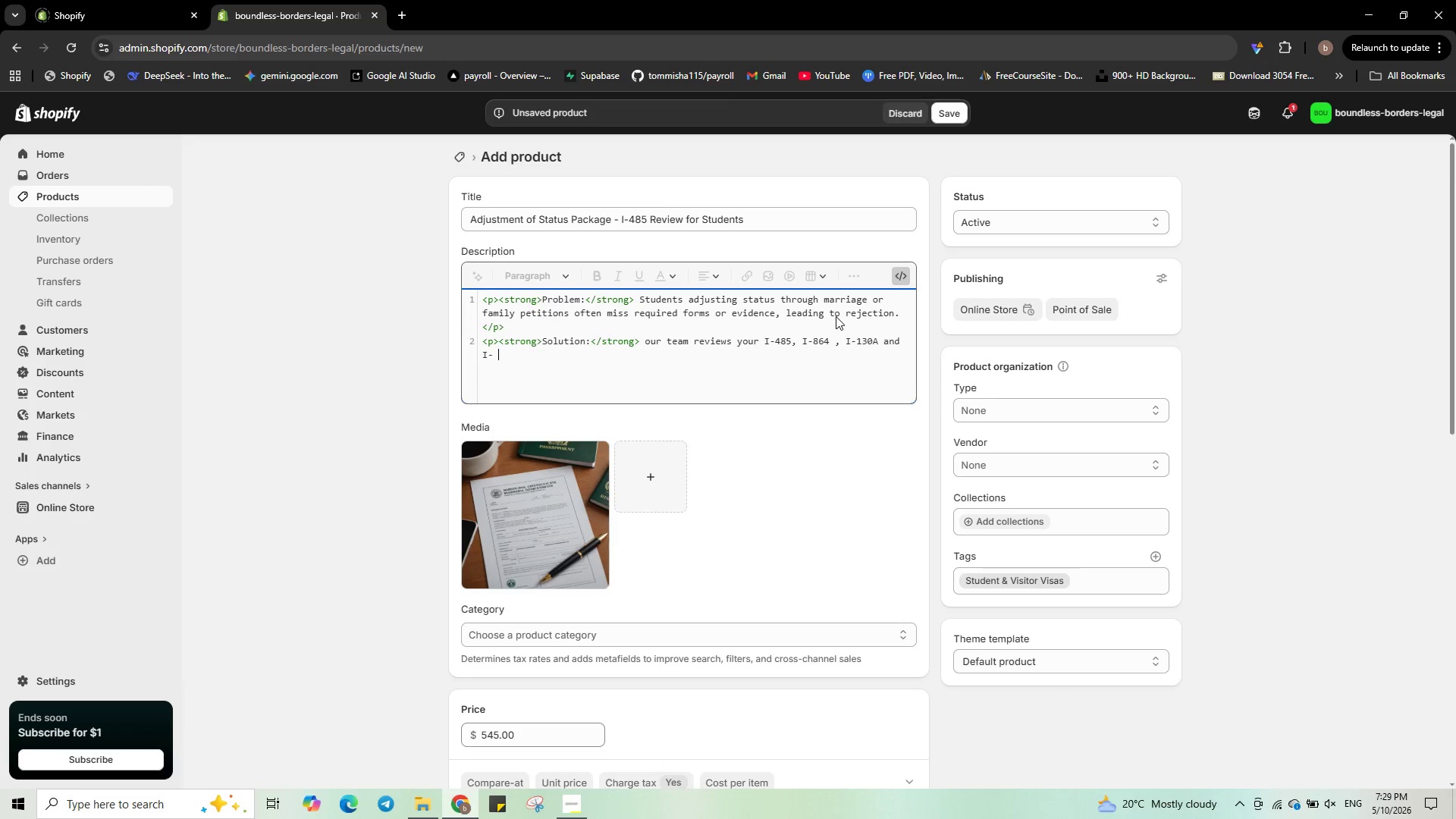 
type(16)
key(Backspace)
type(693, providing a detailed checklist and cover letter.</p>)
 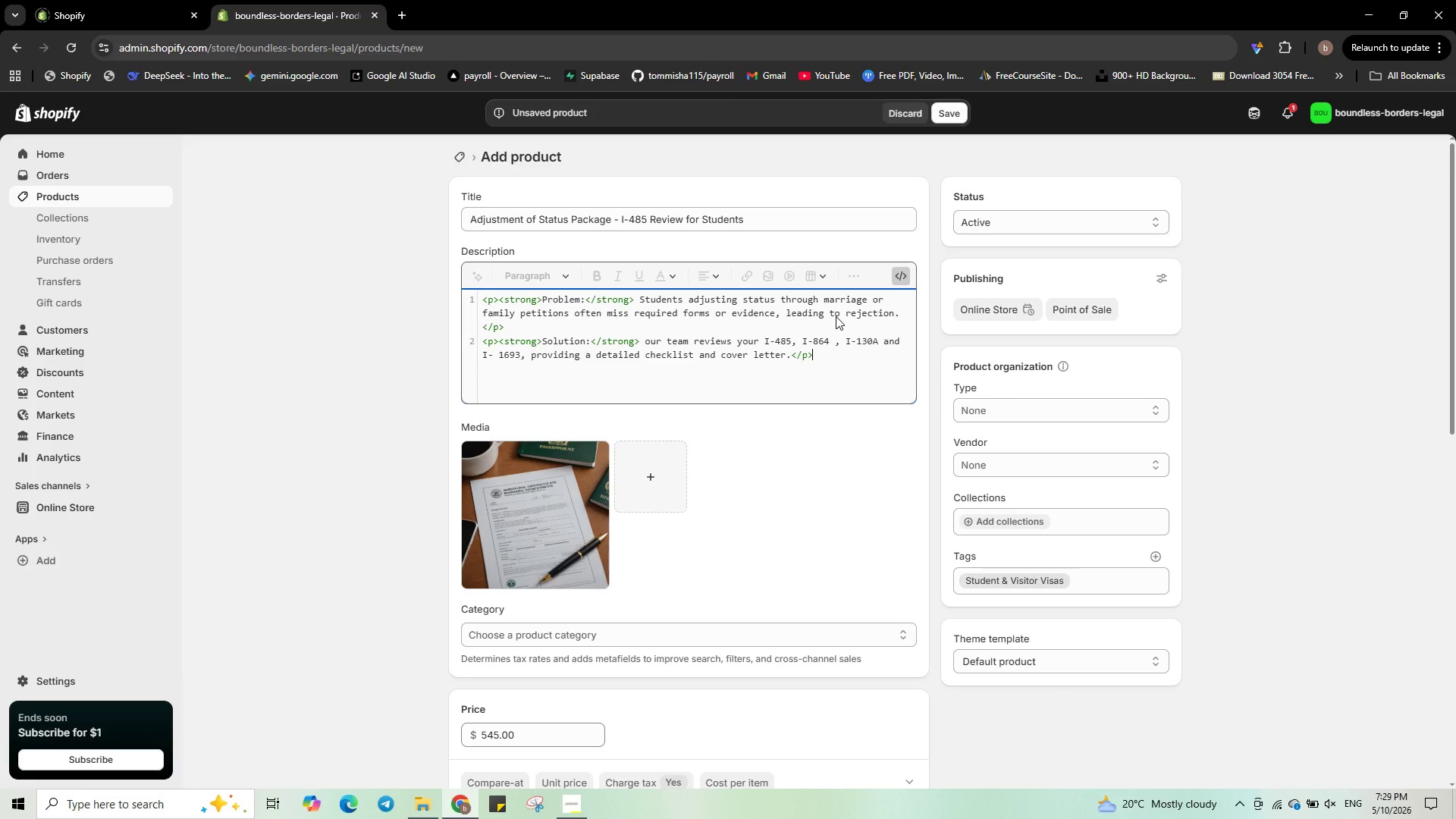 
key(Enter)
 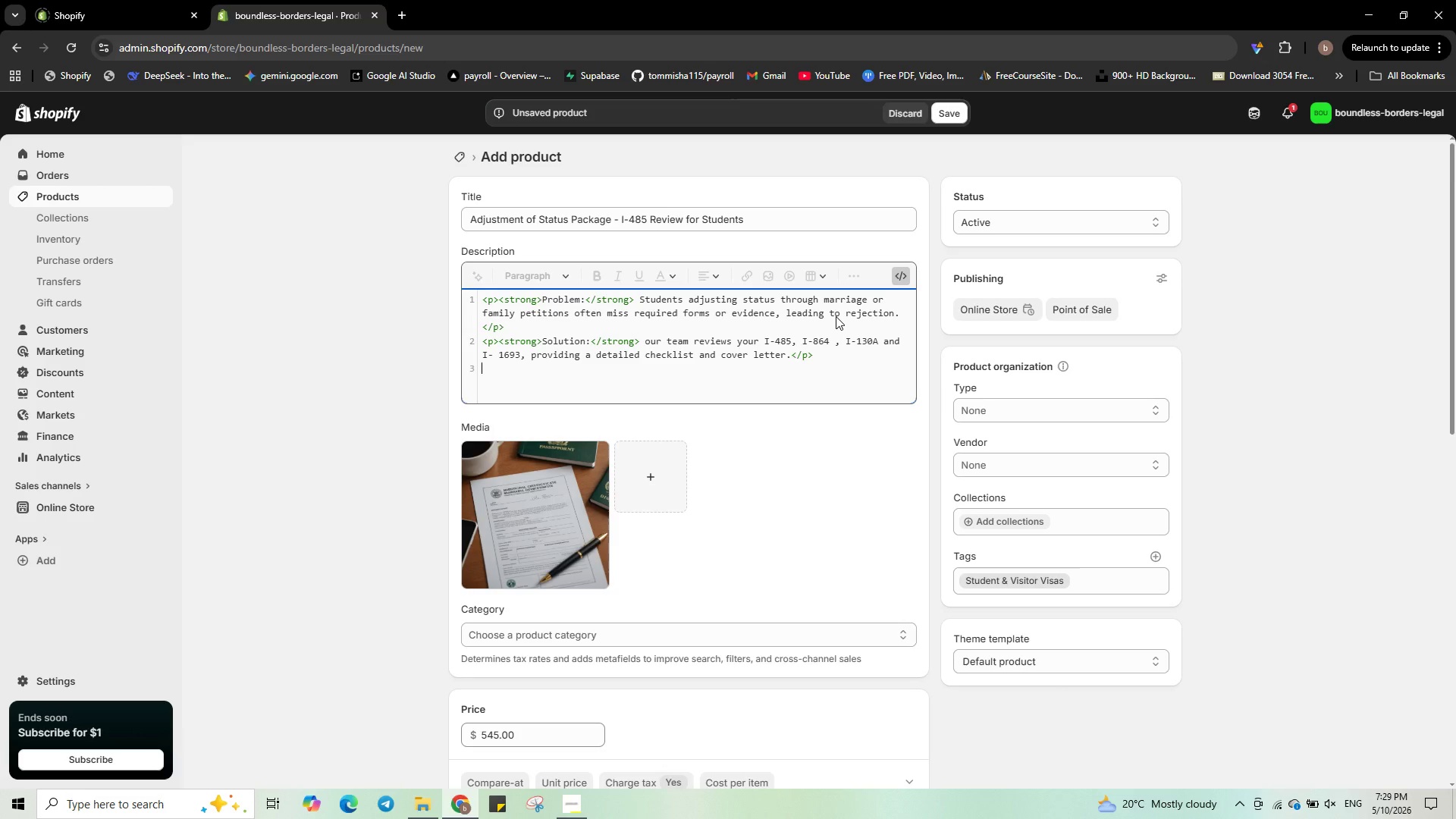 
type(<p><strong>What's included1)
key(Backspace)
type(<p><strong>)
 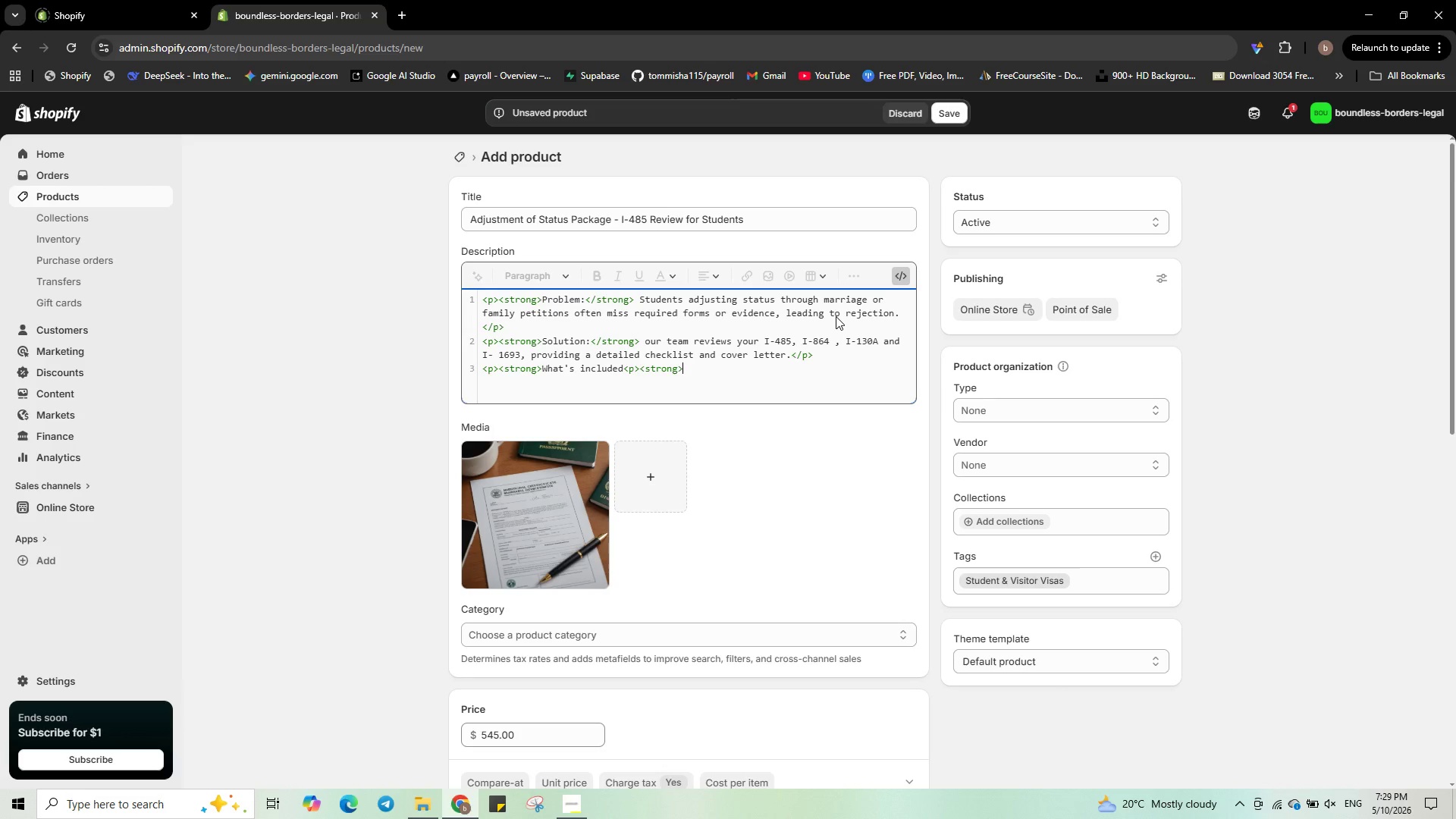 
wait(7.23)
 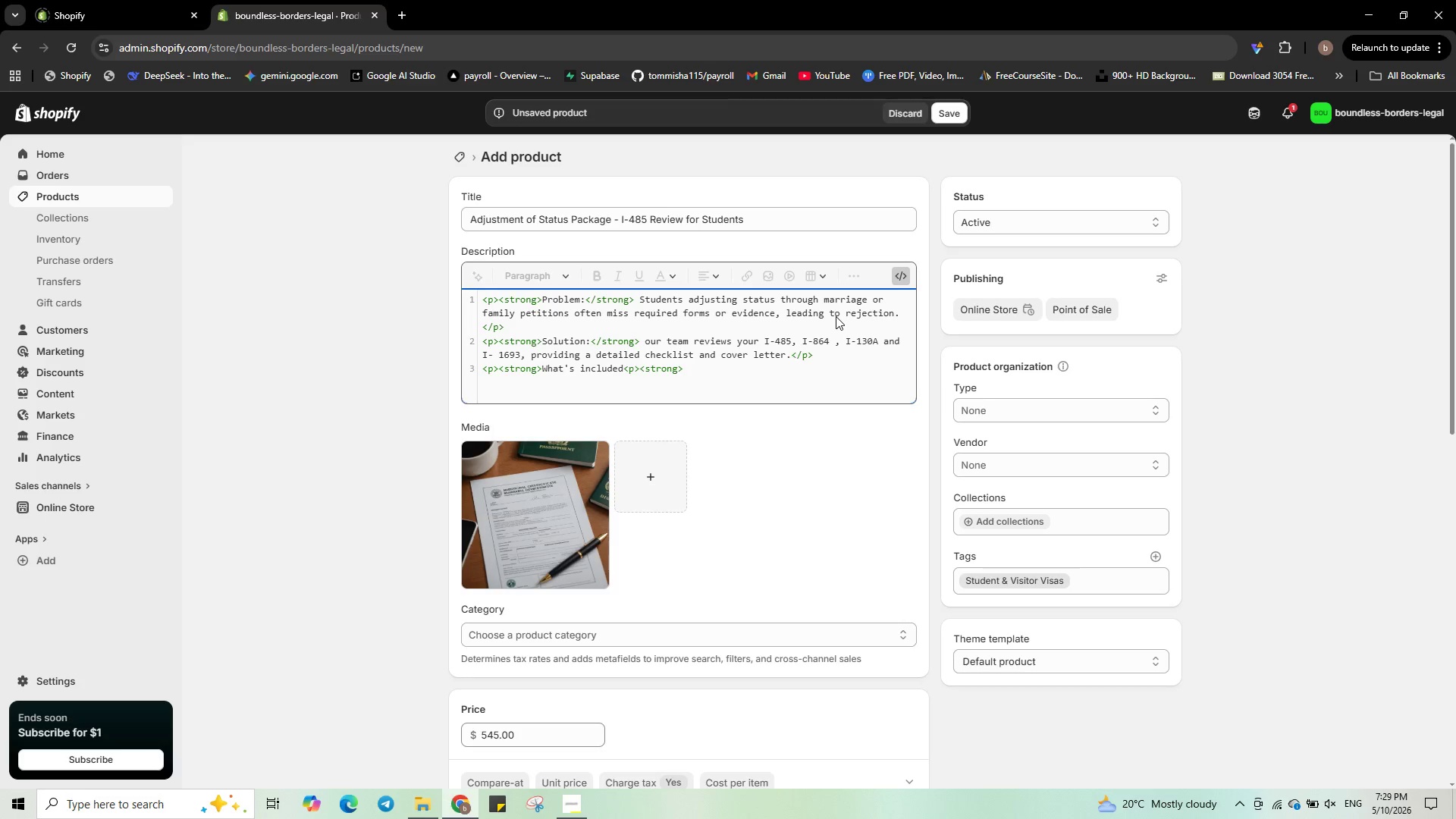 
key(ArrowLeft)
 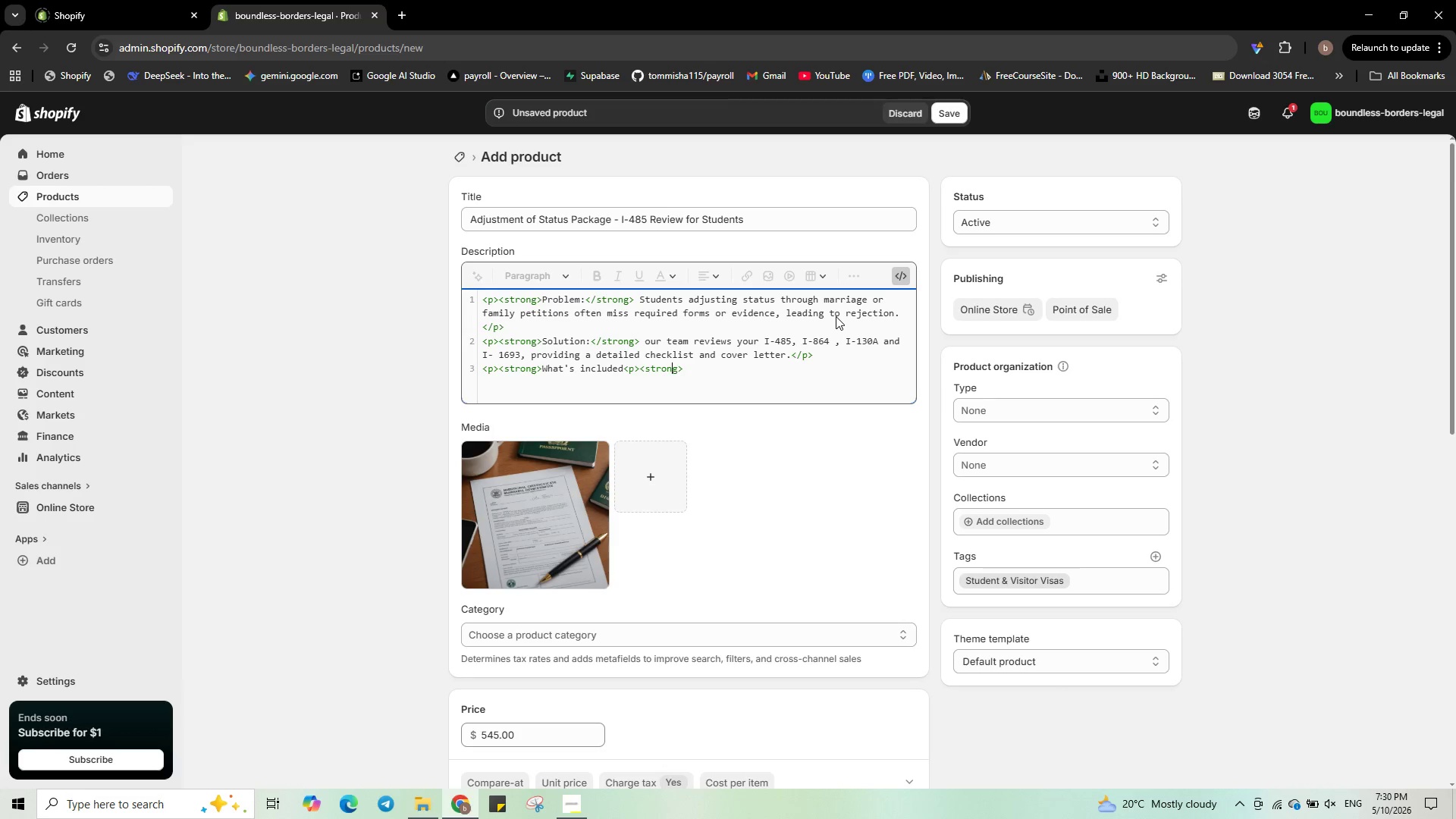 
key(ArrowLeft)
 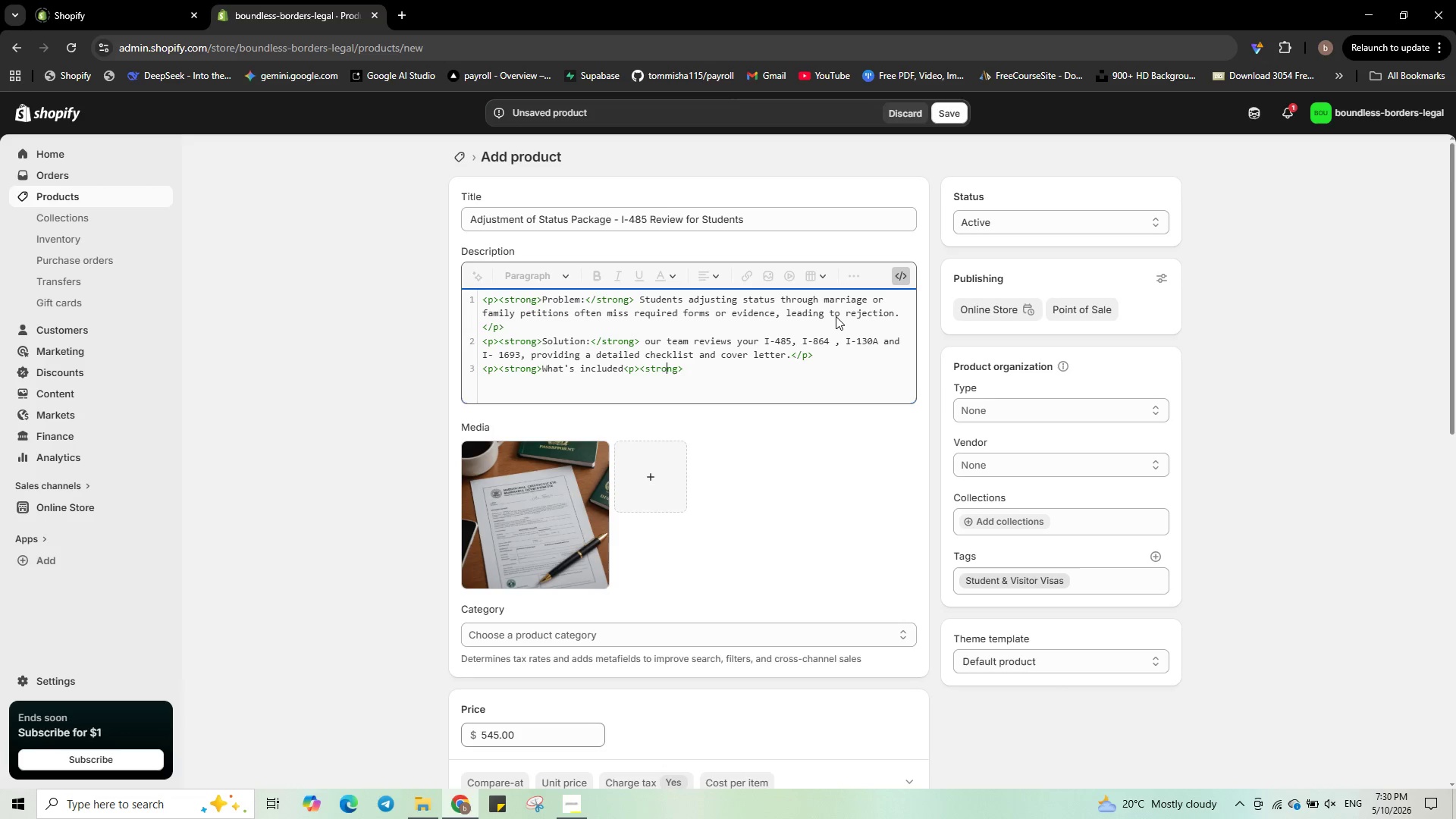 
key(ArrowLeft)
 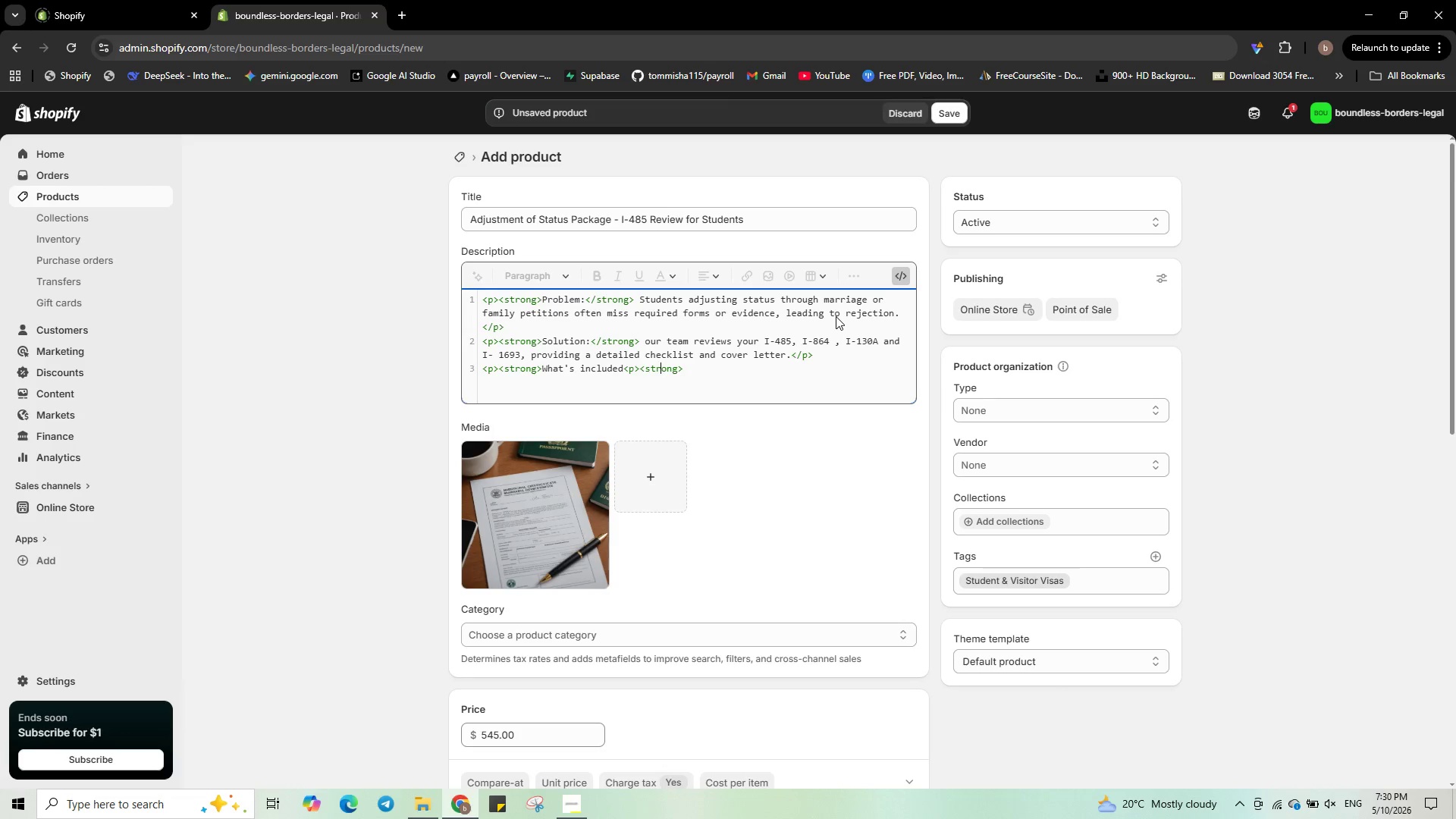 
key(ArrowLeft)
 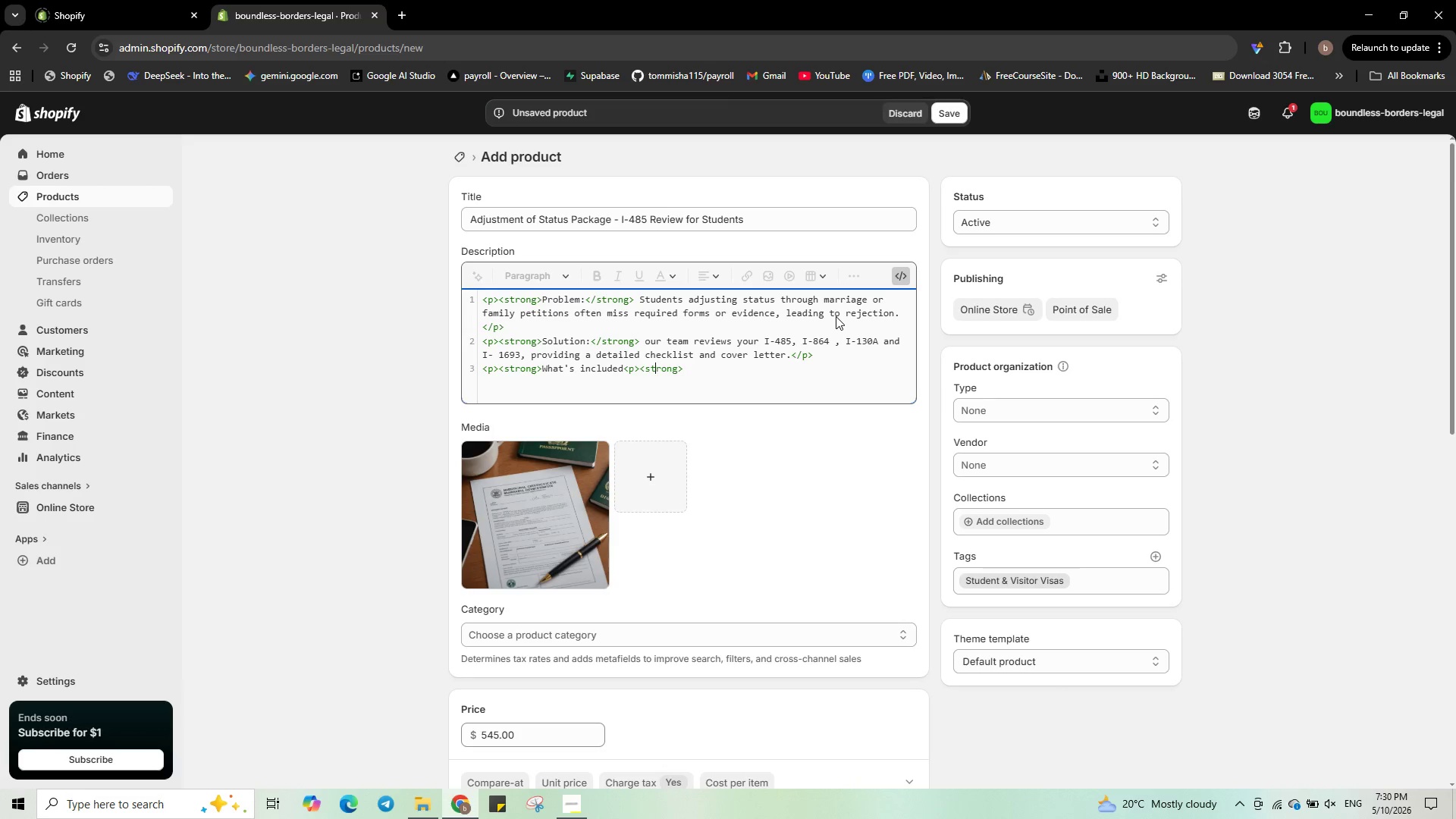 
key(ArrowLeft)
 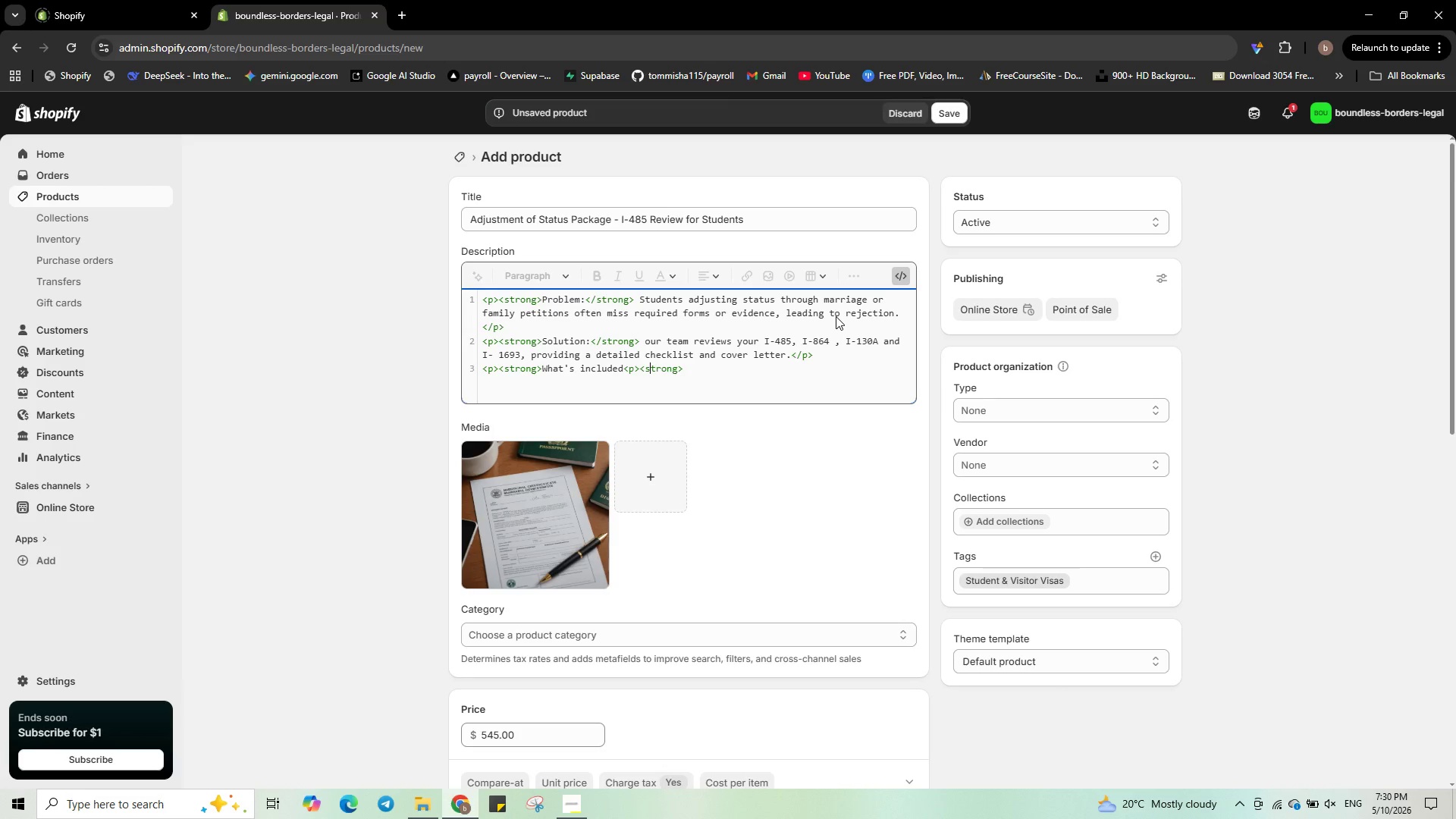 
key(ArrowLeft)
 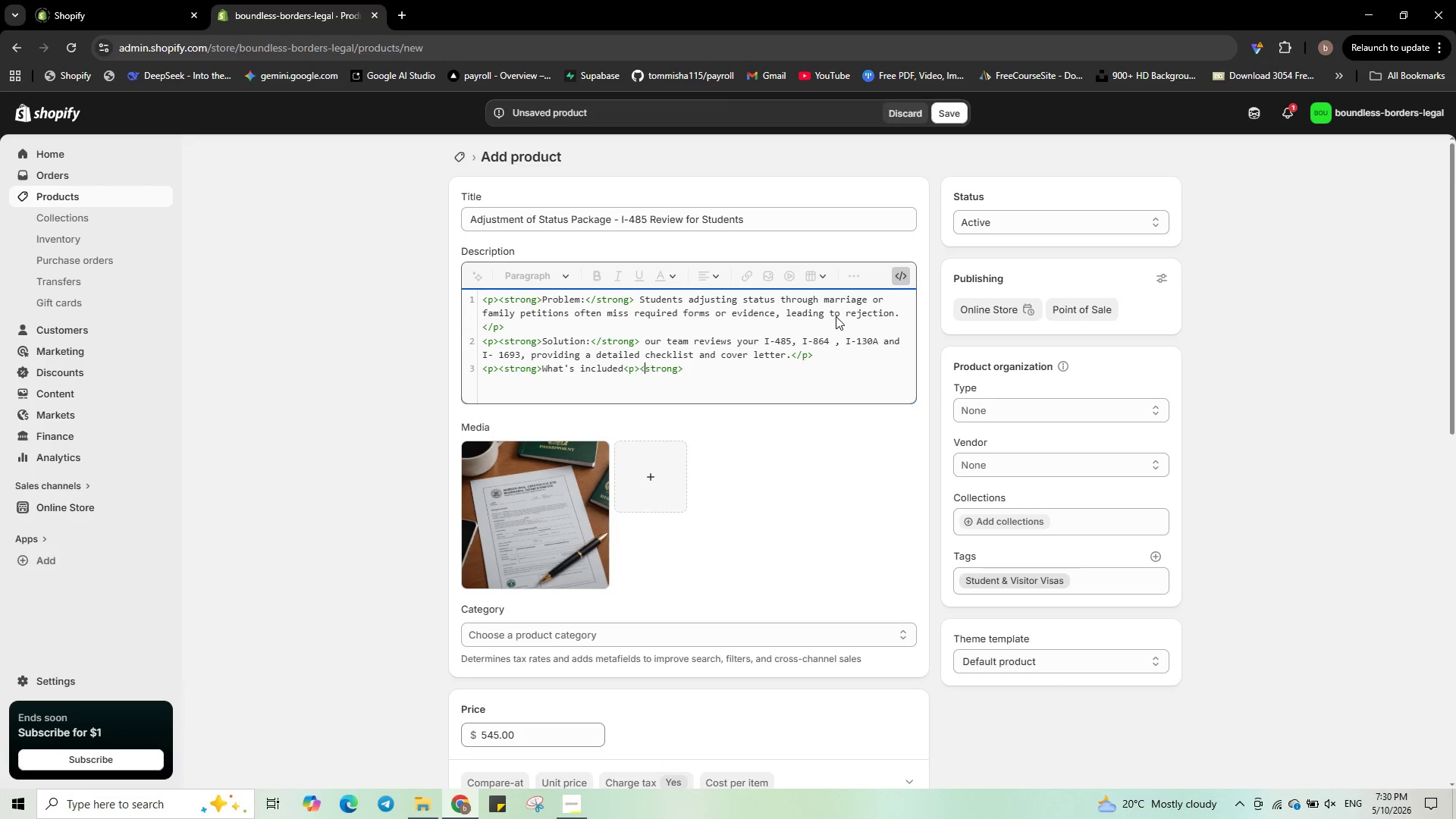 
key(ArrowLeft)
 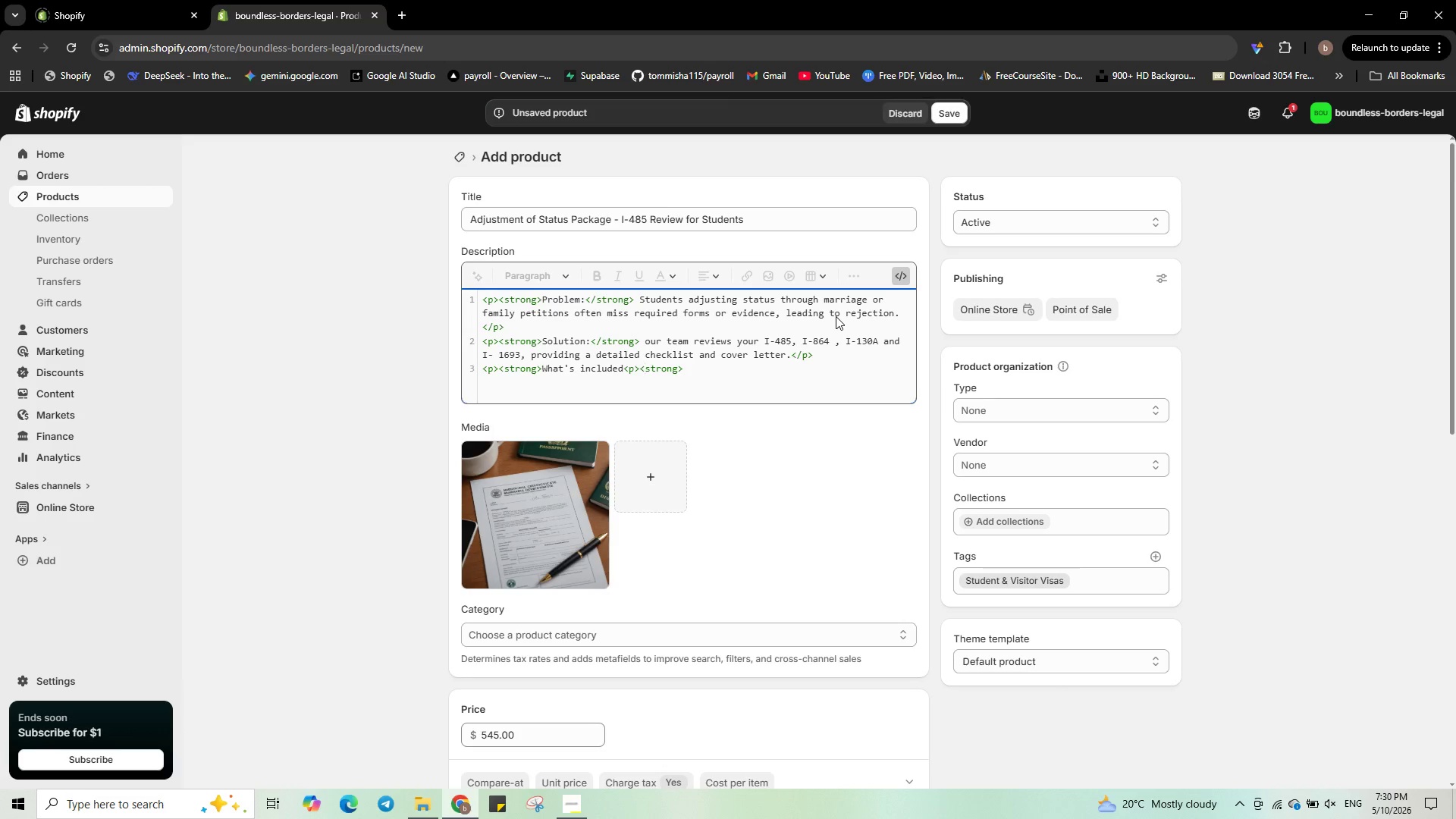 
key(Slash)
 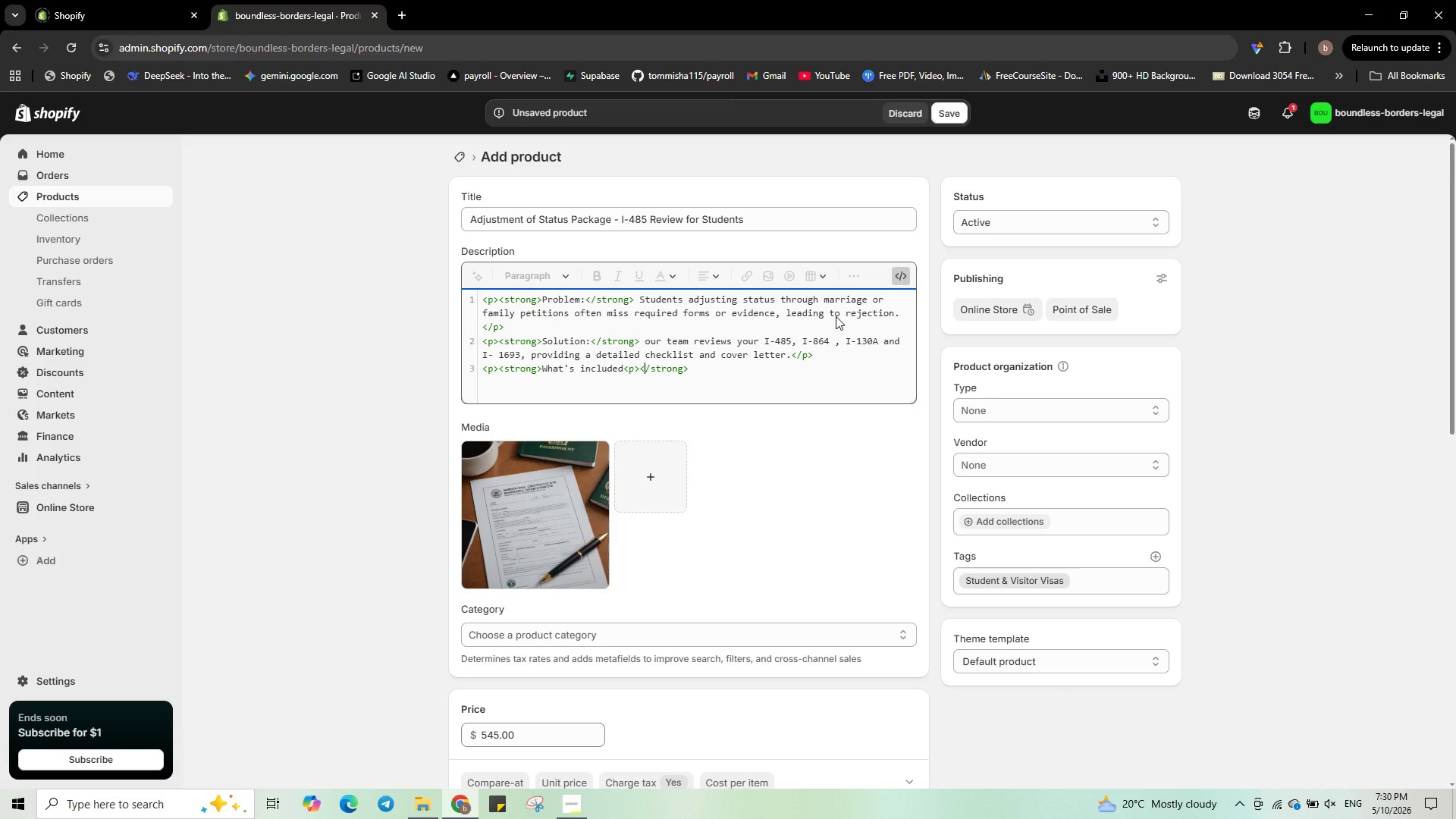 
key(ArrowLeft)
 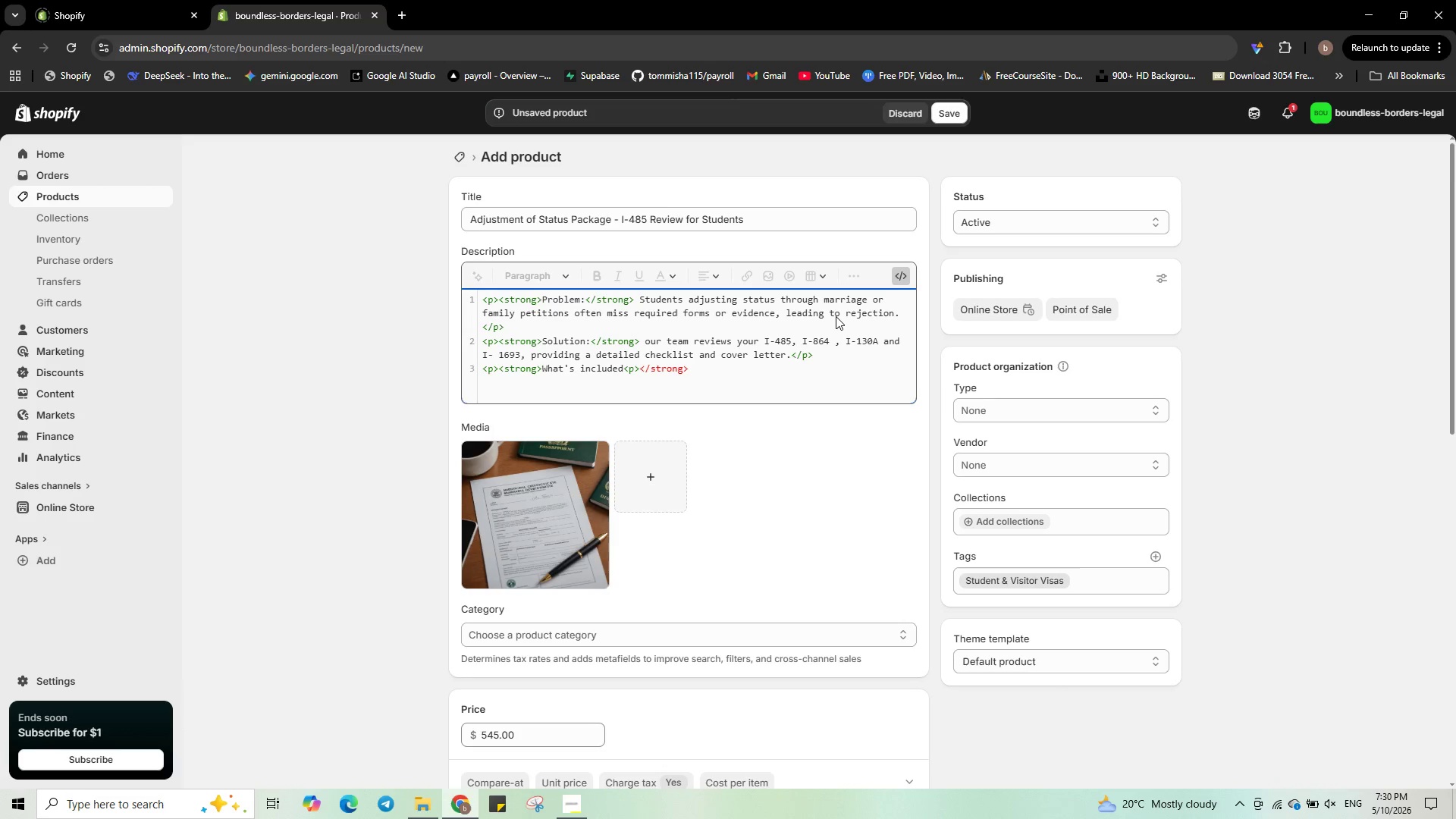 
key(ArrowLeft)
 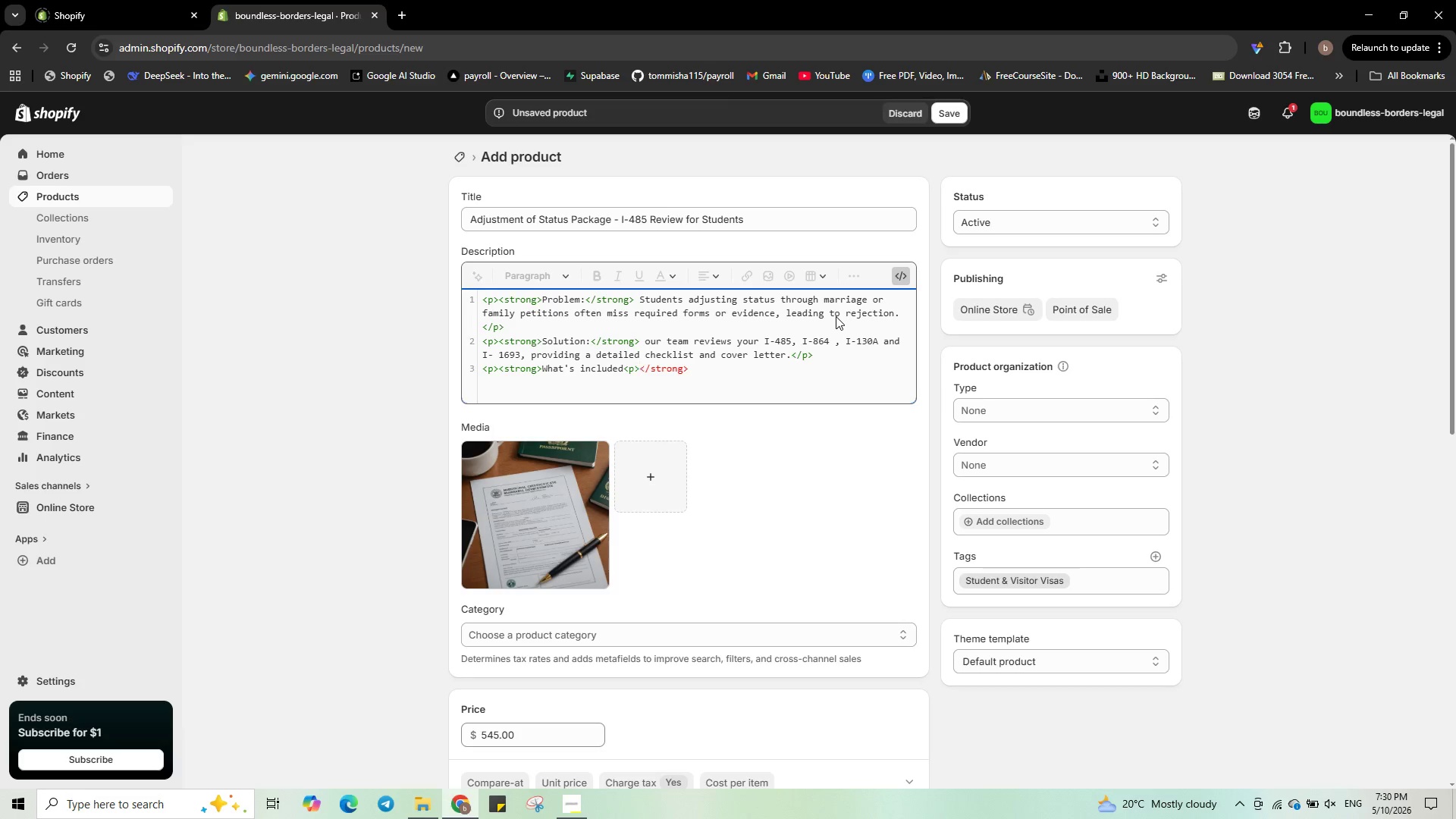 
key(Backspace)
 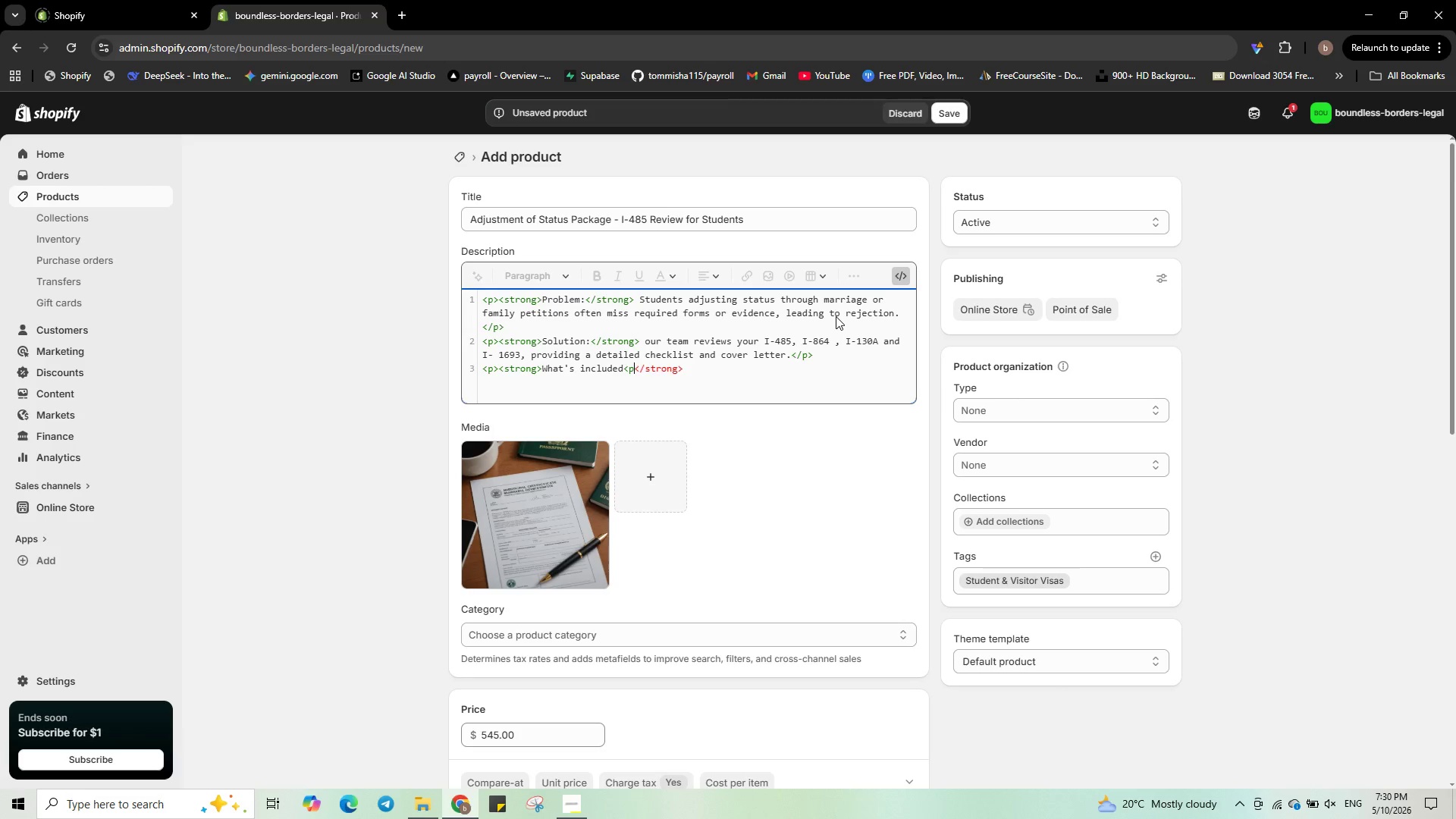 
key(Backspace)
 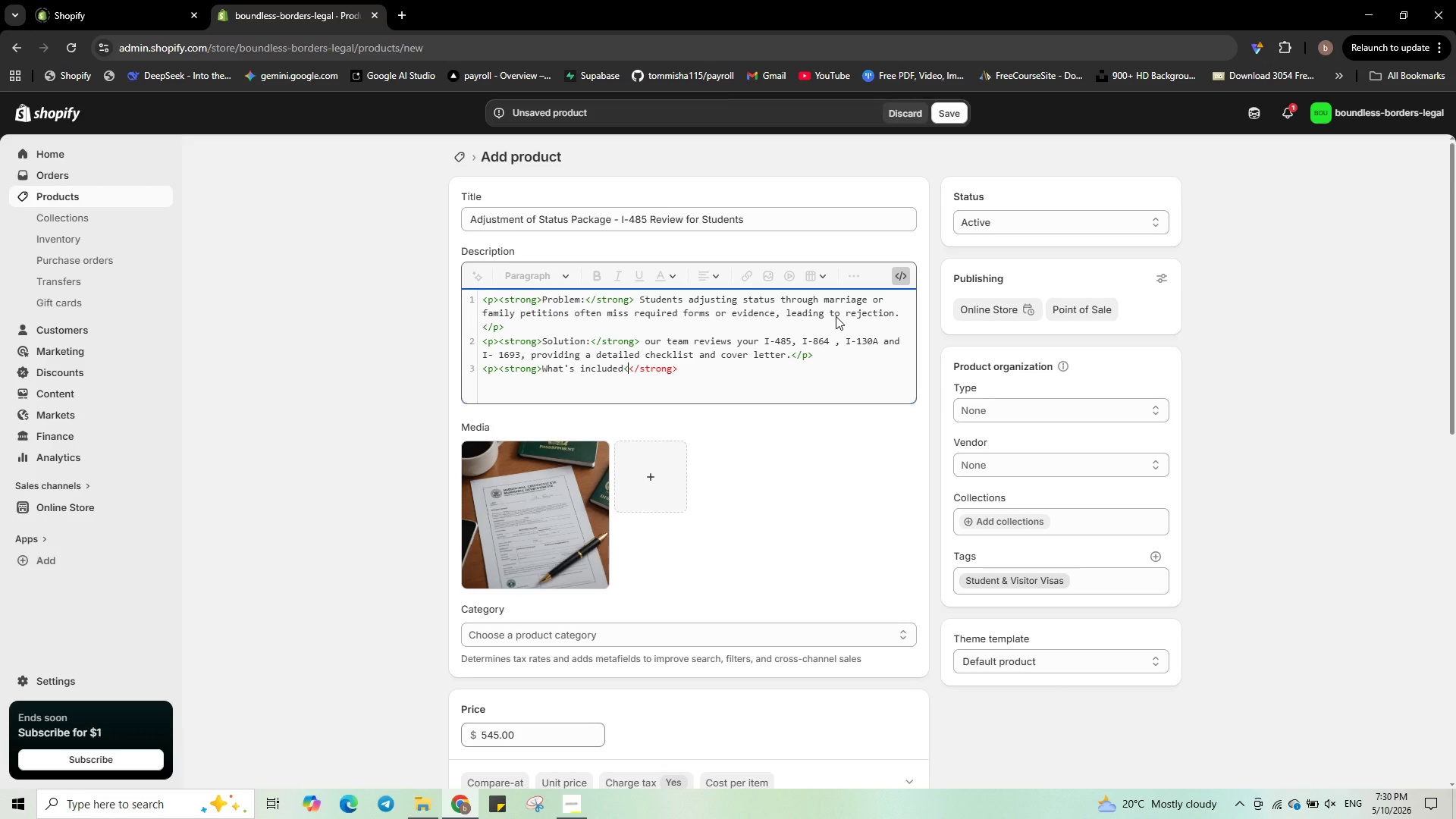 
key(Backspace)
 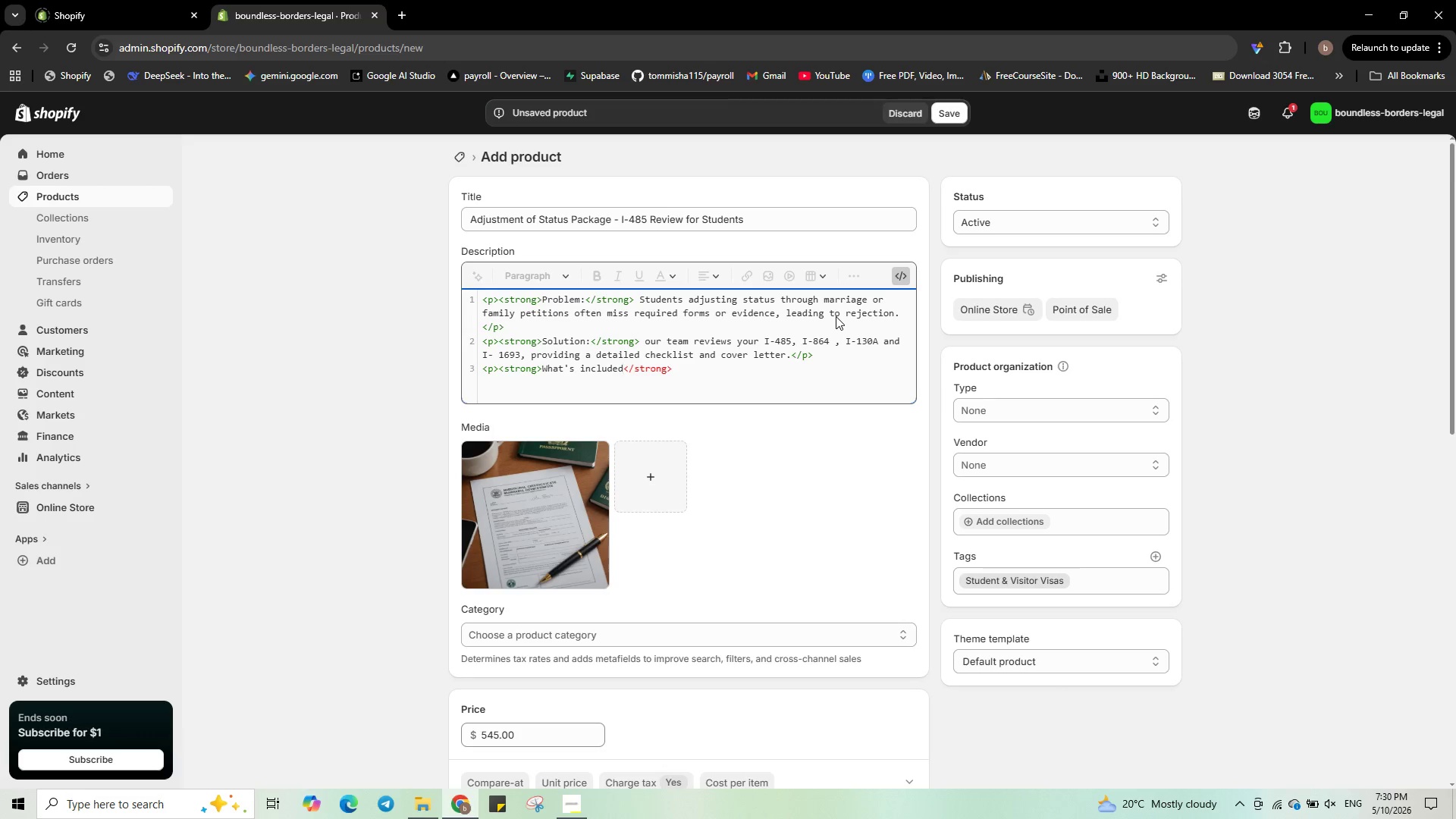 
hold_key(key=ArrowRight, duration=0.77)
 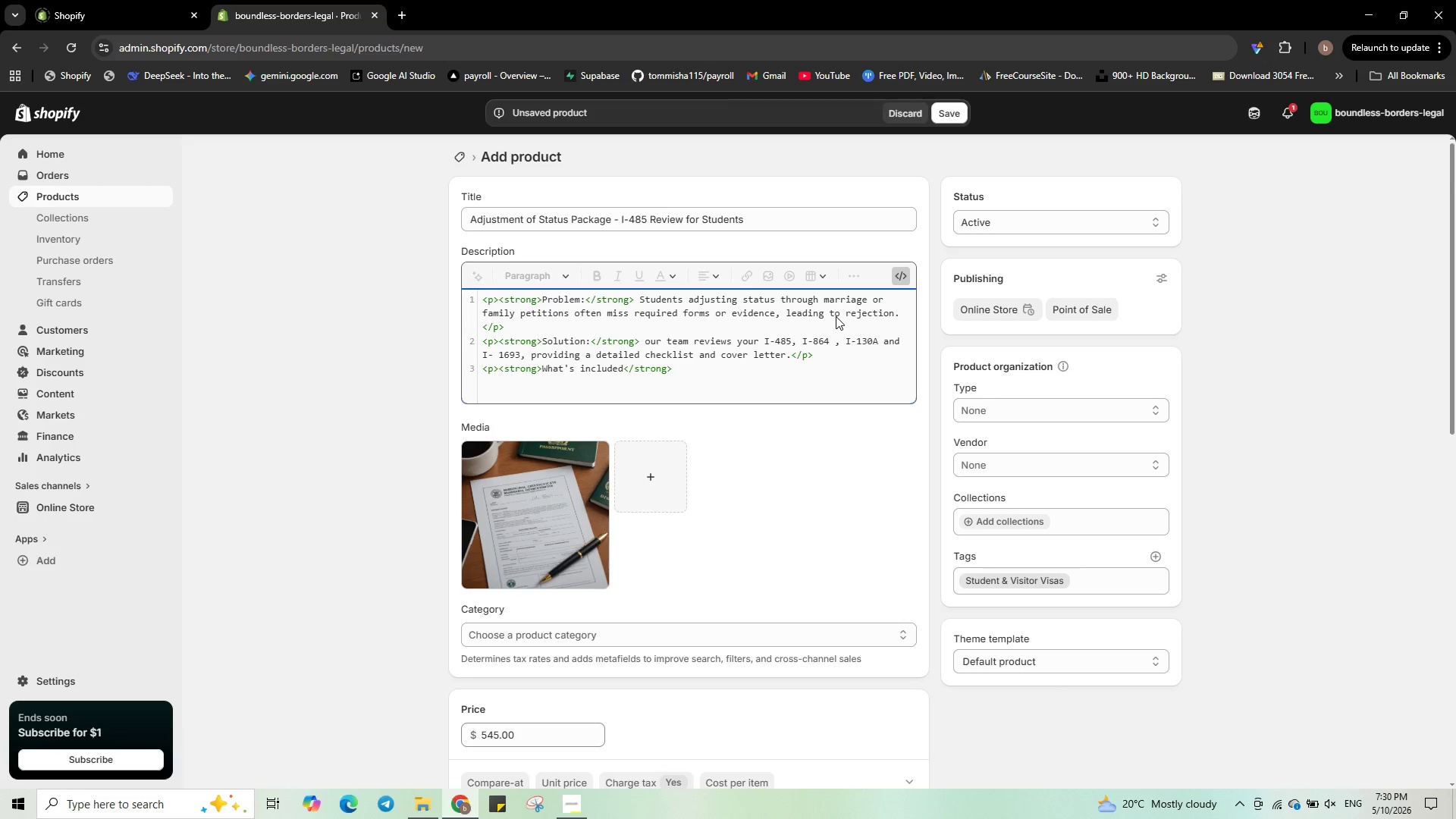 
key(Shift+ShiftRight)
 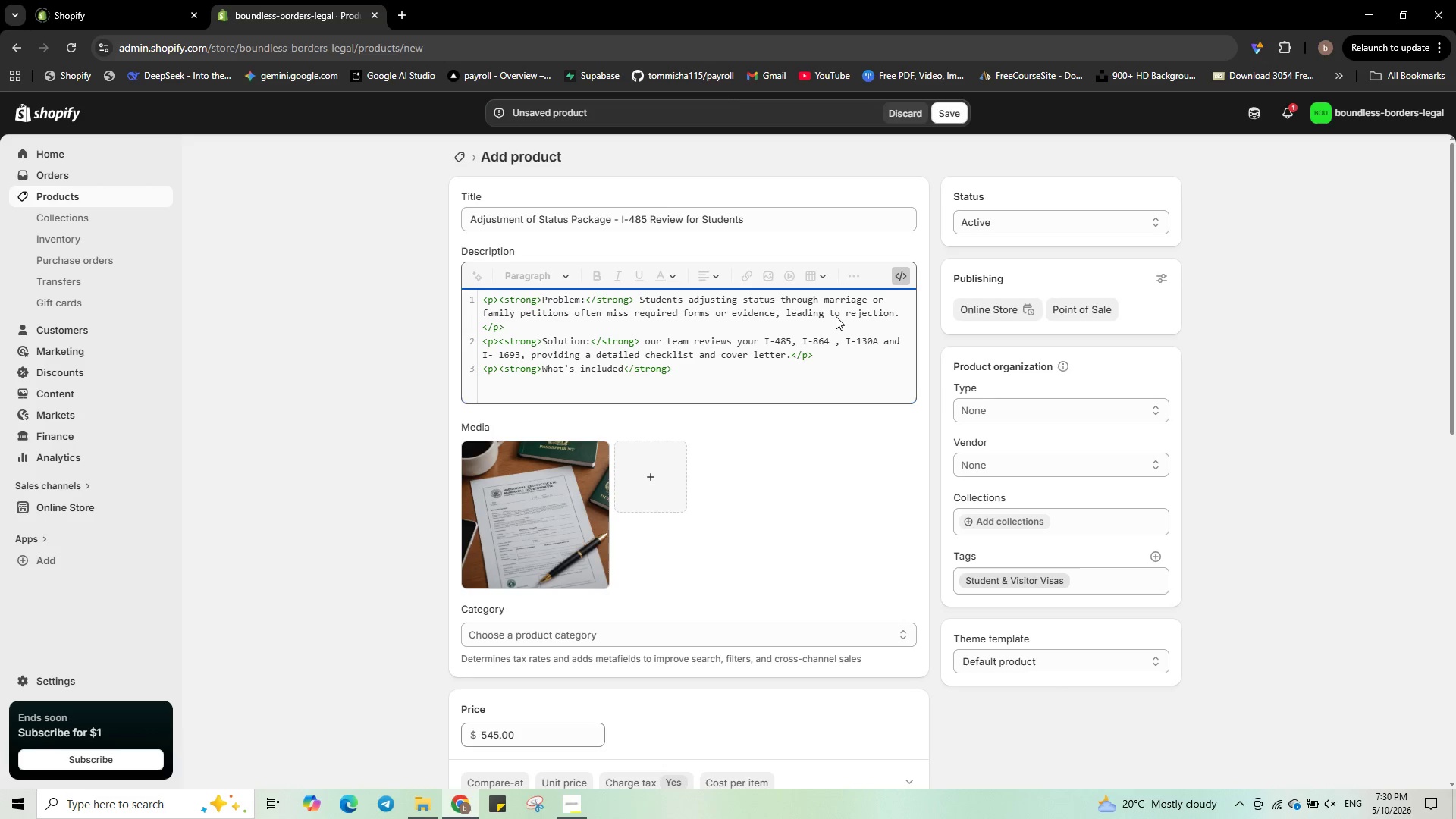 
key(Shift+Comma)
 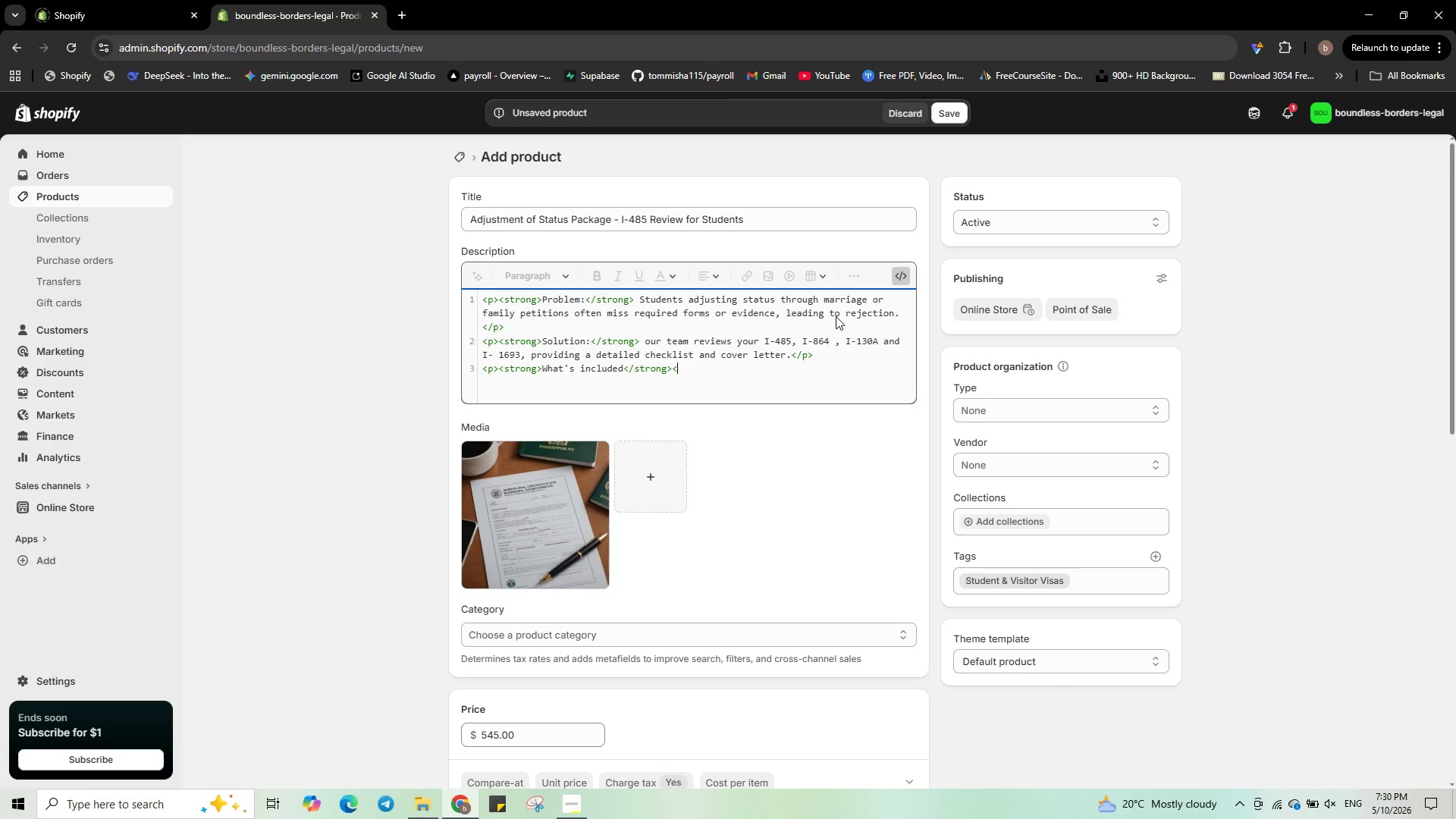 
key(Slash)
 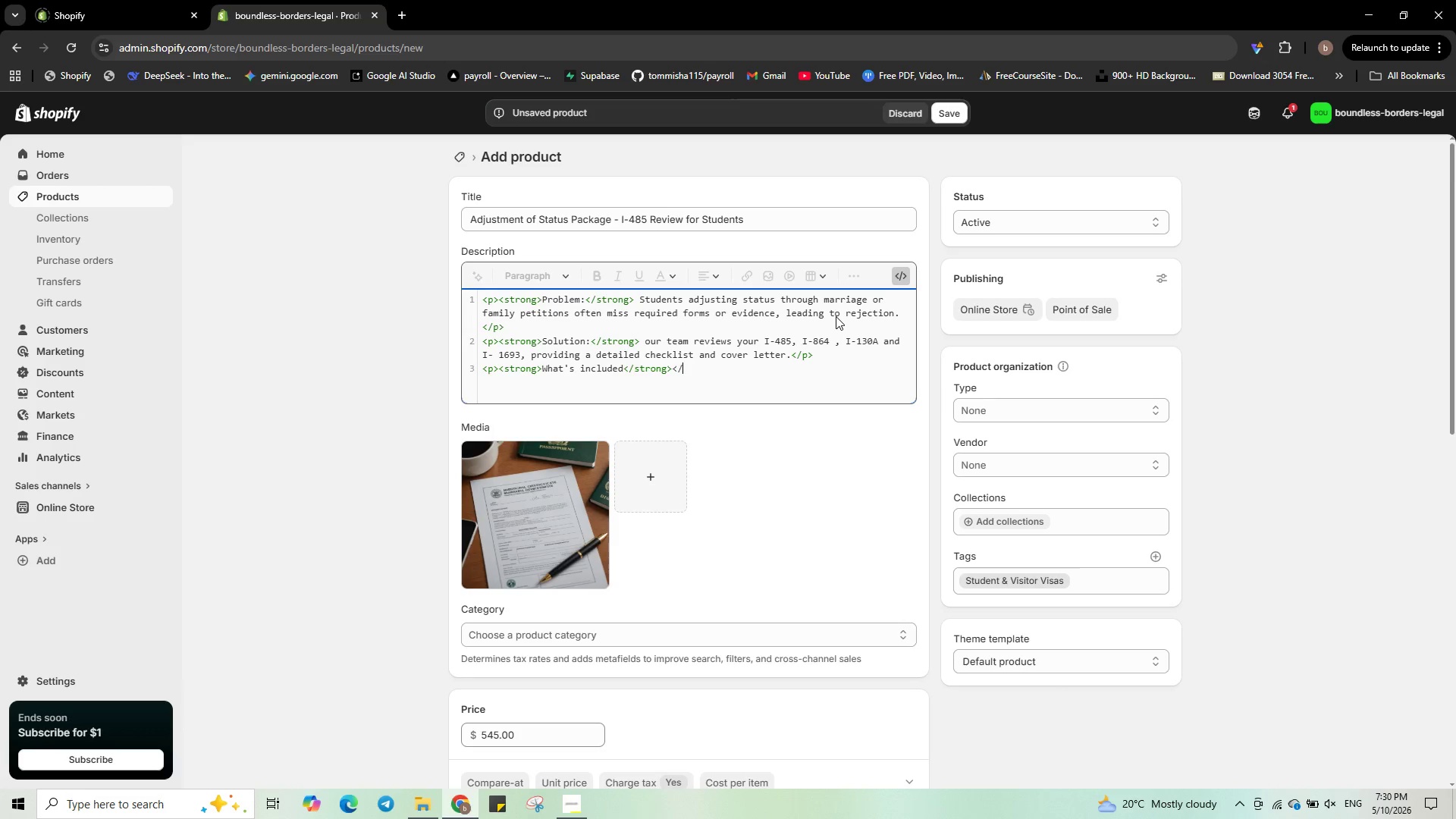 
key(P)
 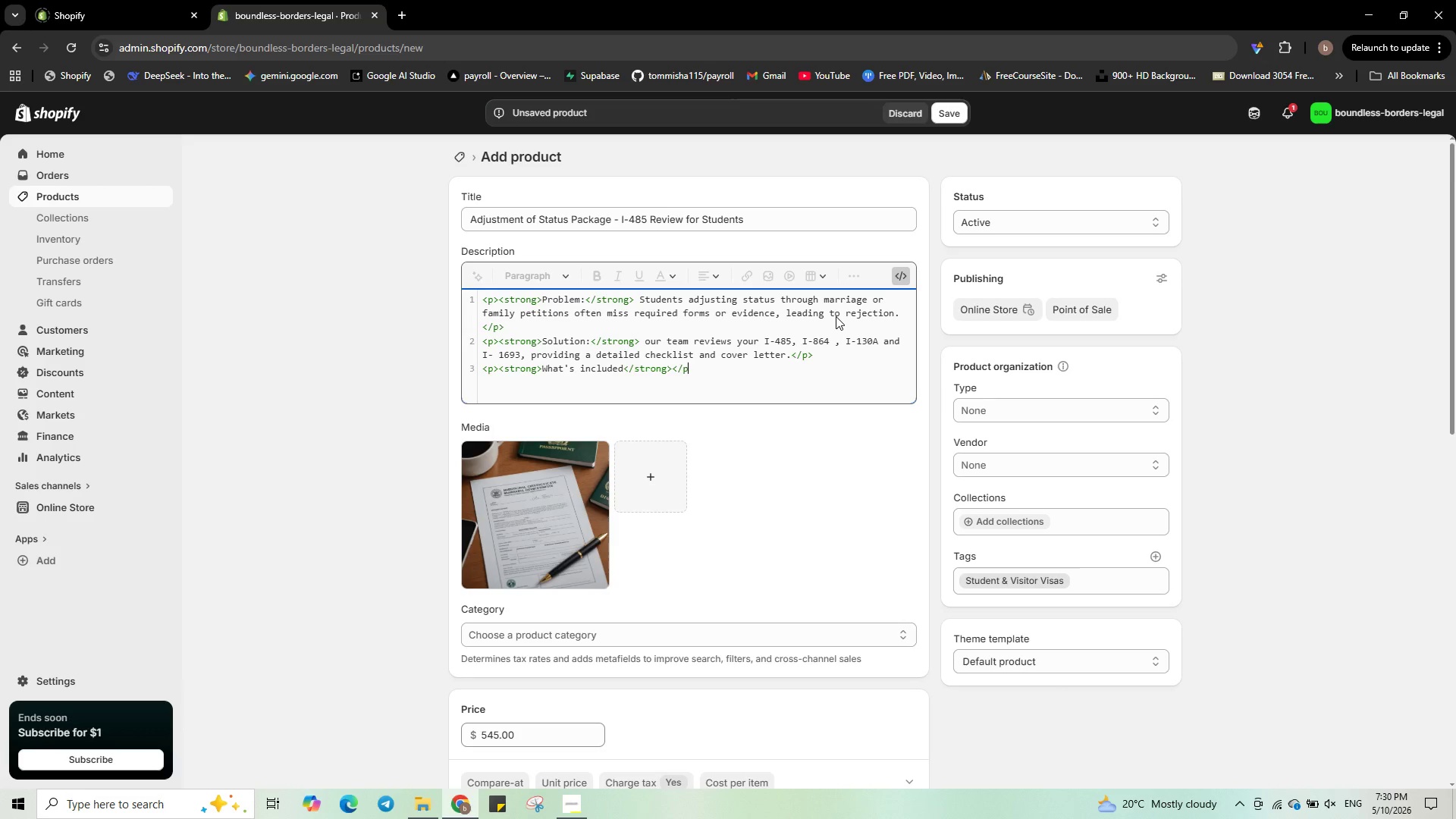 
key(Shift+ShiftRight)
 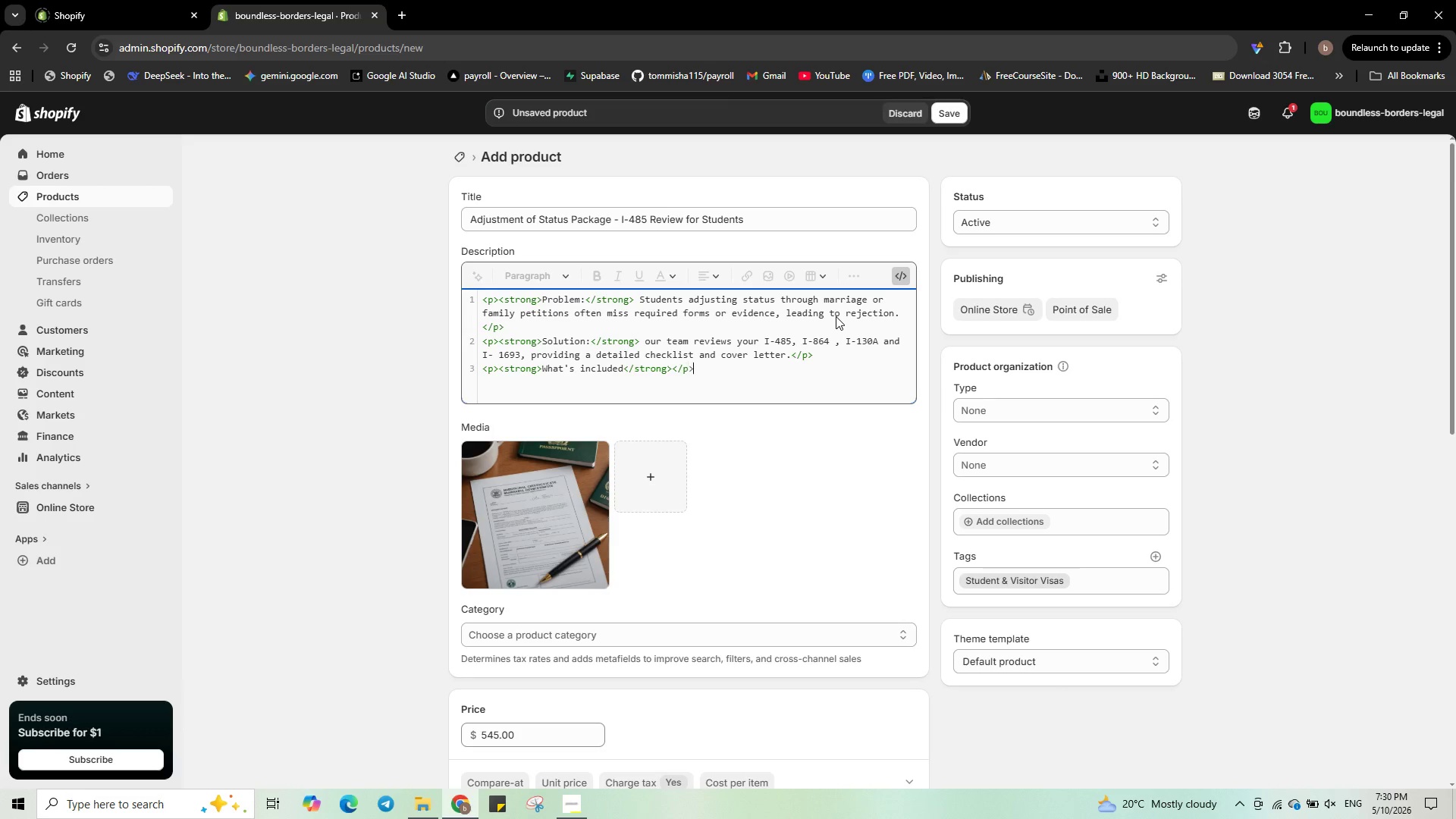 
key(Shift+Period)
 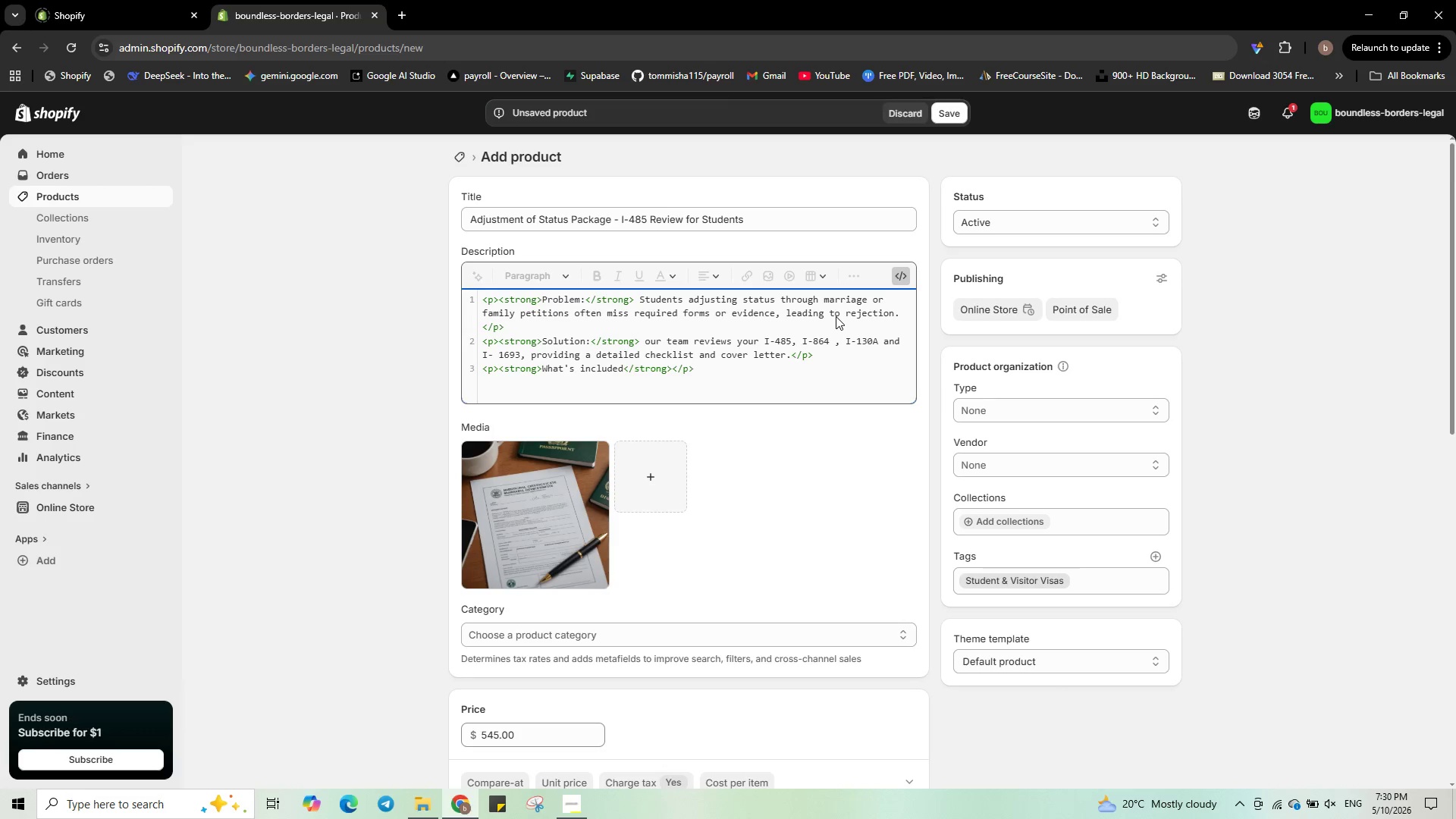 
key(Enter)
 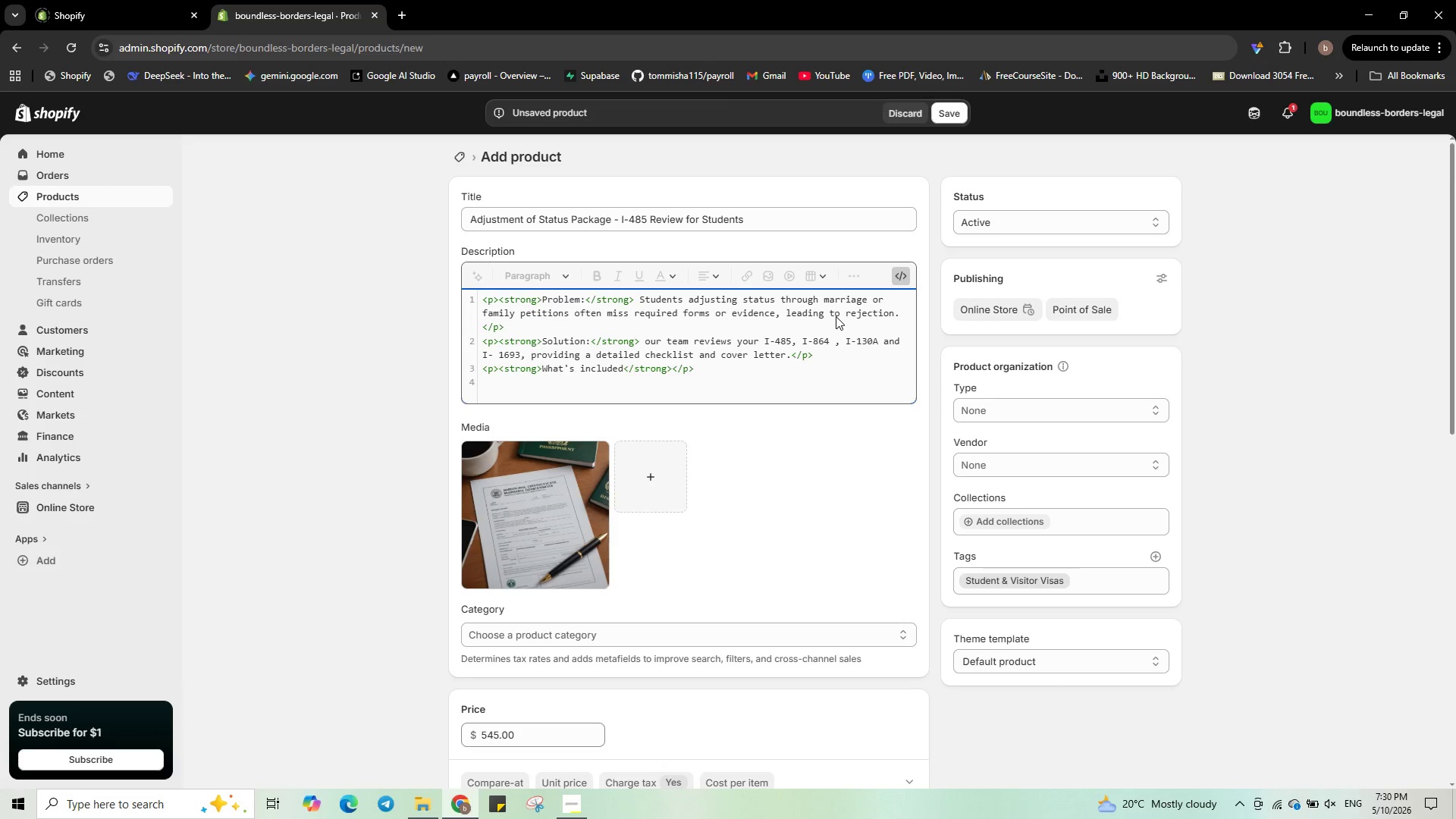 
key(Shift+Comma)
 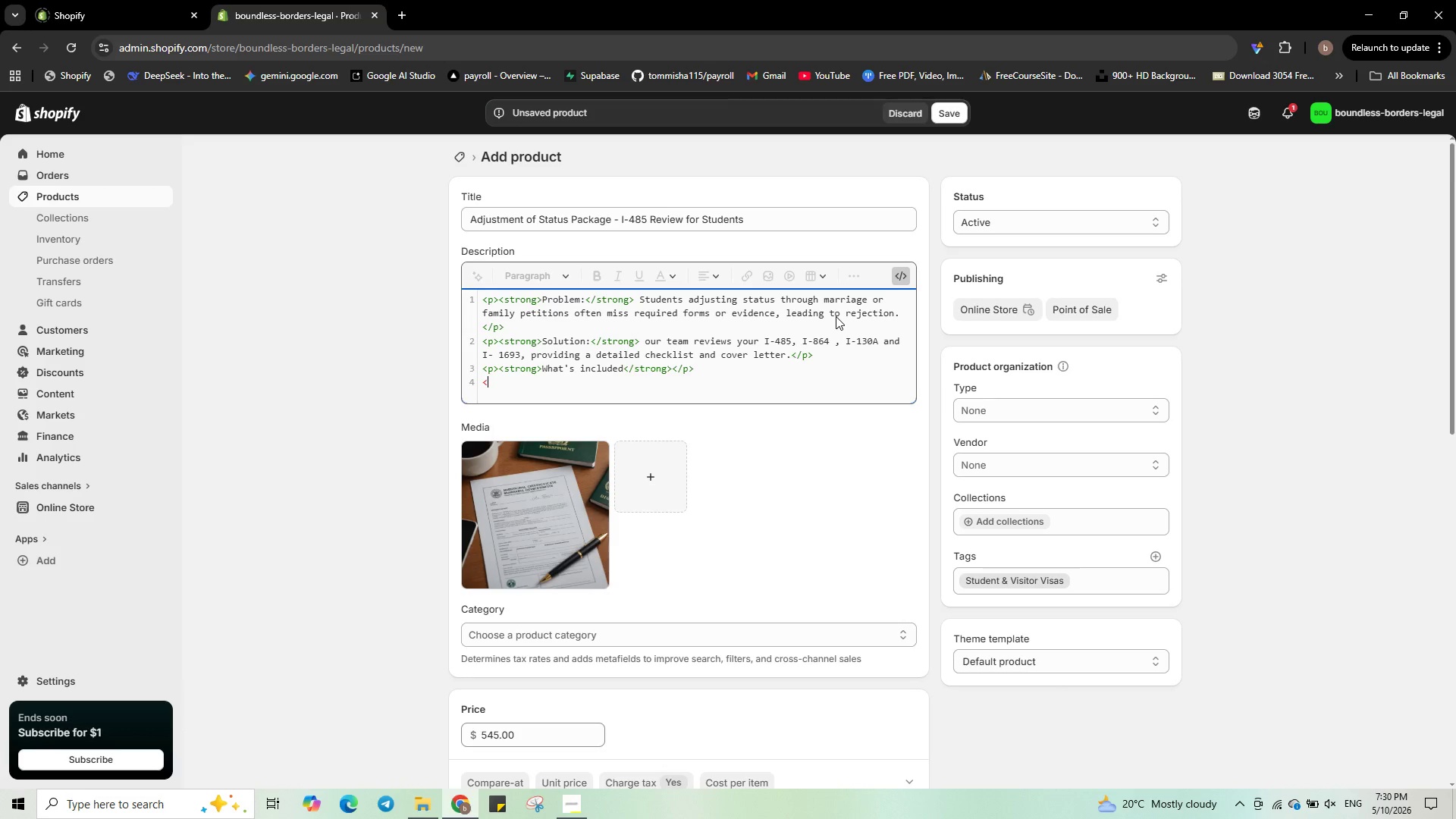 
type(ul><)
key(Backspace)
 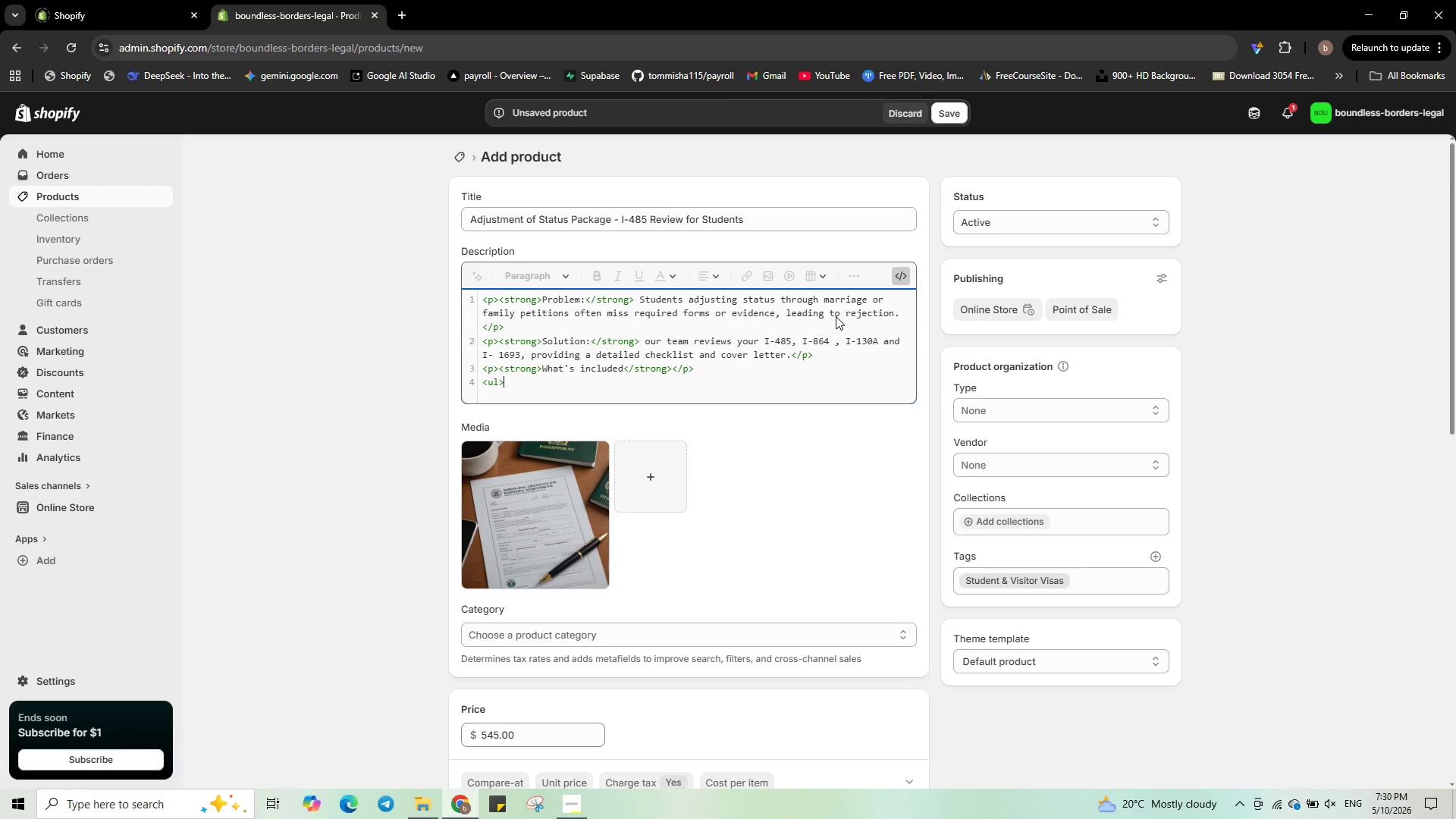 
key(Enter)
 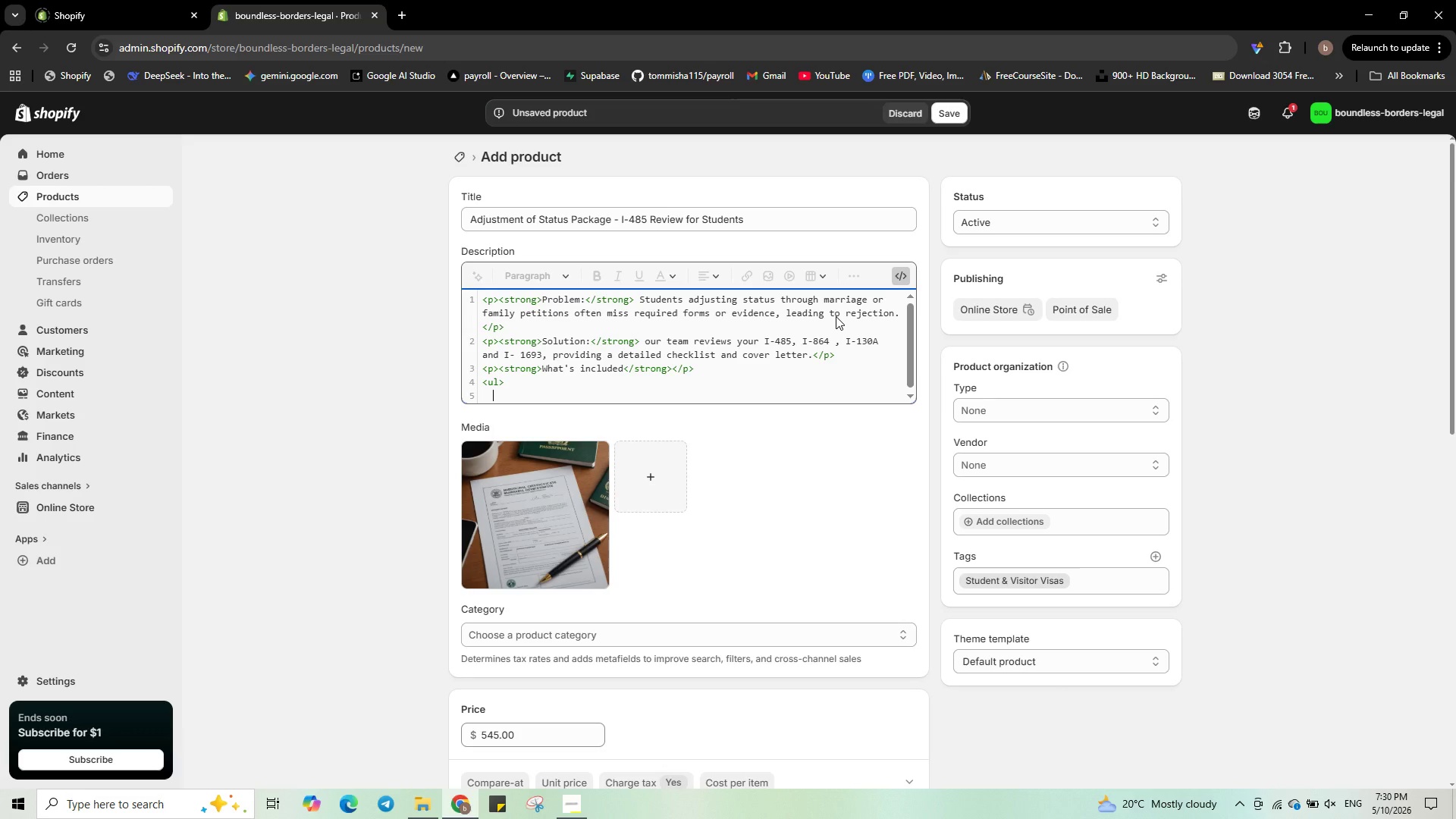 
type(<li>)
 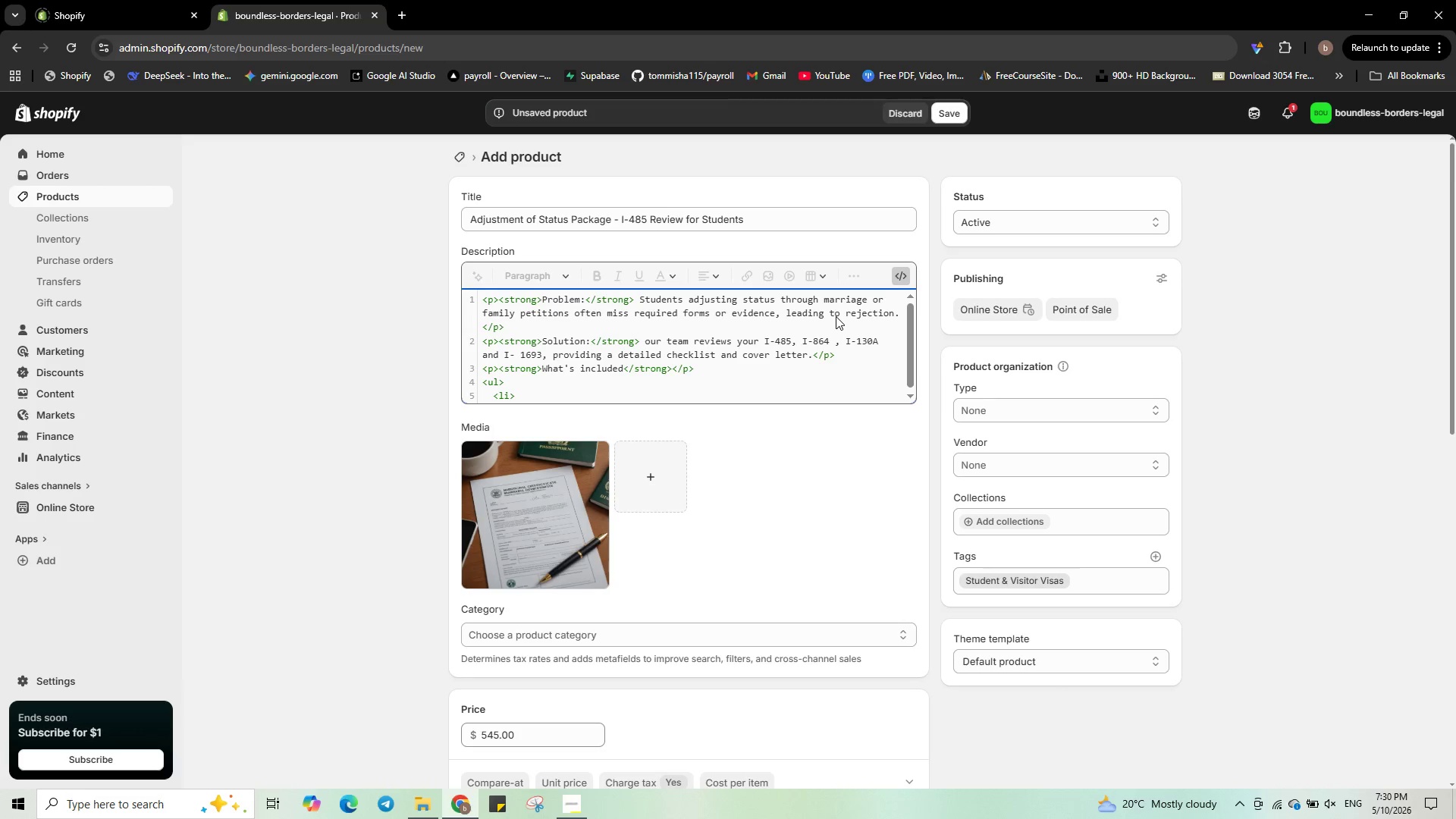 
hold_key(key=ShiftLeft, duration=0.33)
 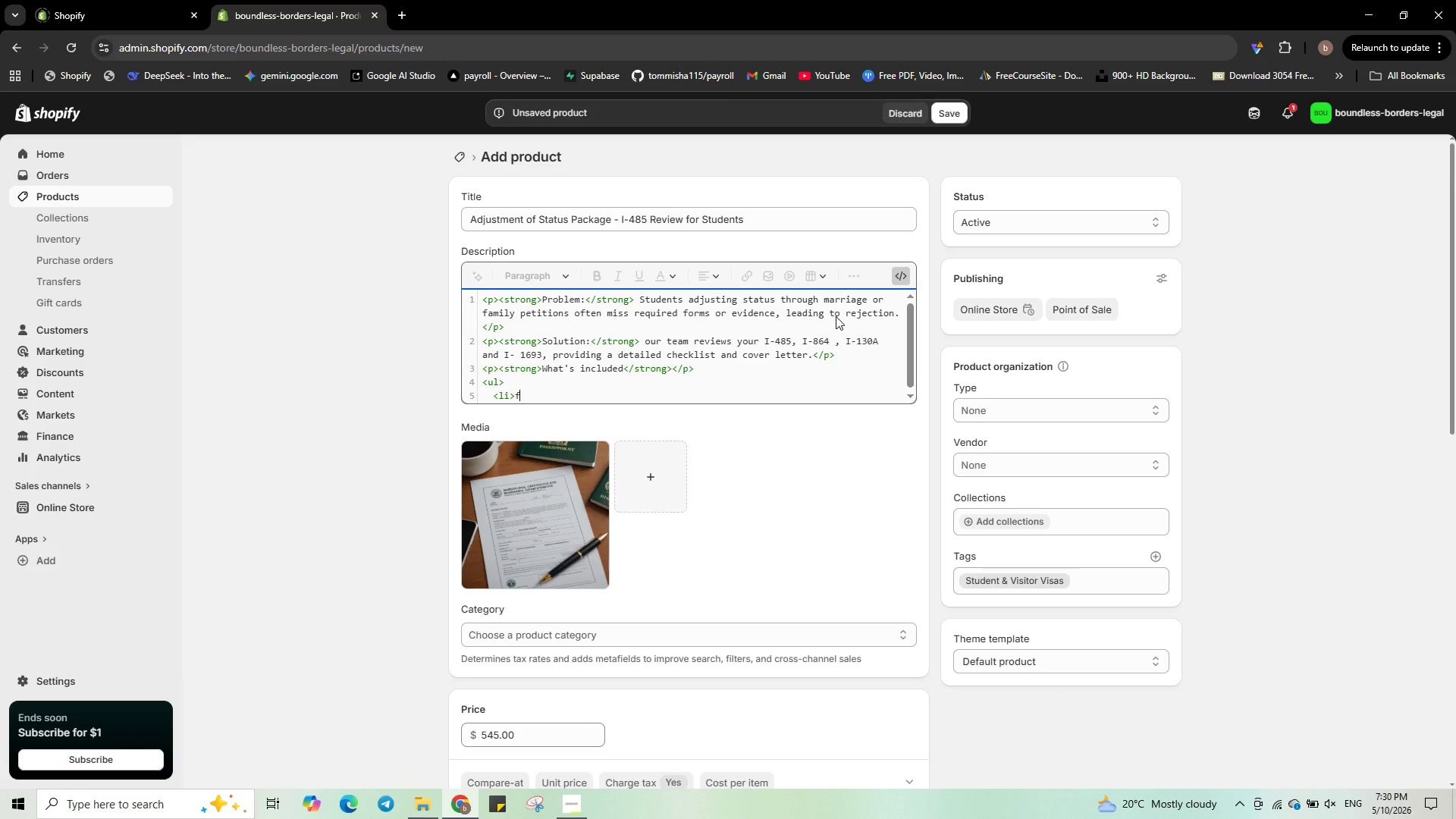 
type(form )
 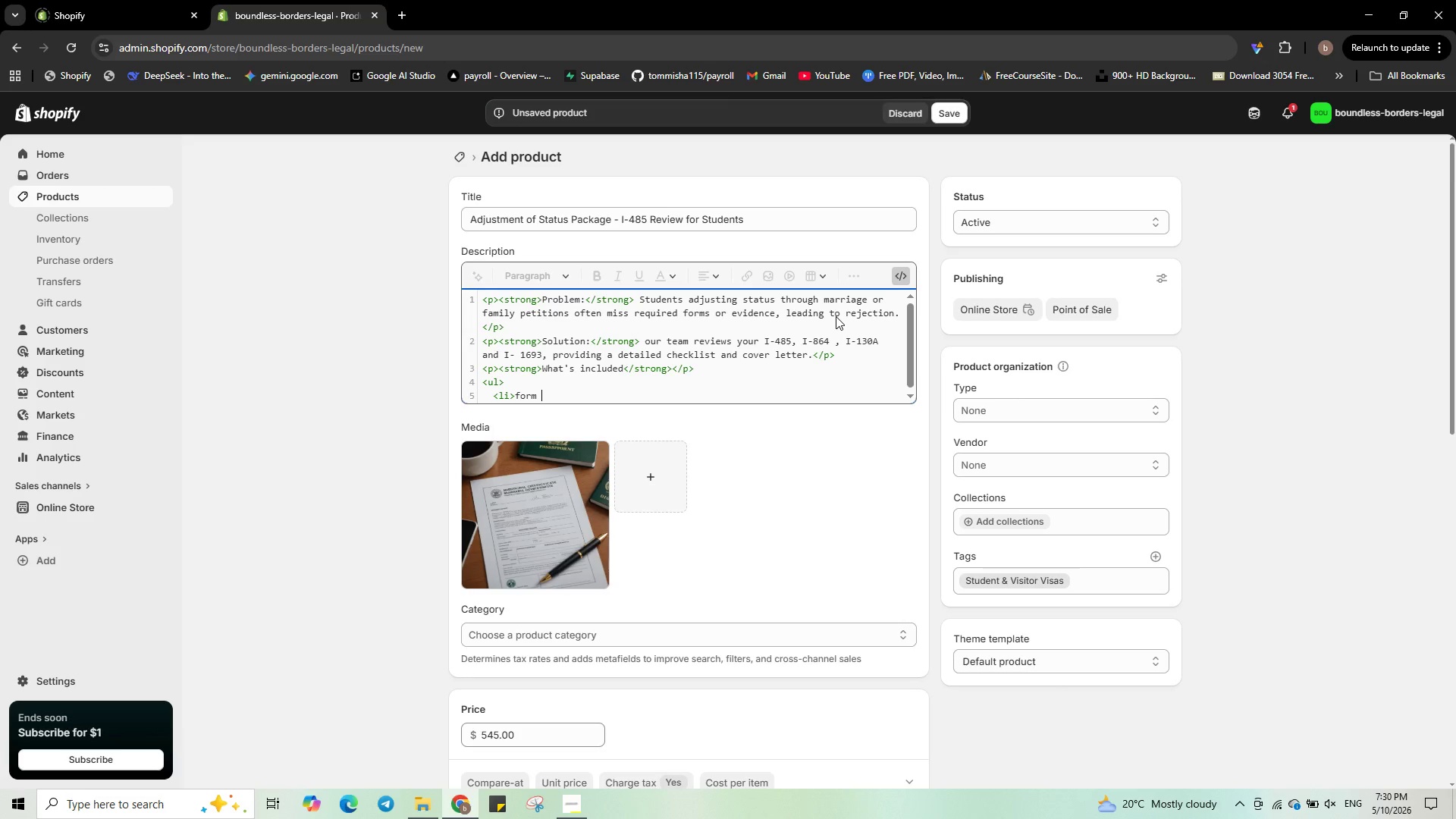 
type(review for )
 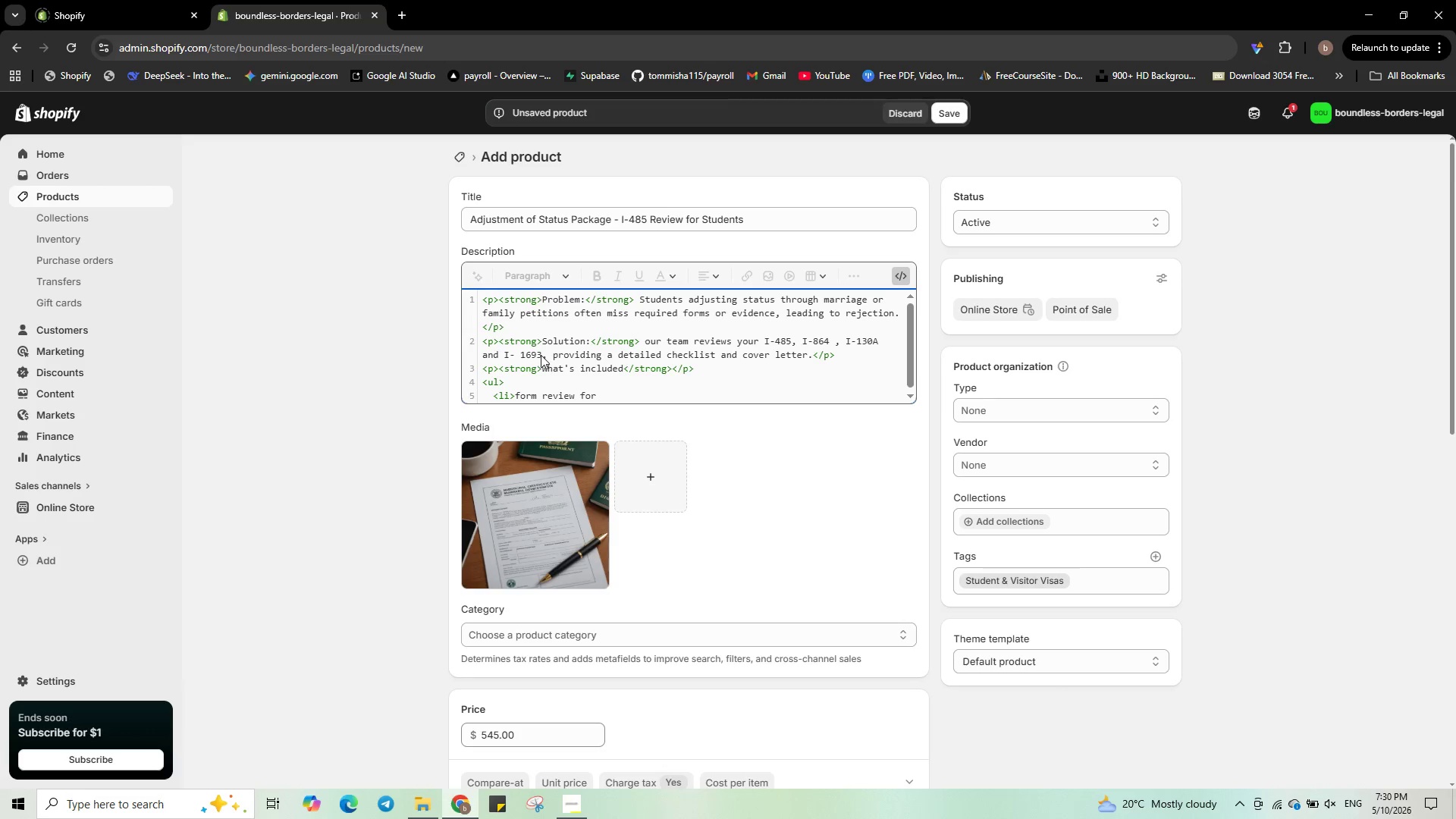 
wait(6.23)
 